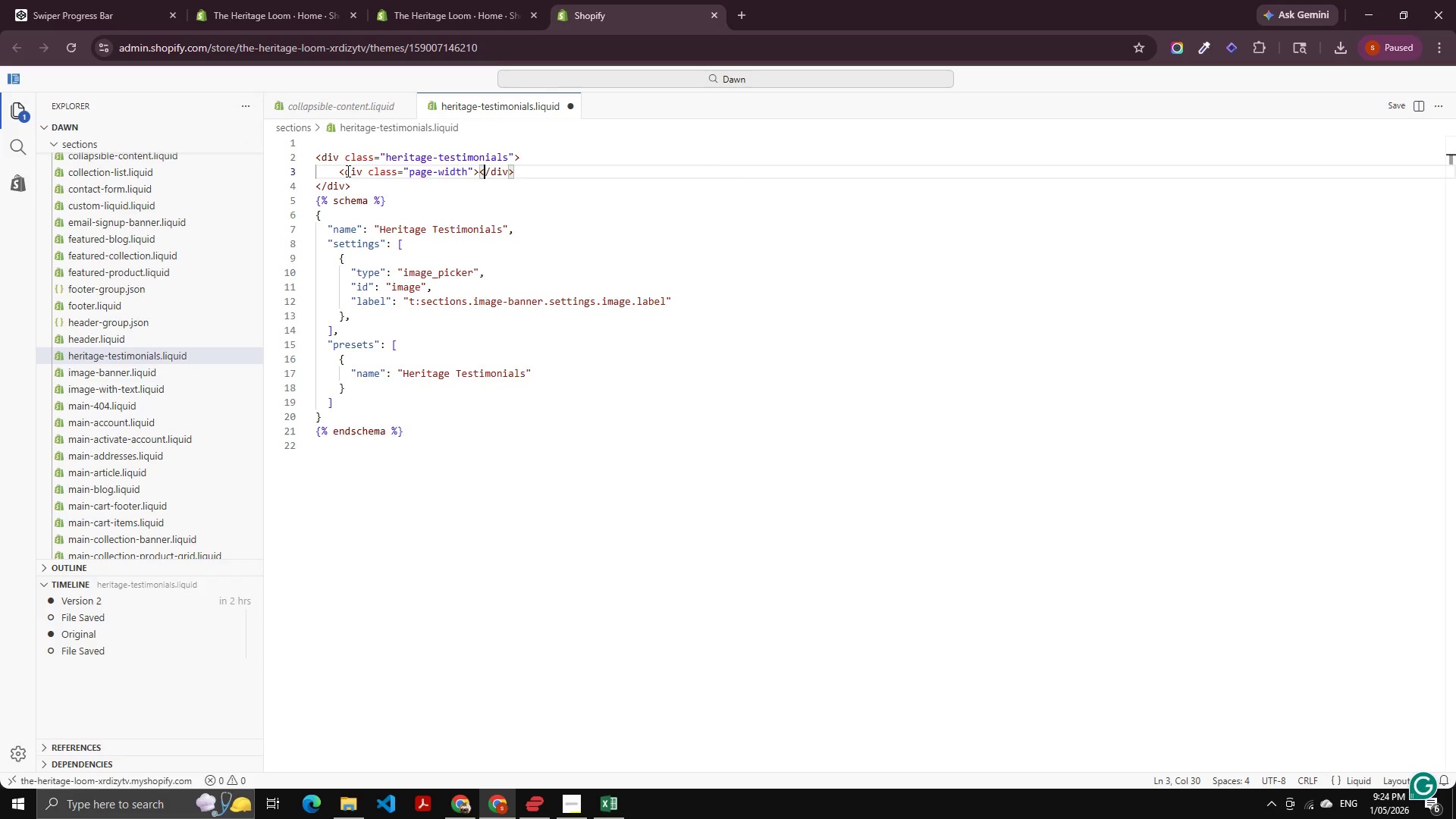 
key(ArrowLeft)
 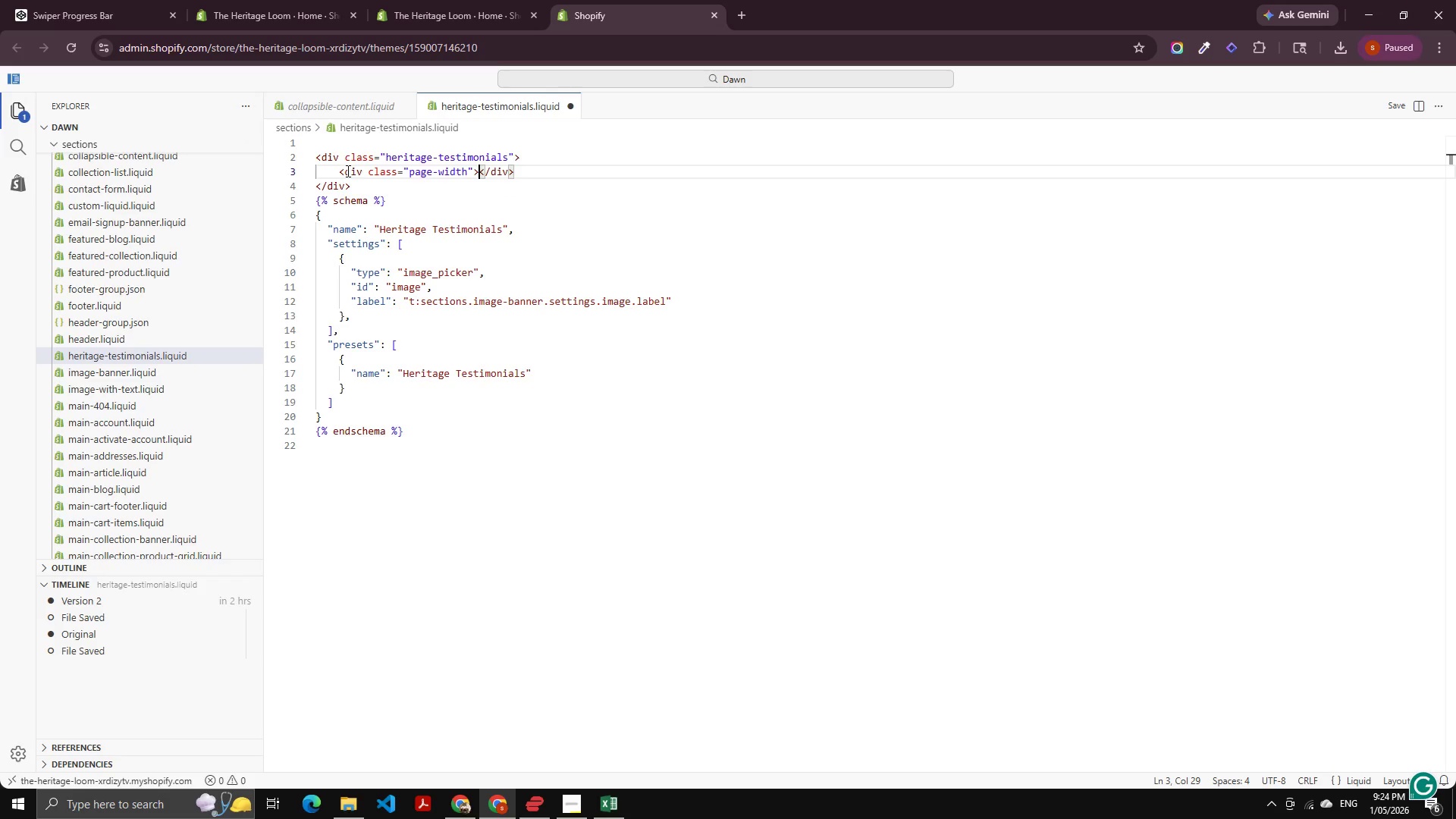 
key(Enter)
 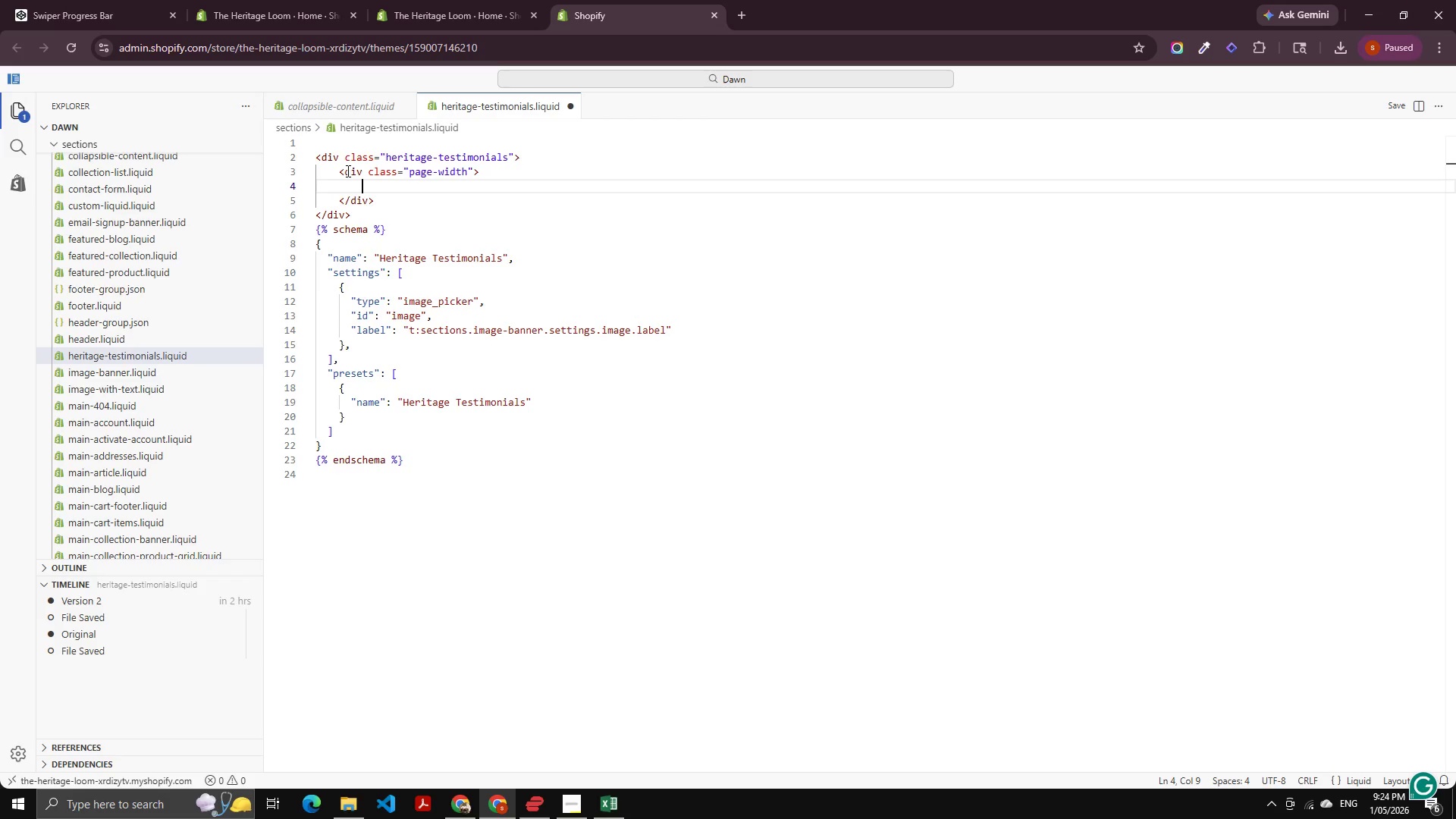 
wait(19.3)
 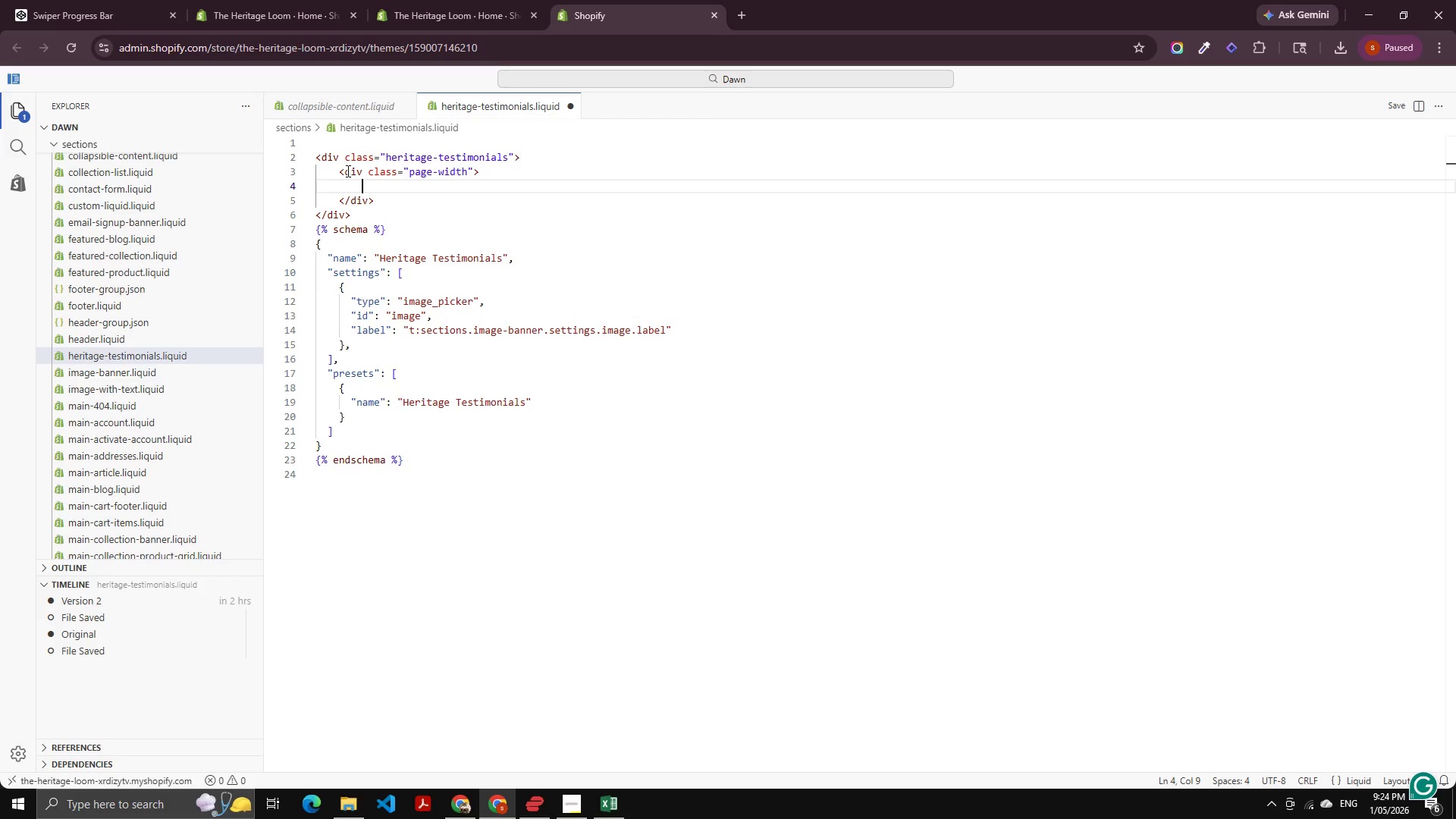 
hold_key(key=ShiftRight, duration=0.52)
 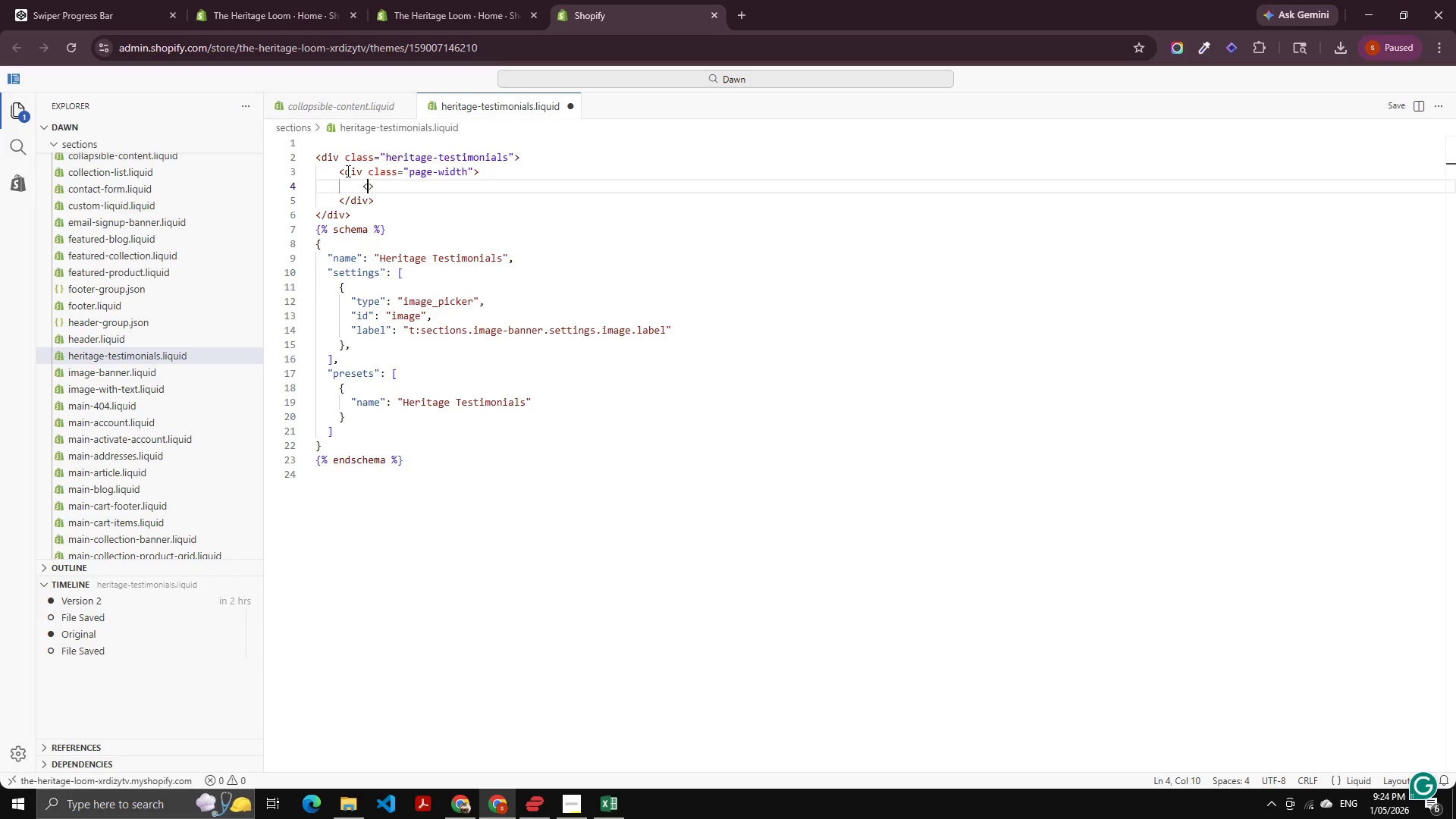 
type(<div class=")
 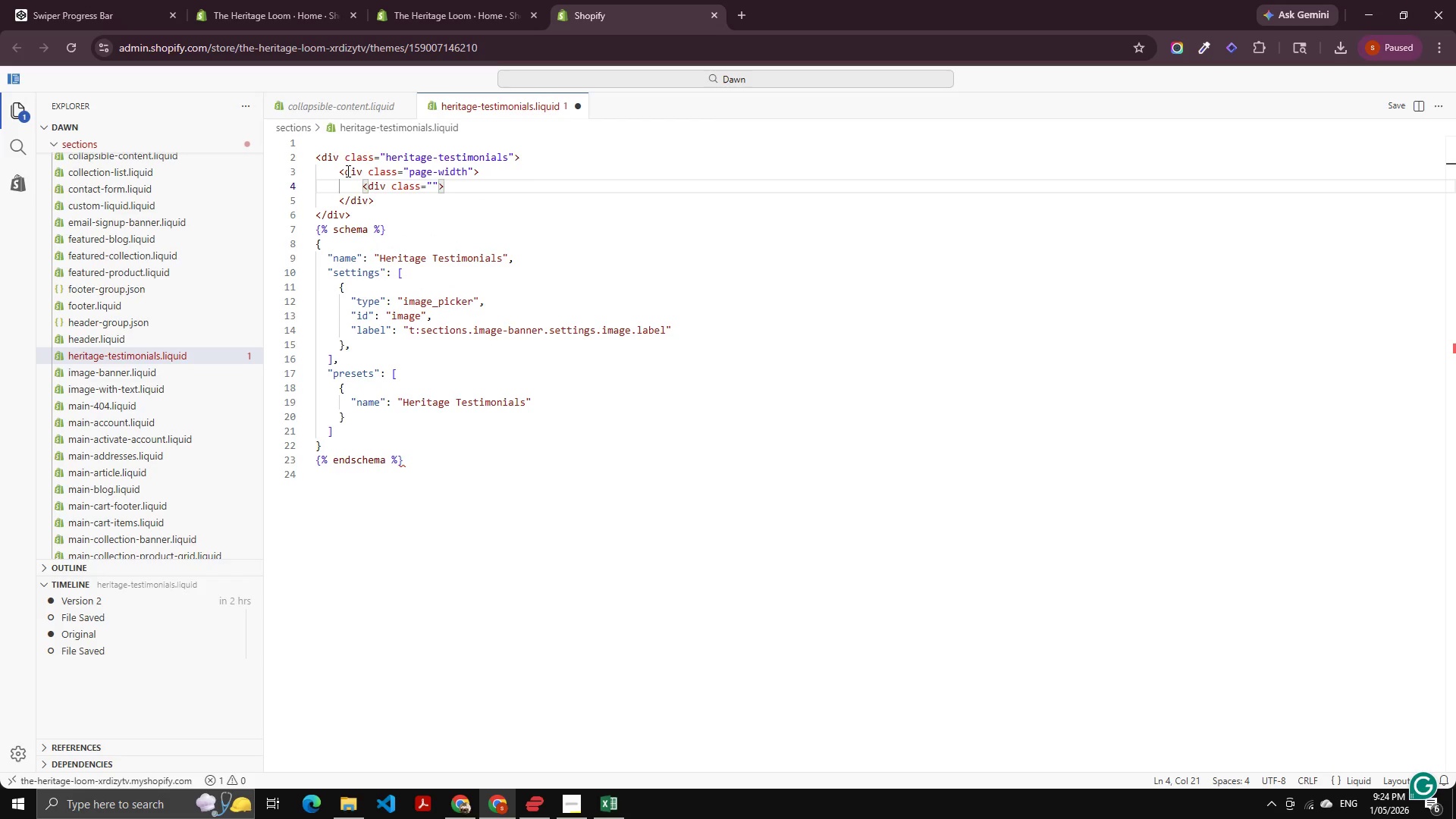 
key(ArrowUp)
 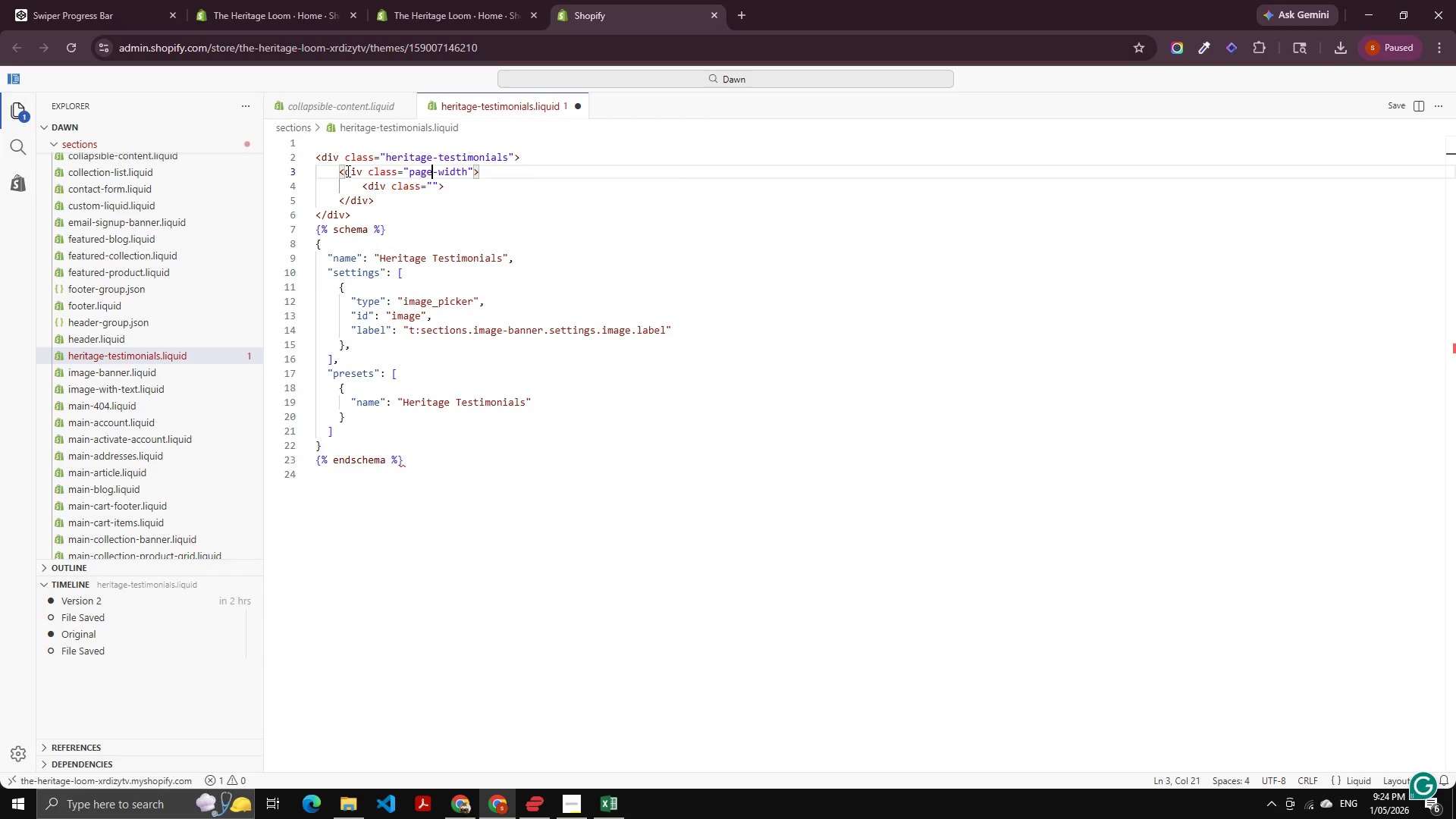 
key(ArrowLeft)
 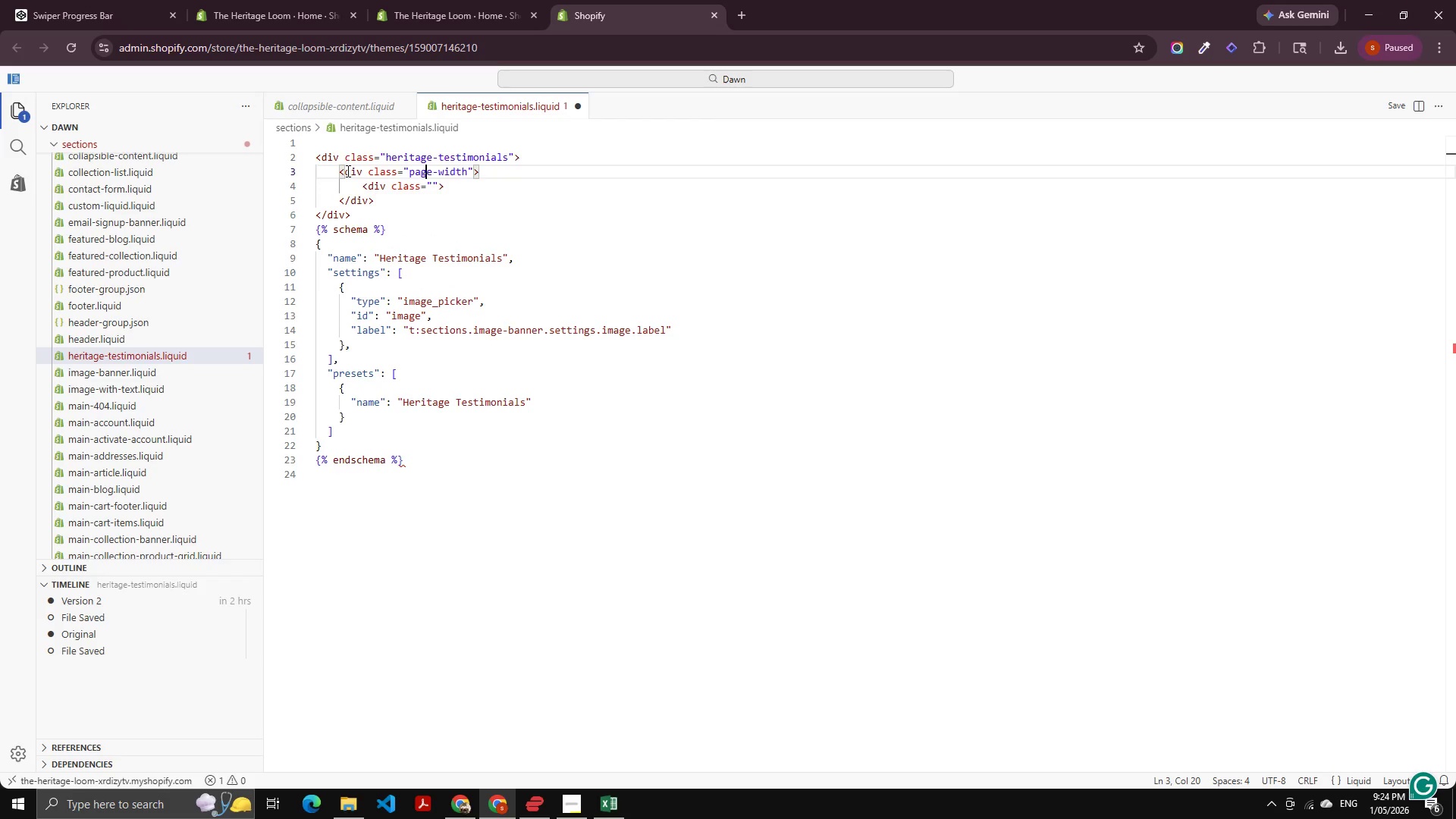 
key(ArrowUp)
 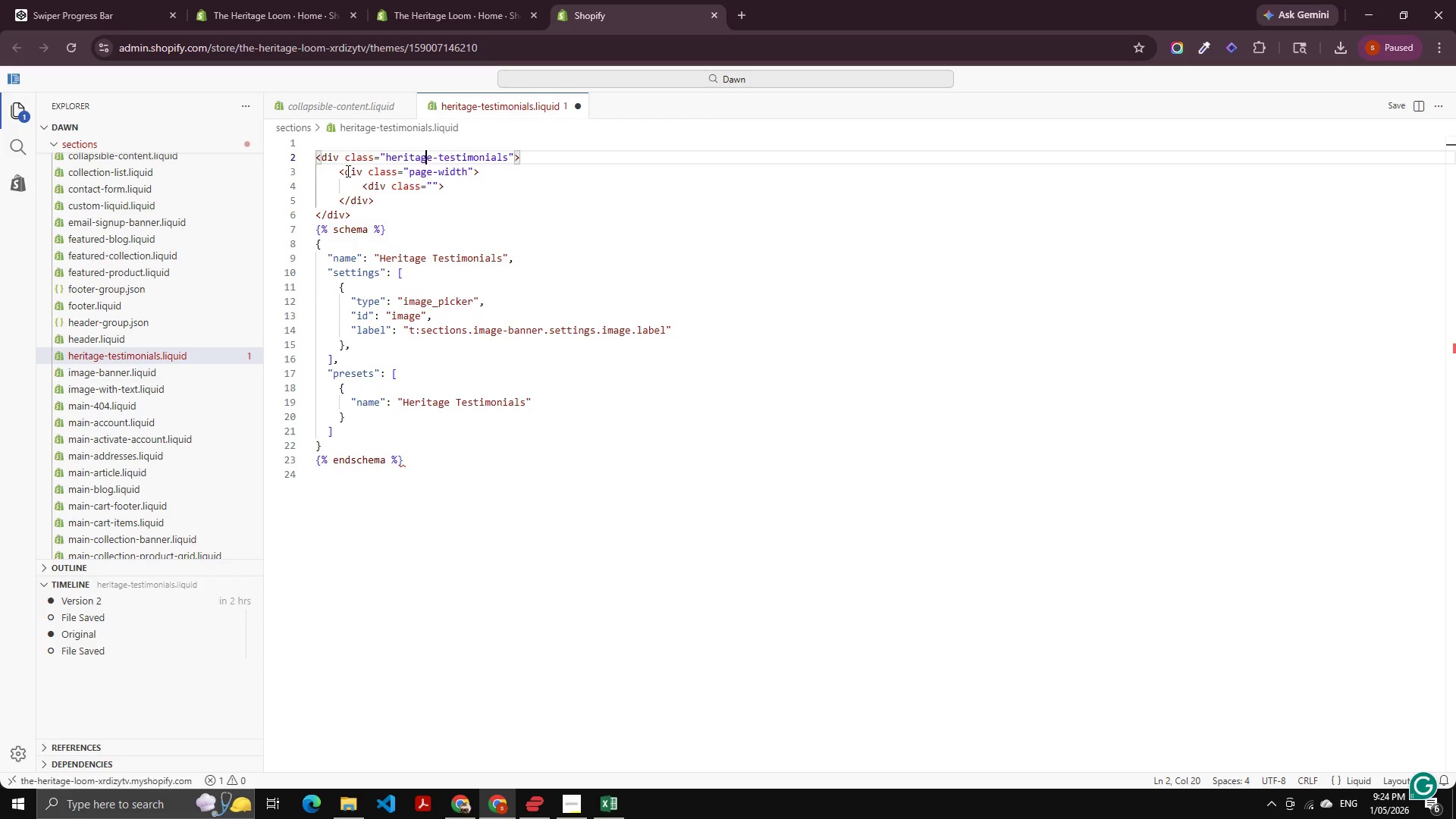 
key(ArrowLeft)
 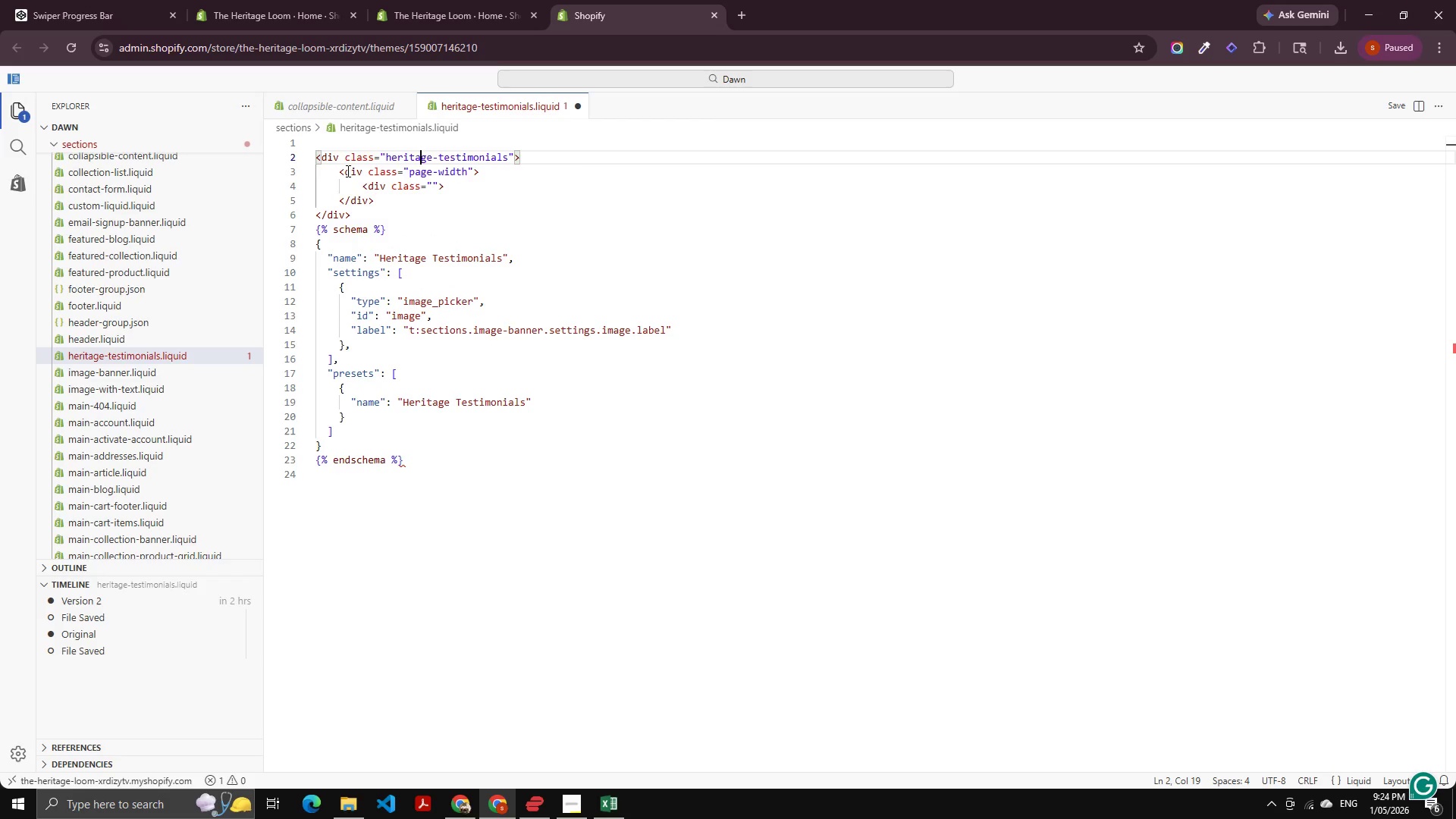 
key(ArrowLeft)
 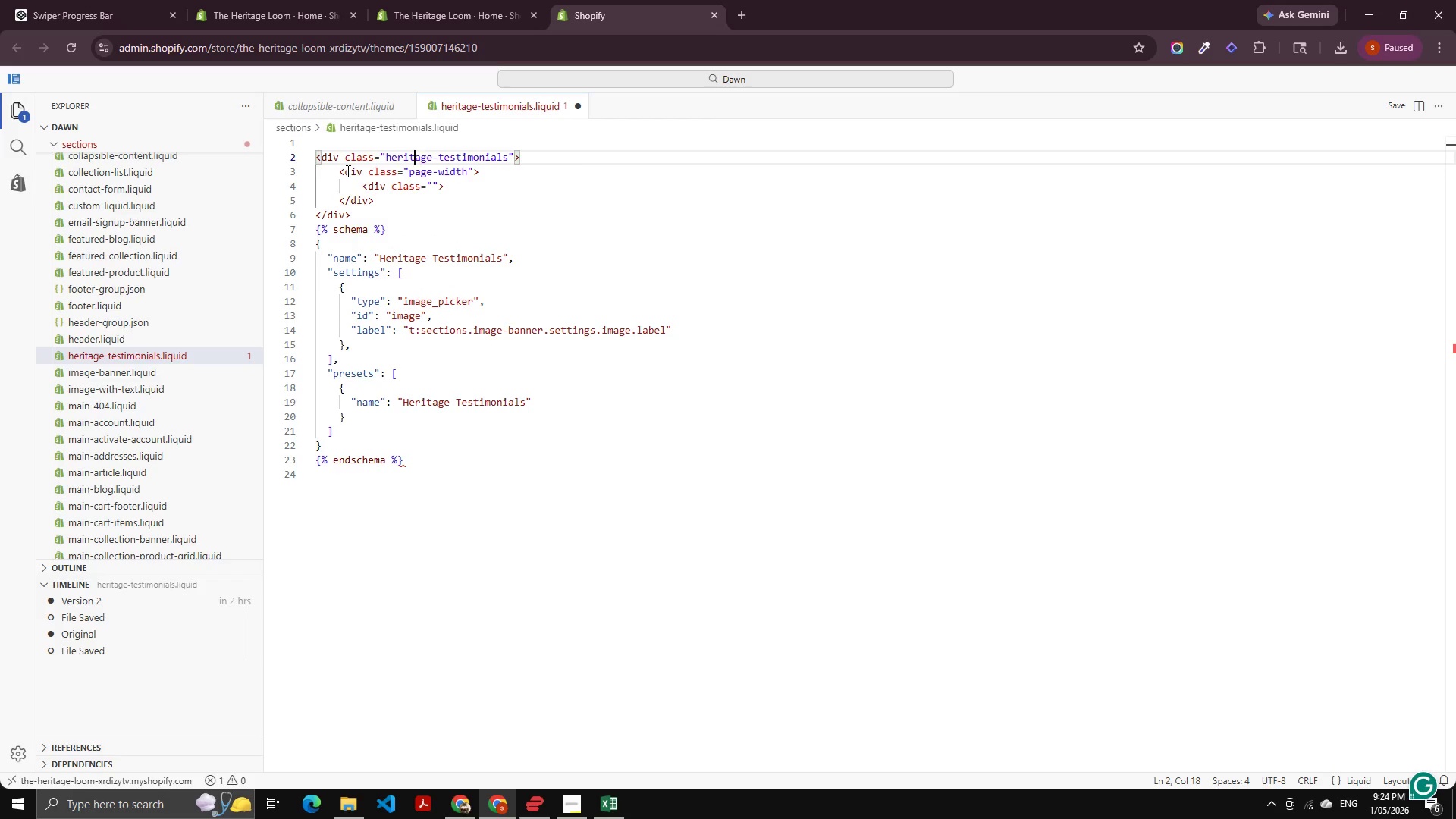 
key(ArrowLeft)
 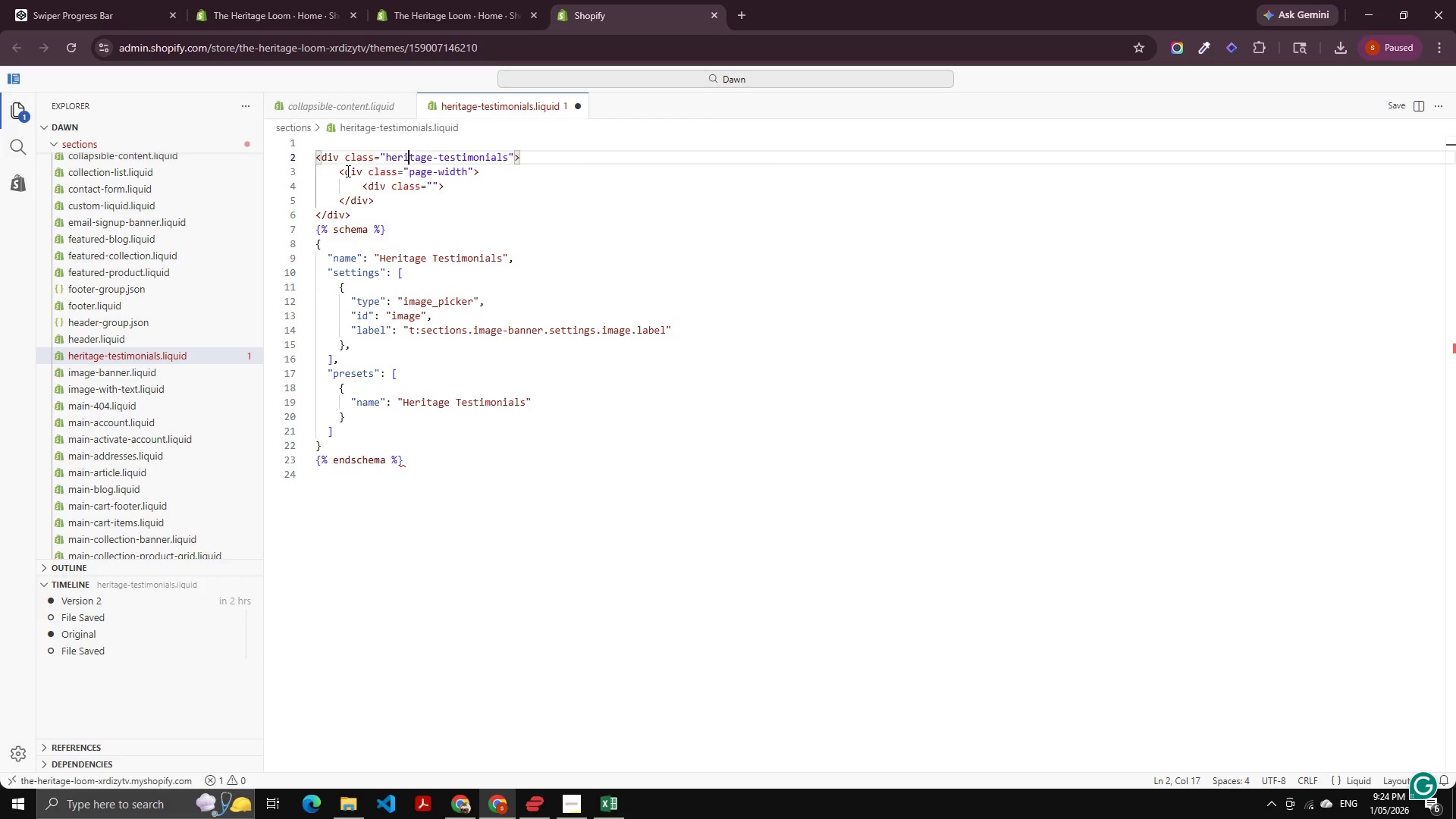 
key(ArrowLeft)
 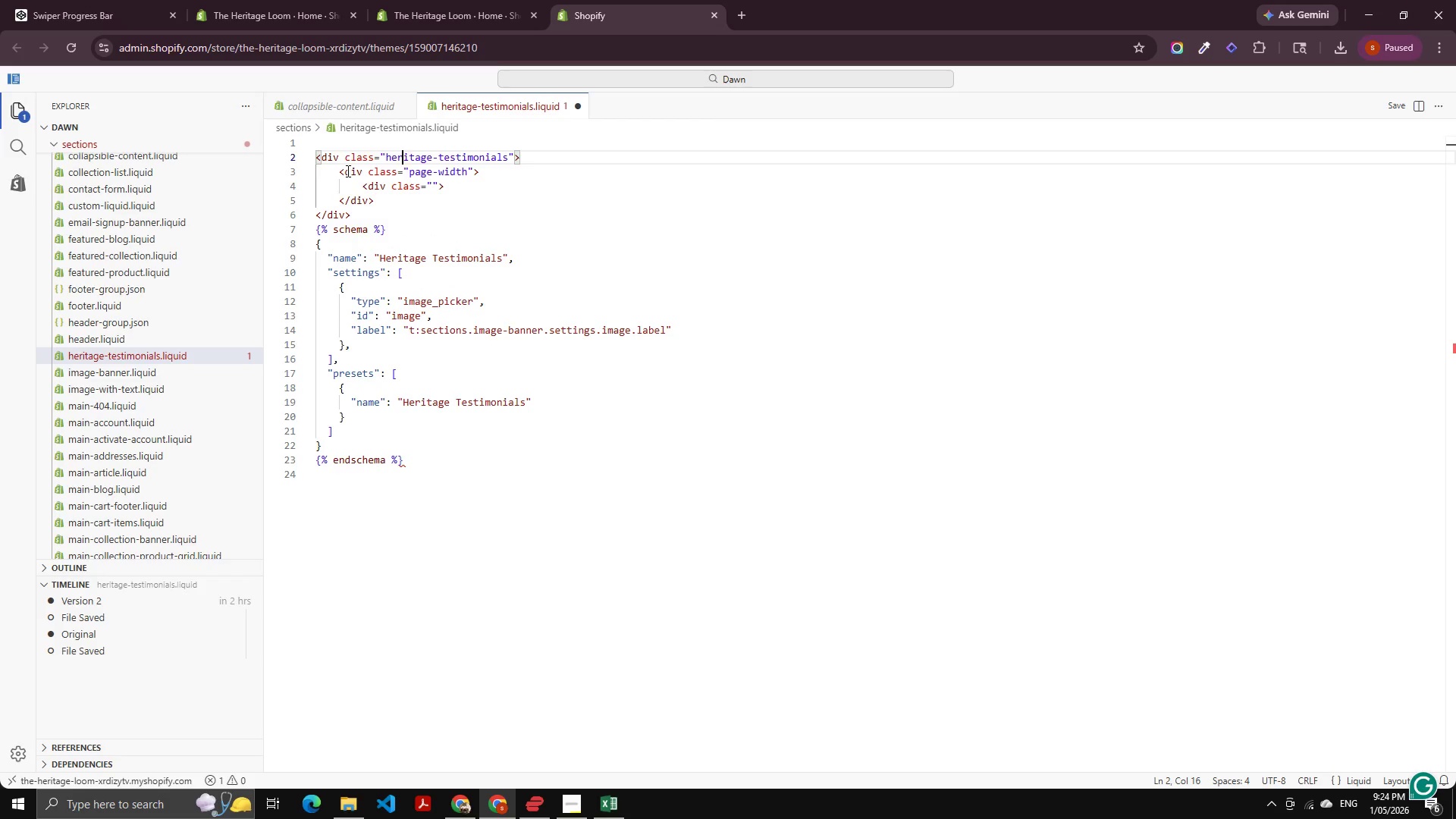 
key(ArrowLeft)
 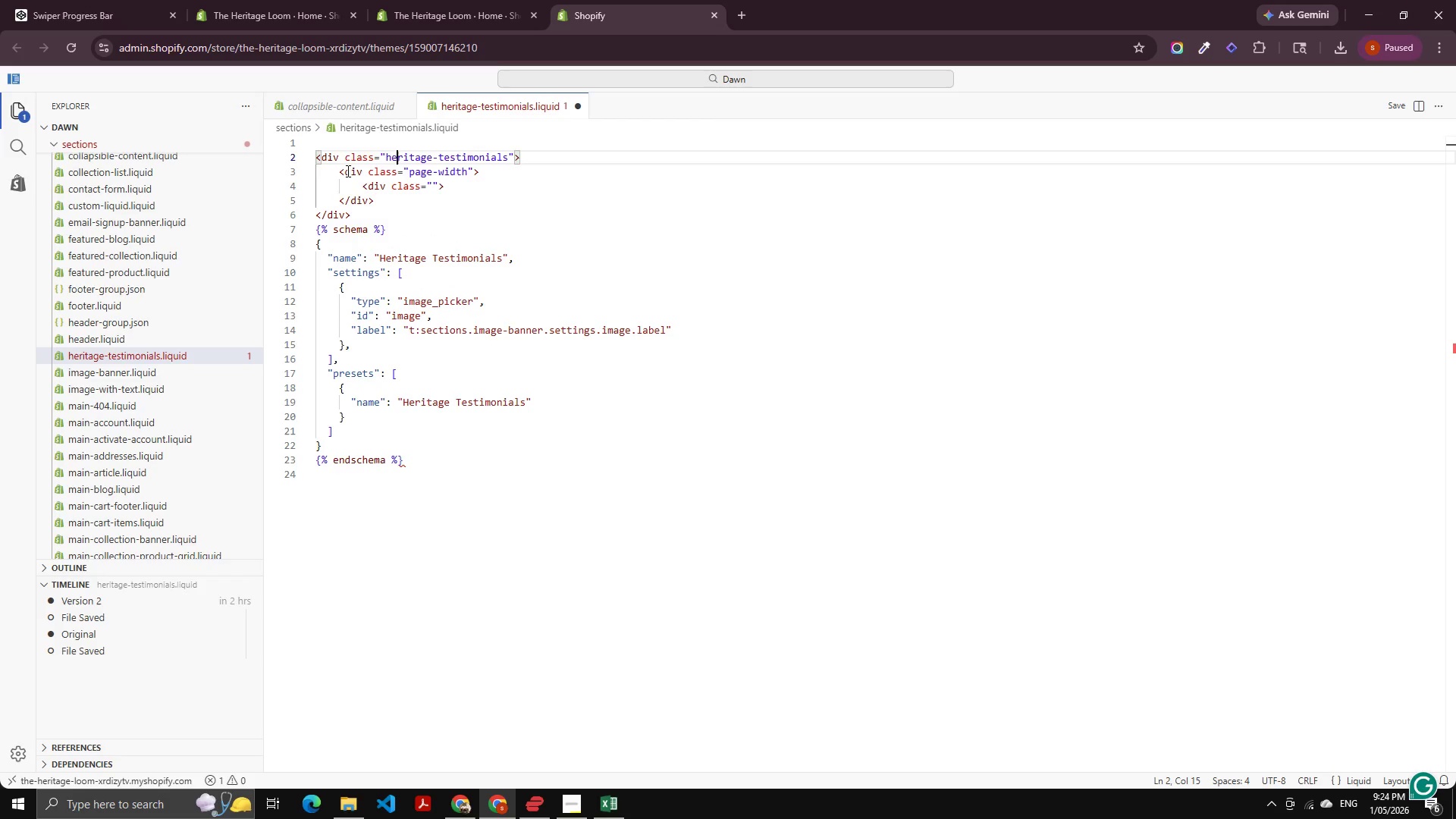 
key(ArrowLeft)
 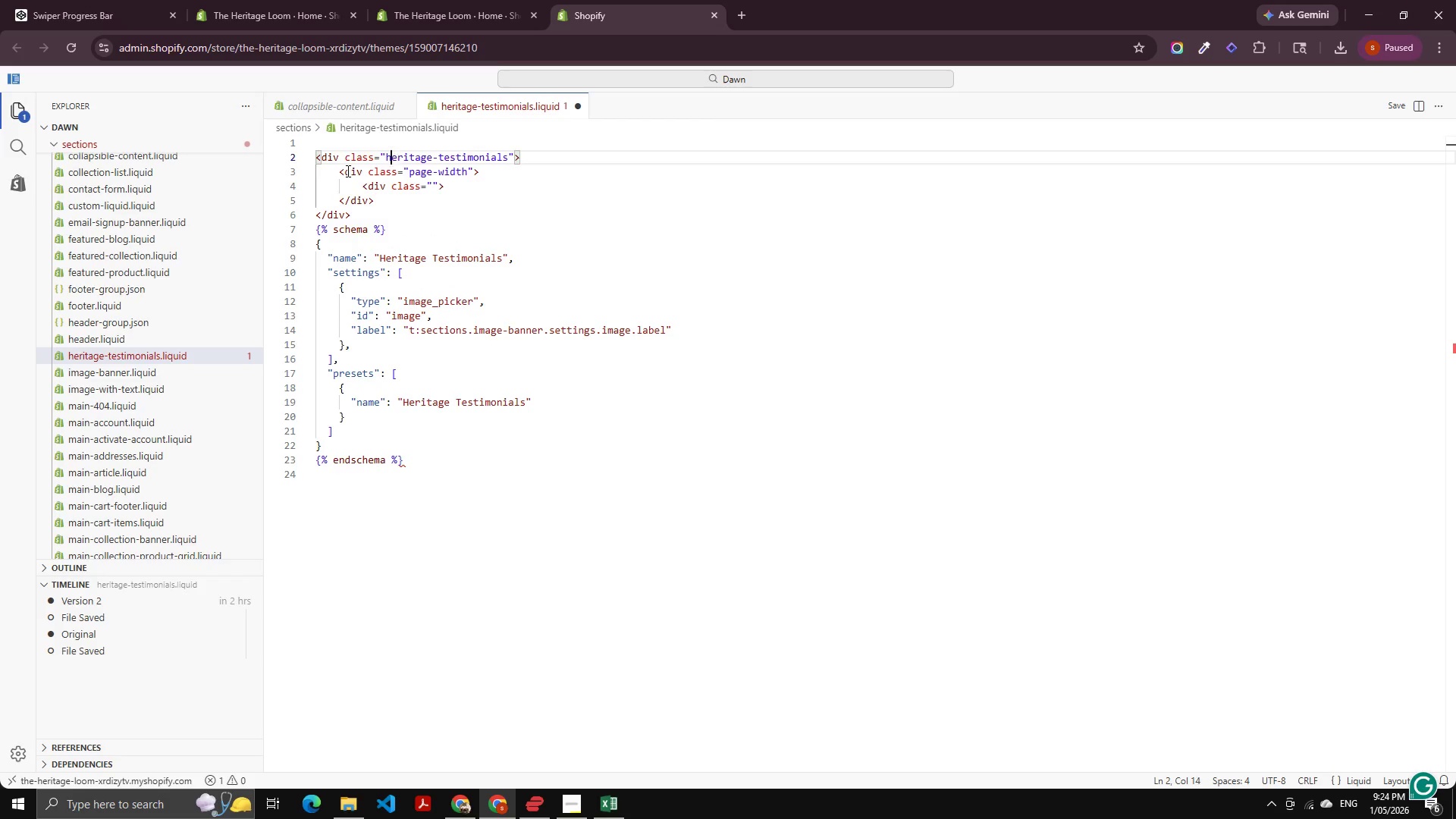 
key(ArrowLeft)
 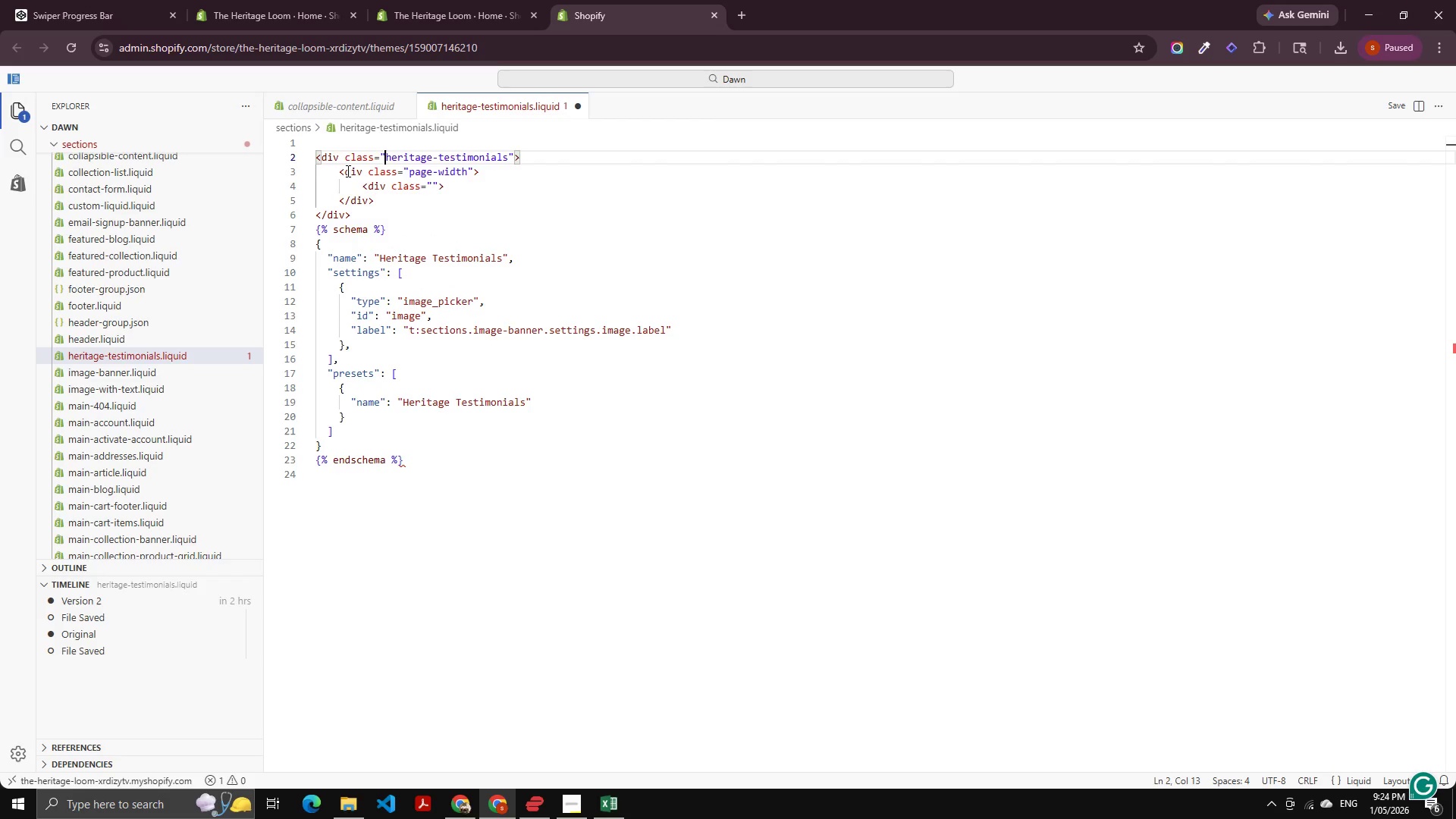 
key(Control+Shift+ArrowRight)
 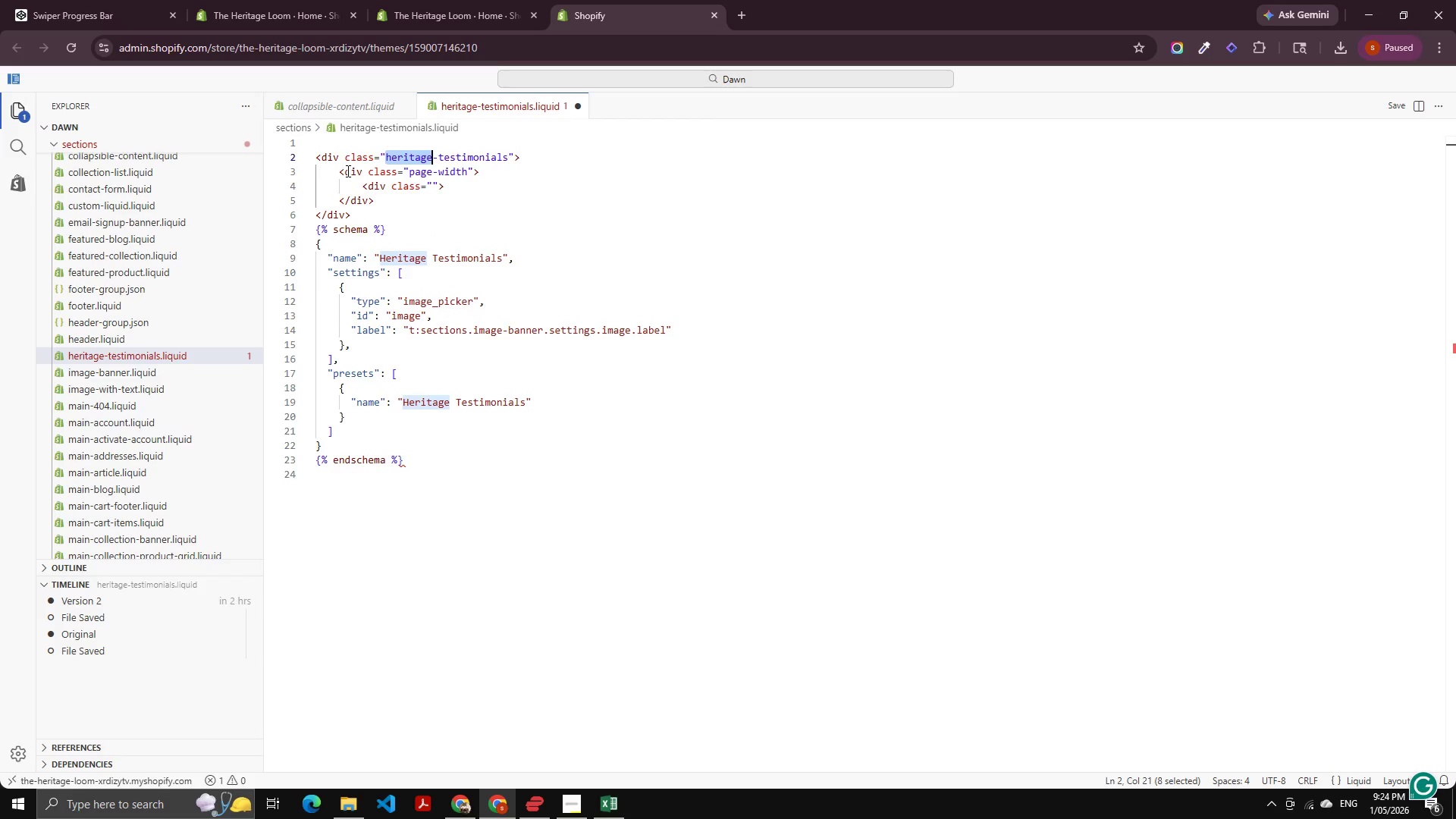 
key(Control+Shift+ArrowRight)
 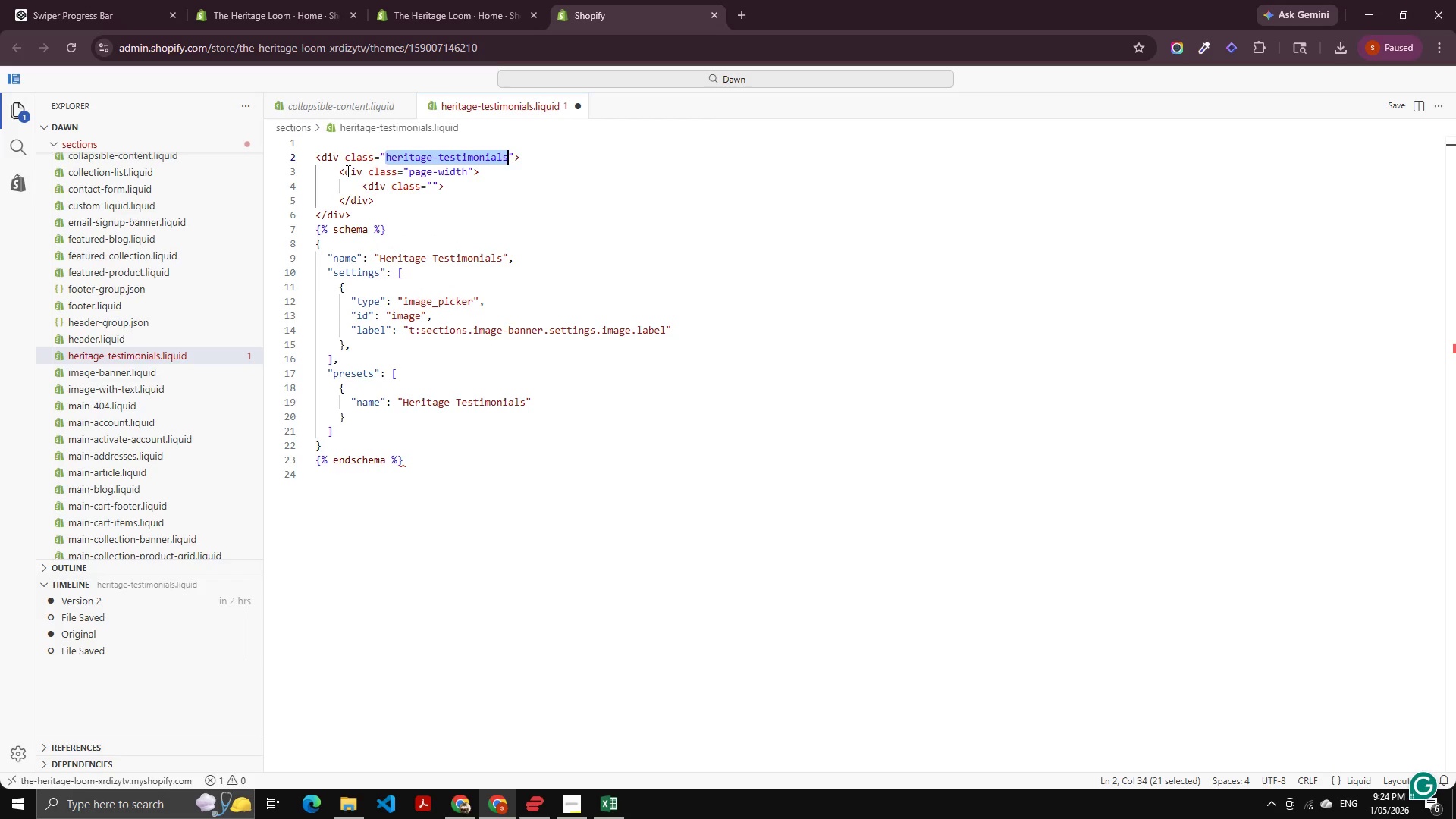 
key(Control+Shift+ArrowRight)
 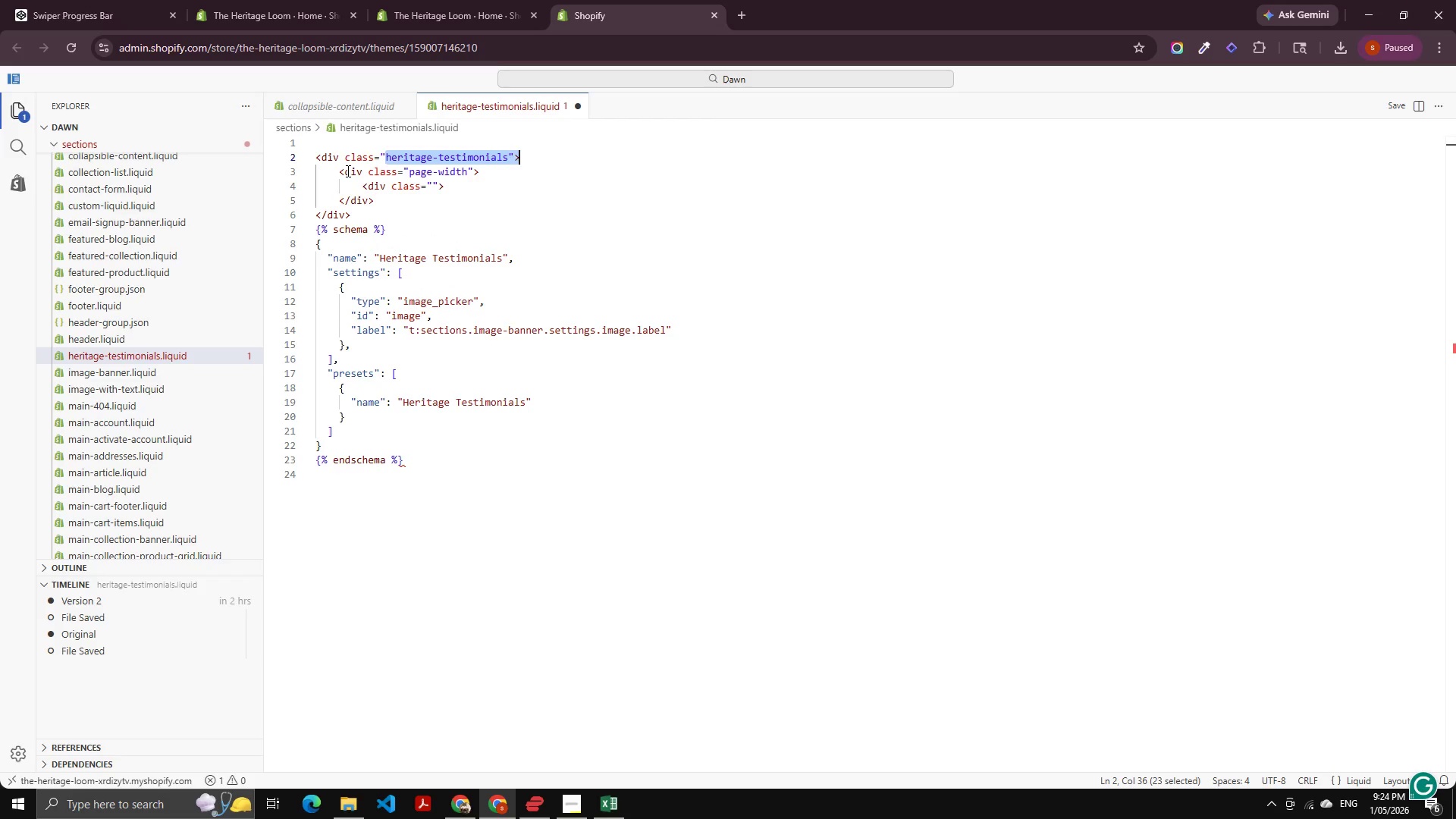 
key(Control+Shift+ArrowLeft)
 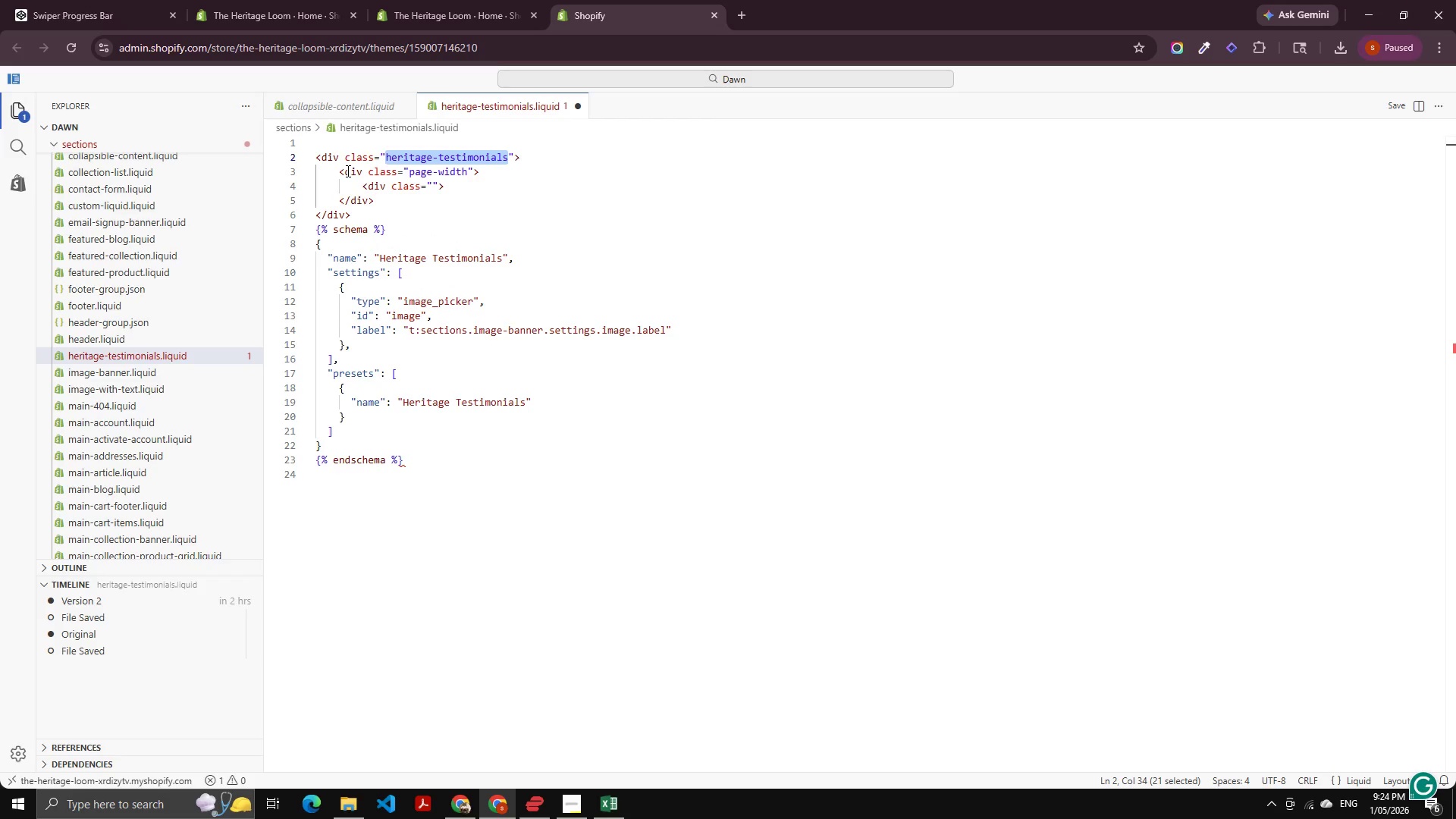 
key(Control+C)
 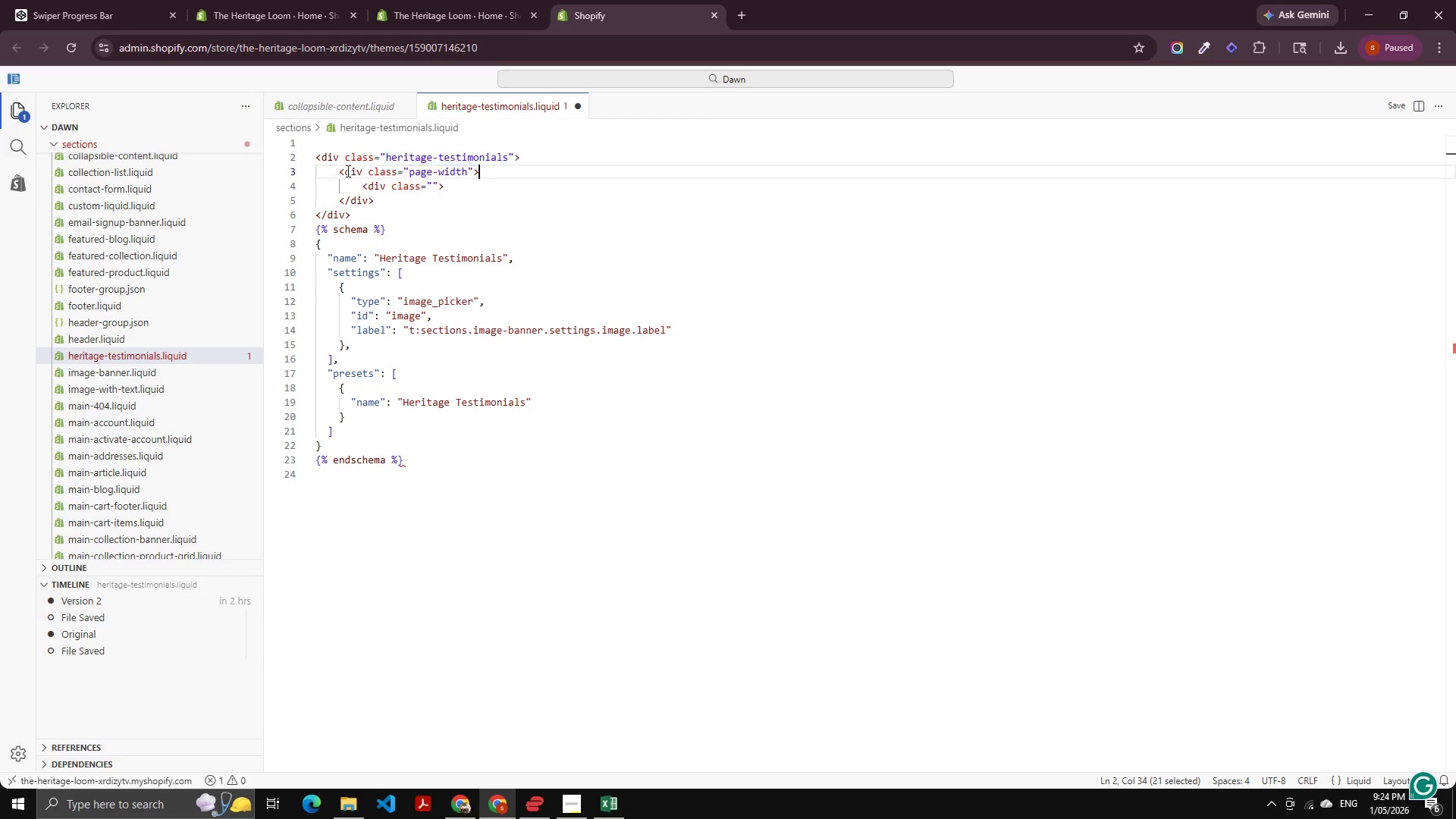 
key(ArrowDown)
 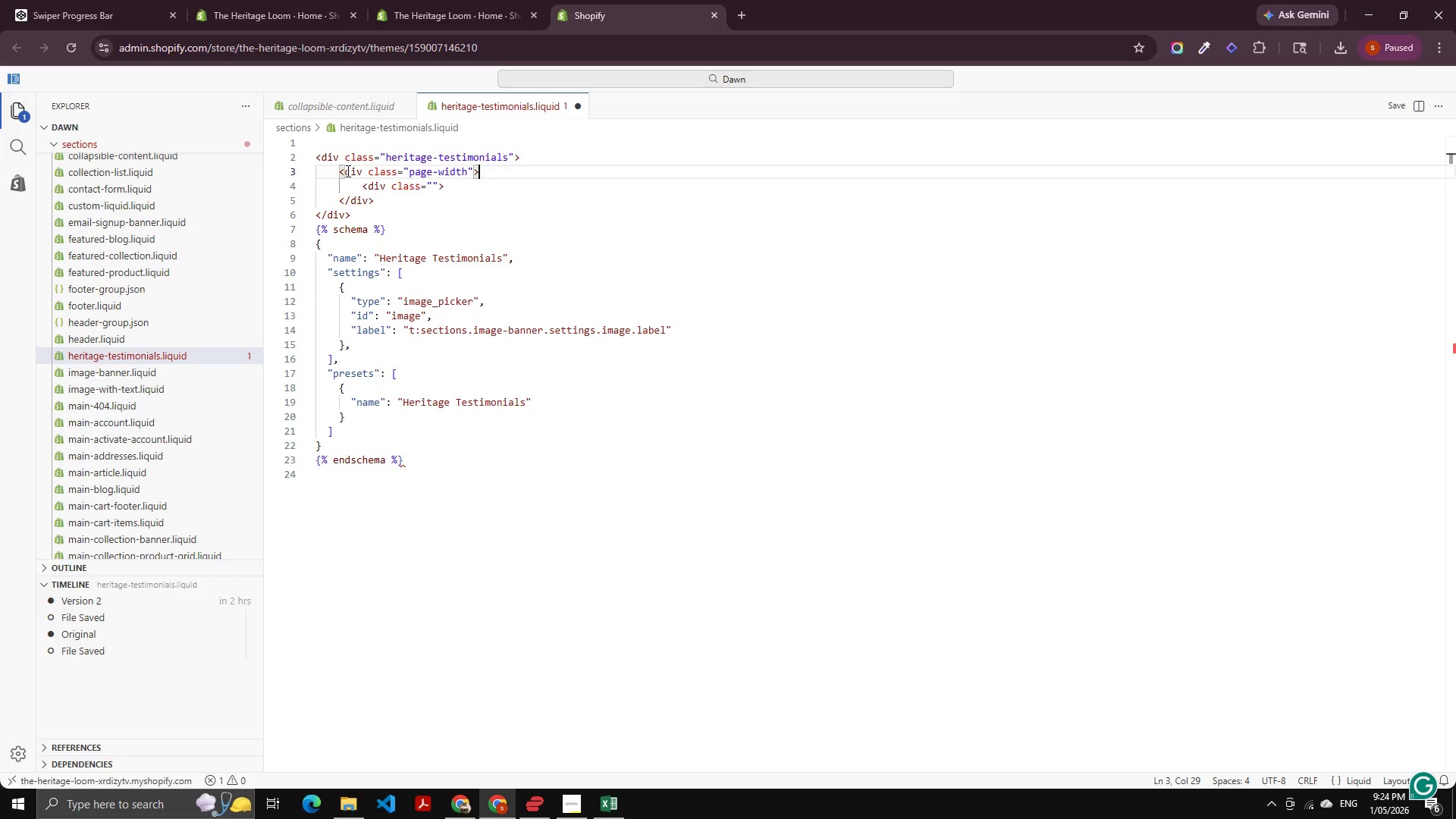 
key(ArrowDown)
 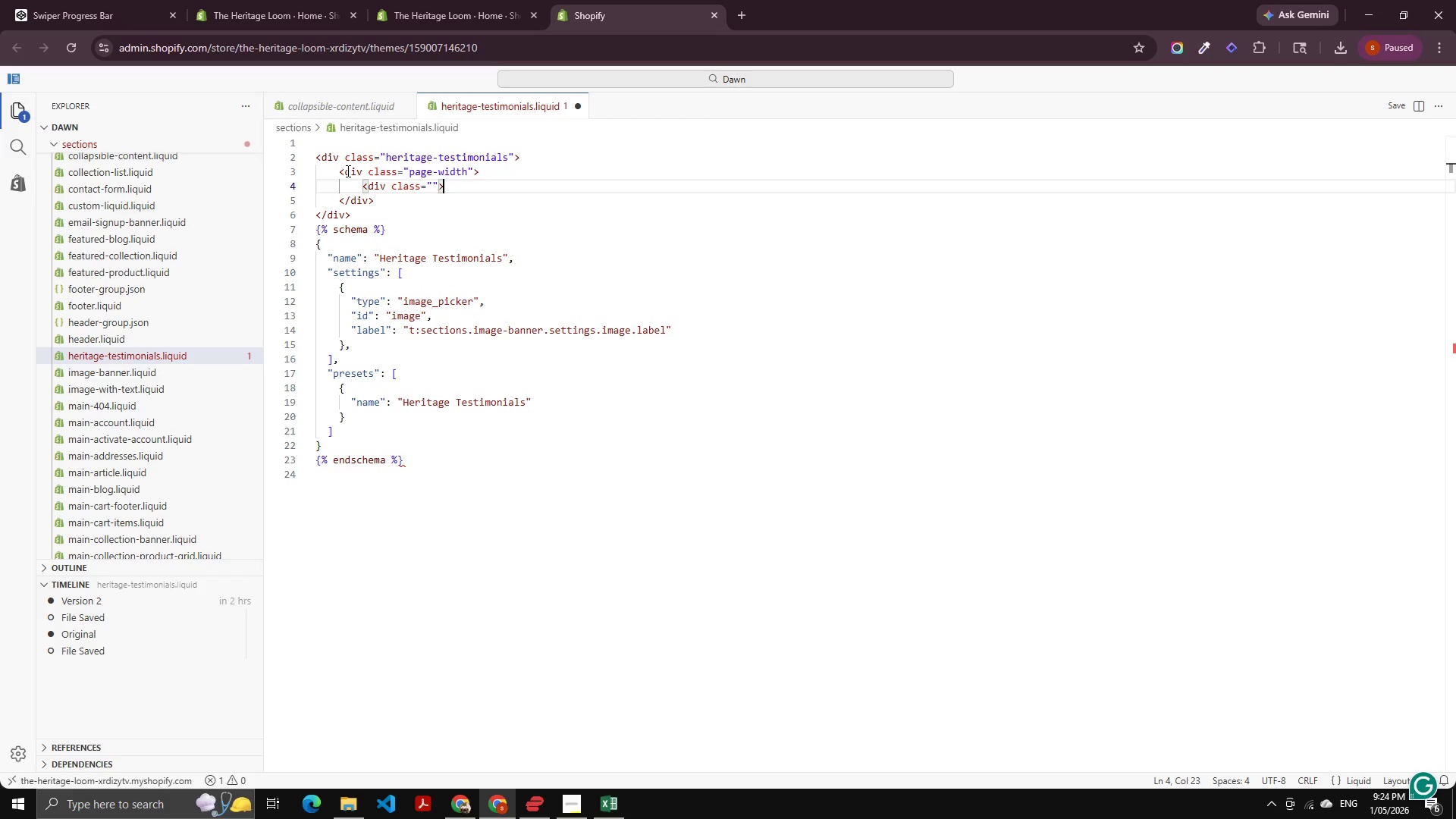 
key(ArrowDown)
 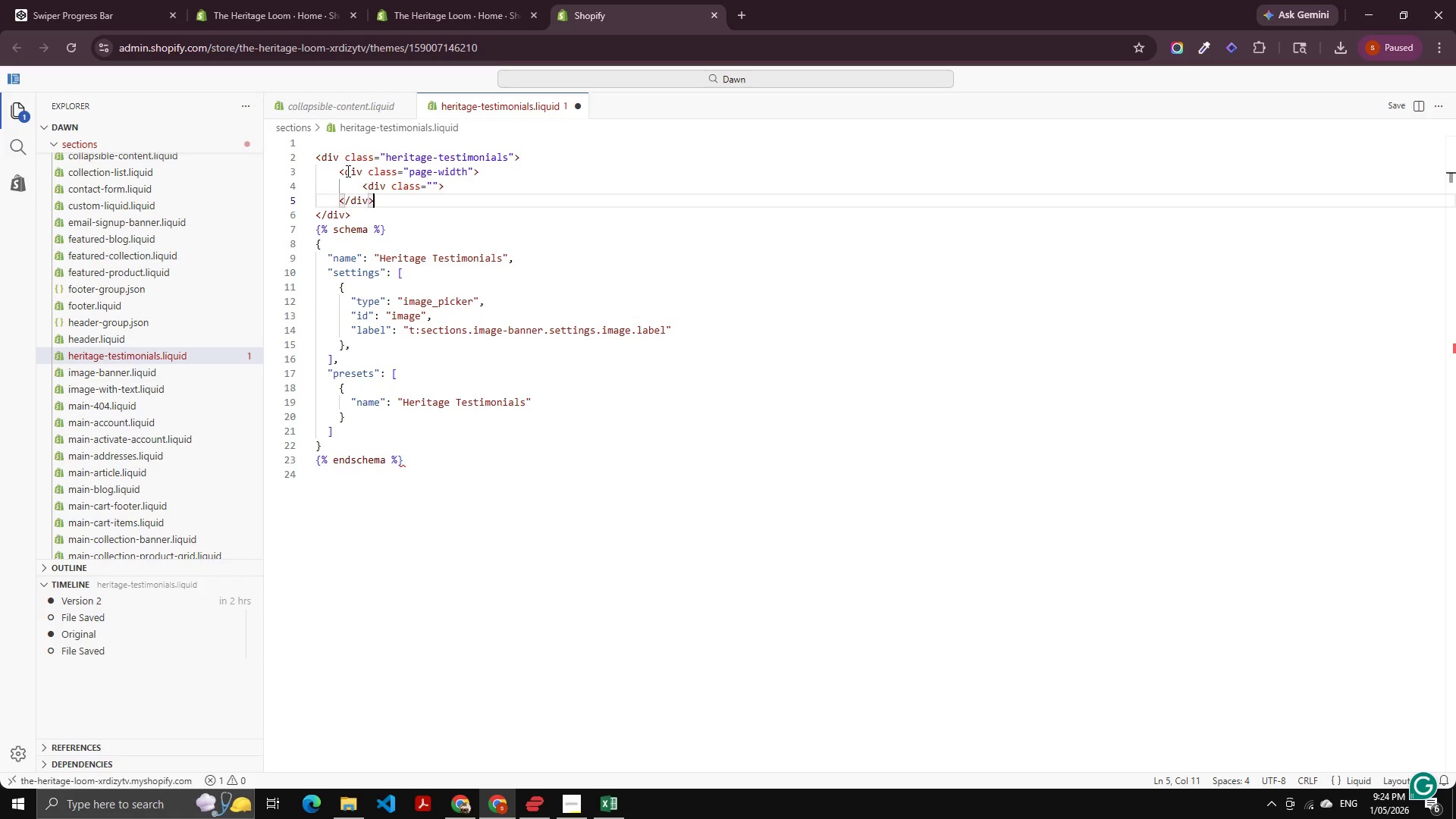 
key(ArrowLeft)
 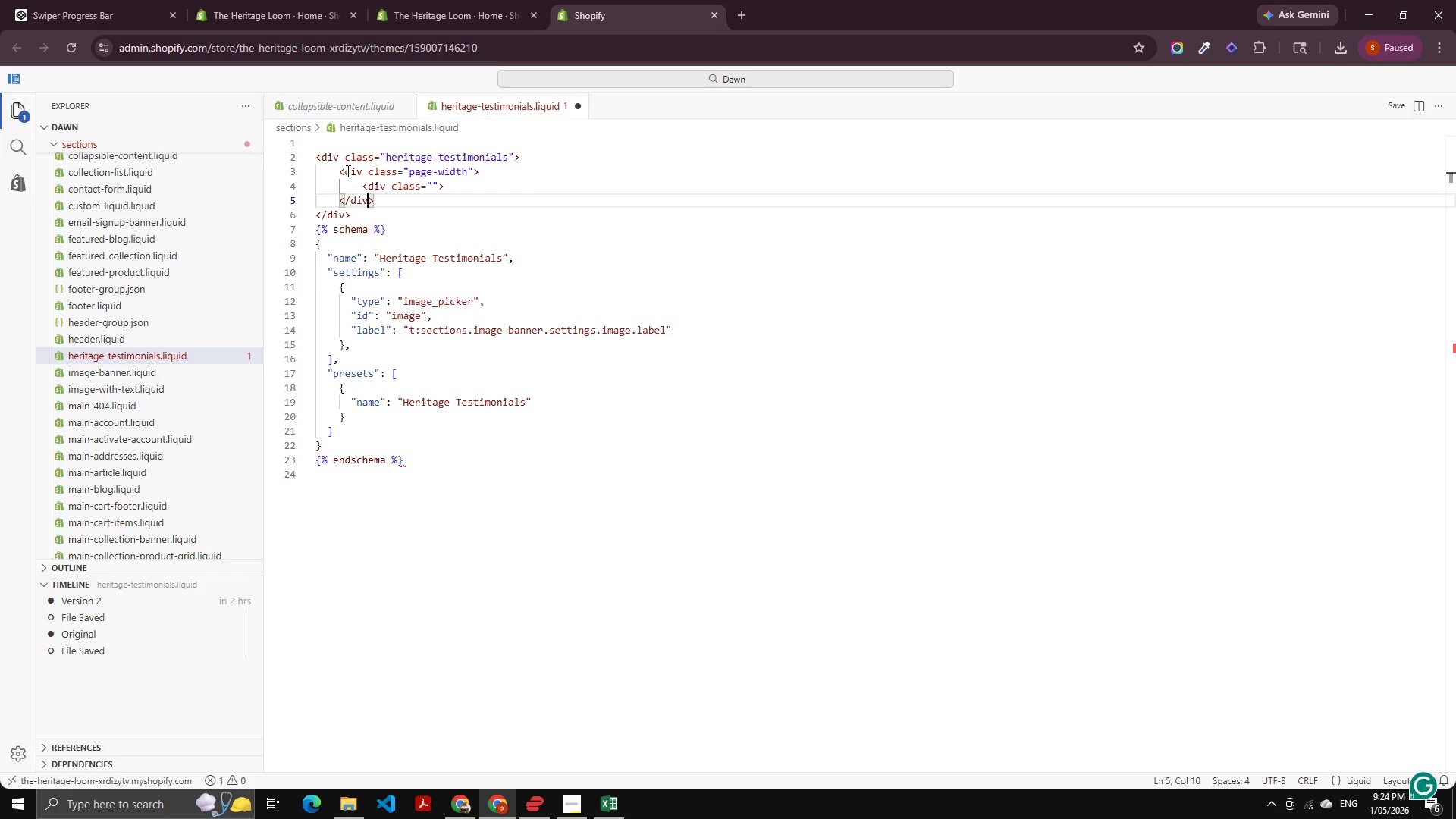 
key(ArrowUp)
 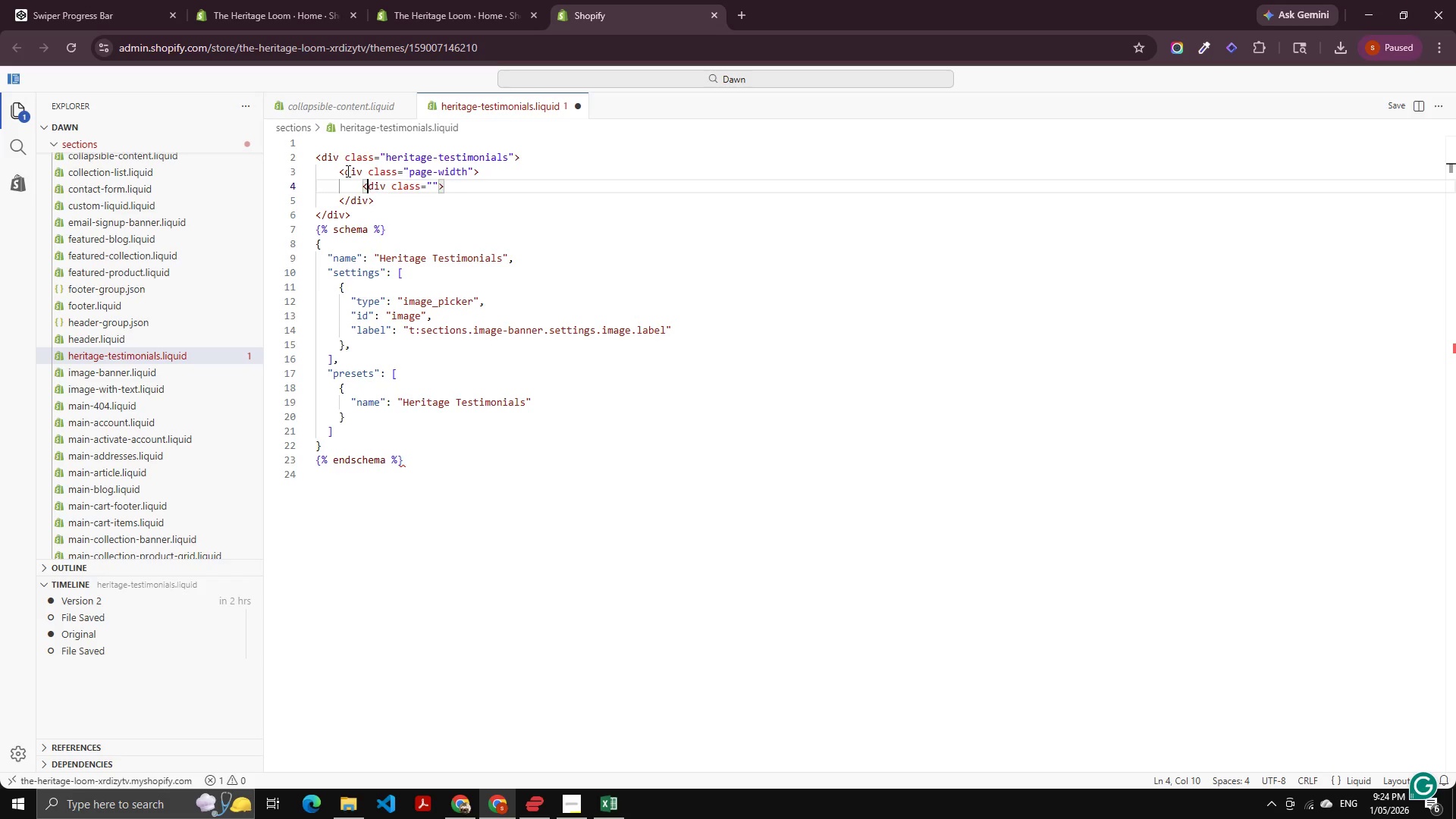 
key(ArrowRight)
 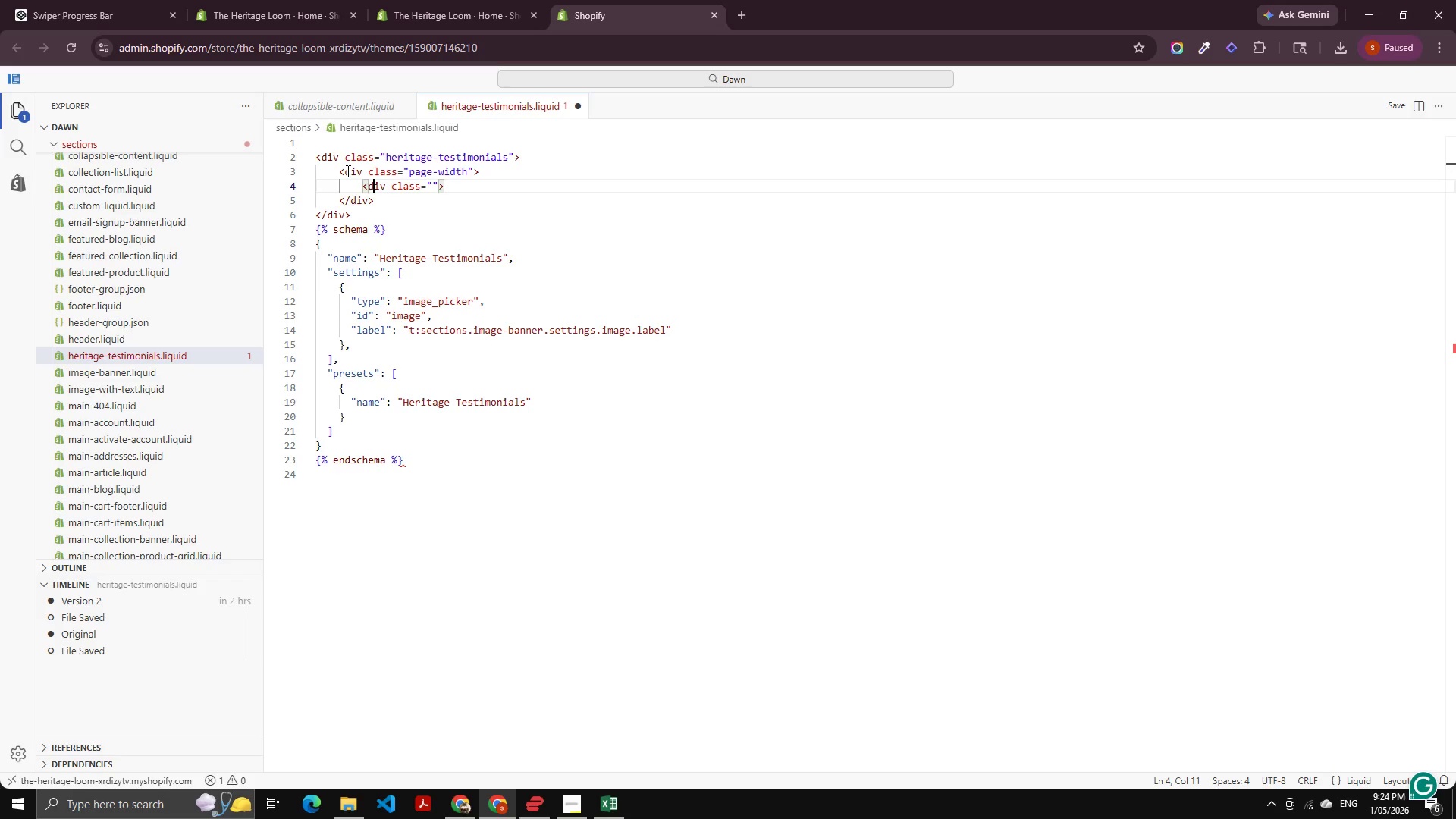 
key(Control+ArrowRight)
 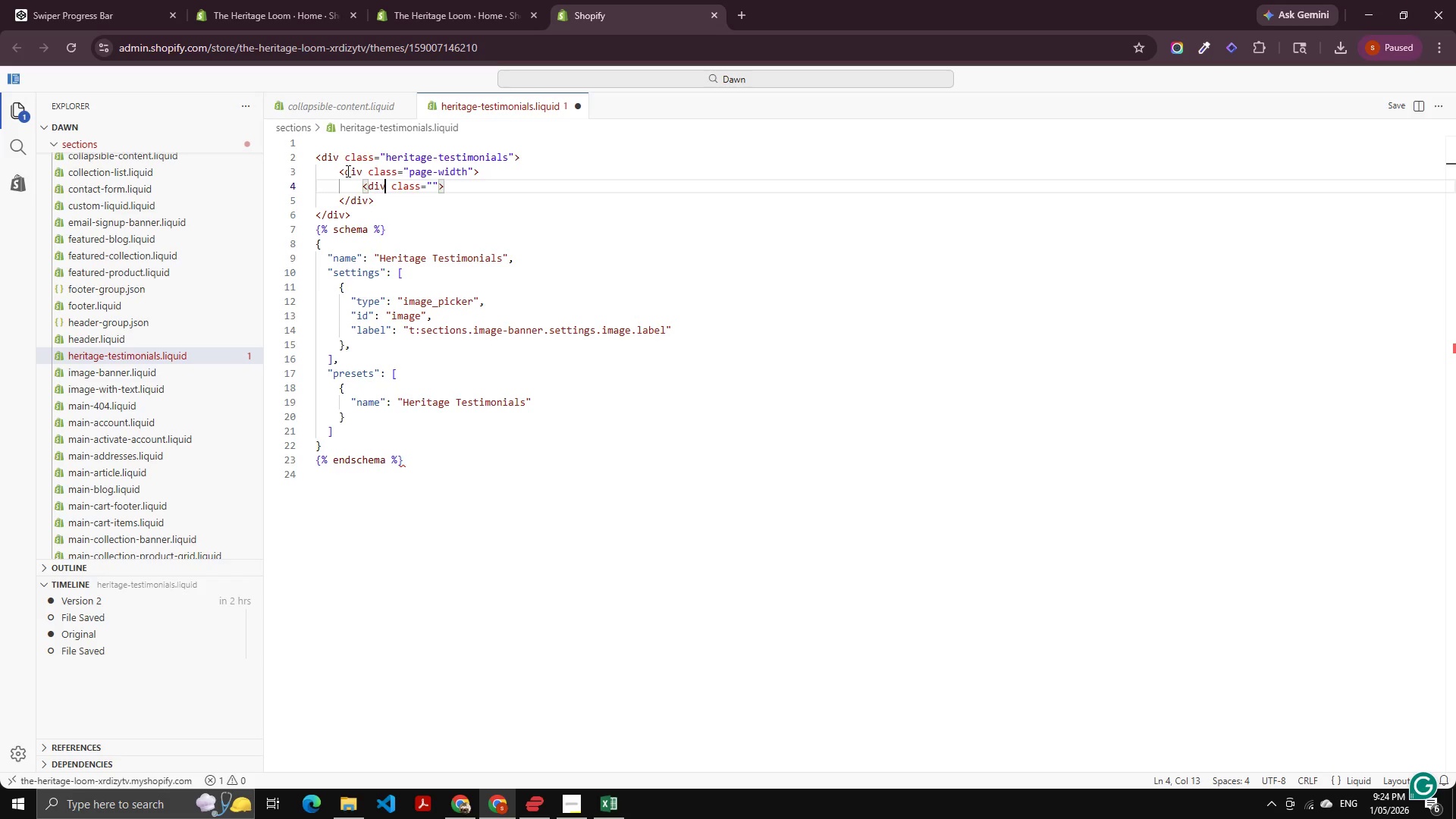 
key(Control+ArrowRight)
 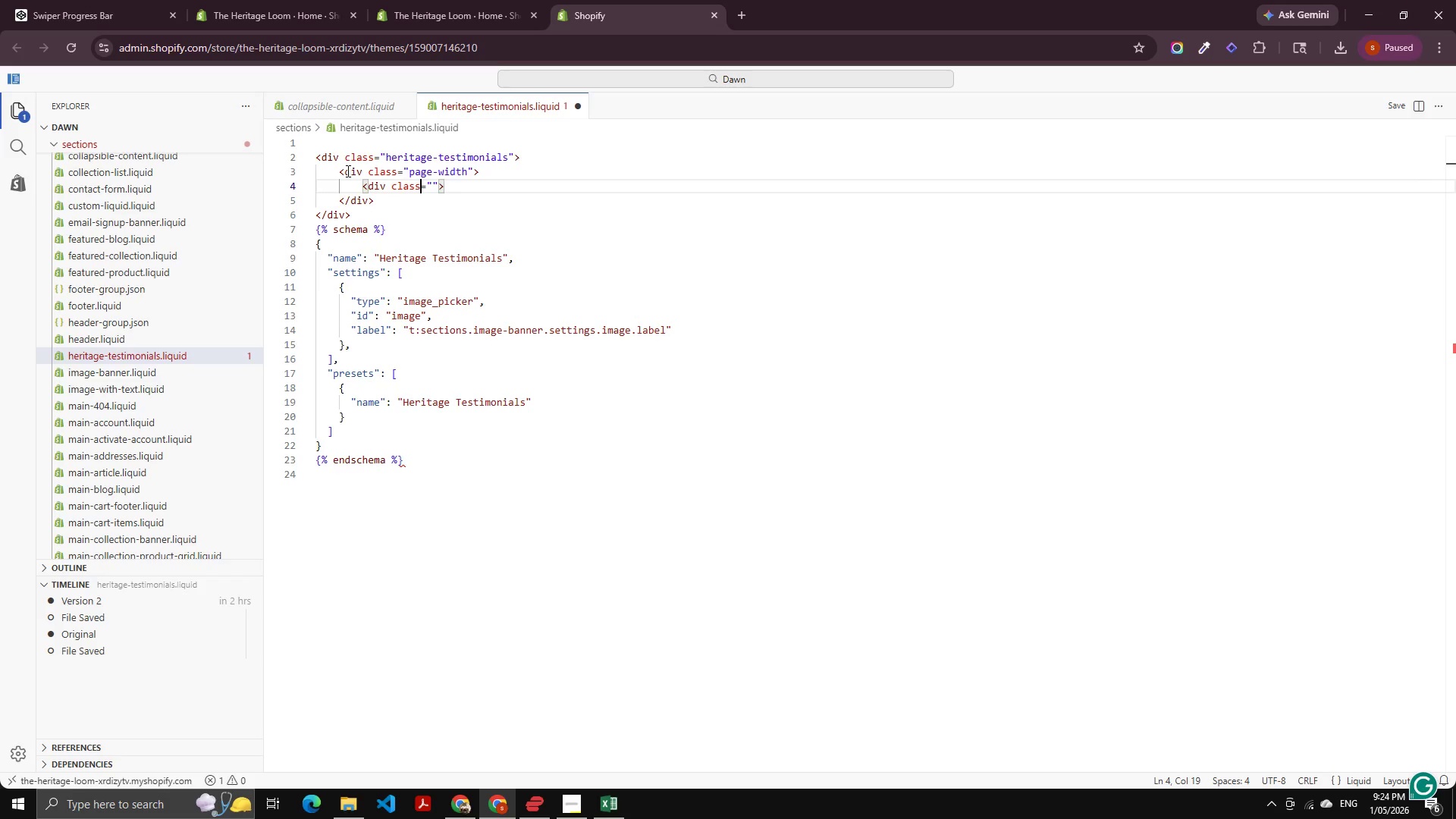 
key(Control+ArrowRight)
 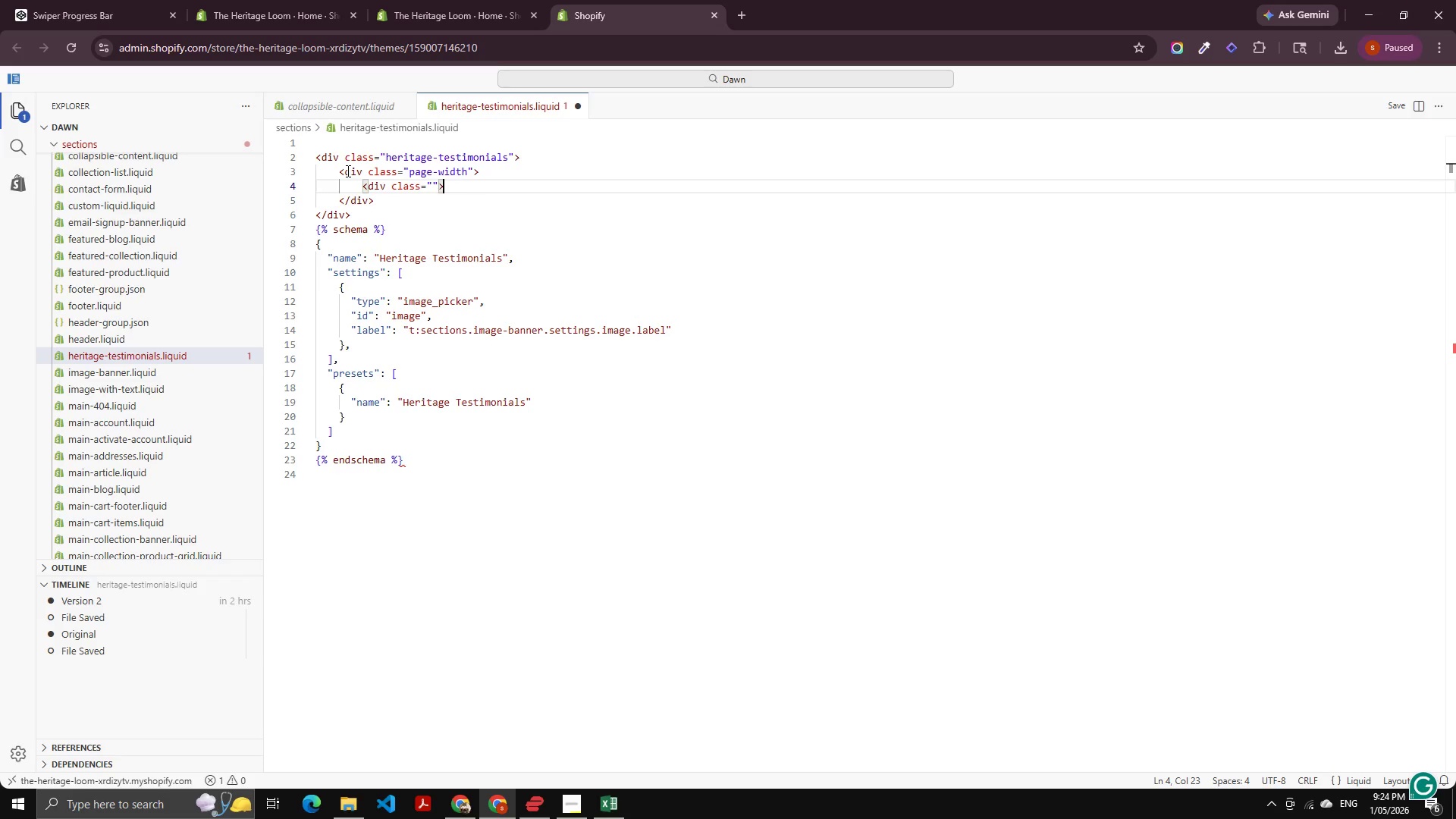 
key(ArrowLeft)
 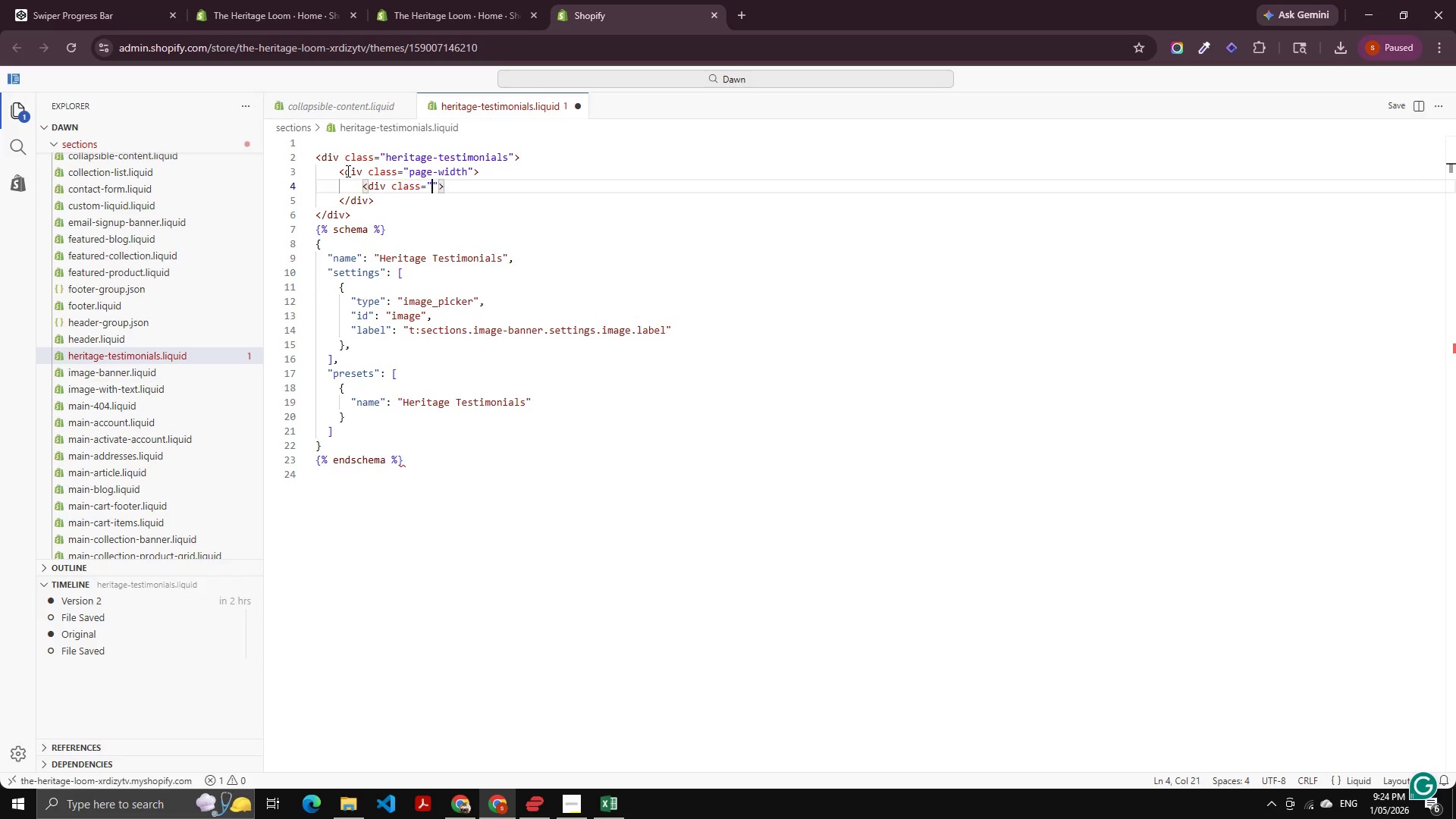 
key(ArrowLeft)
 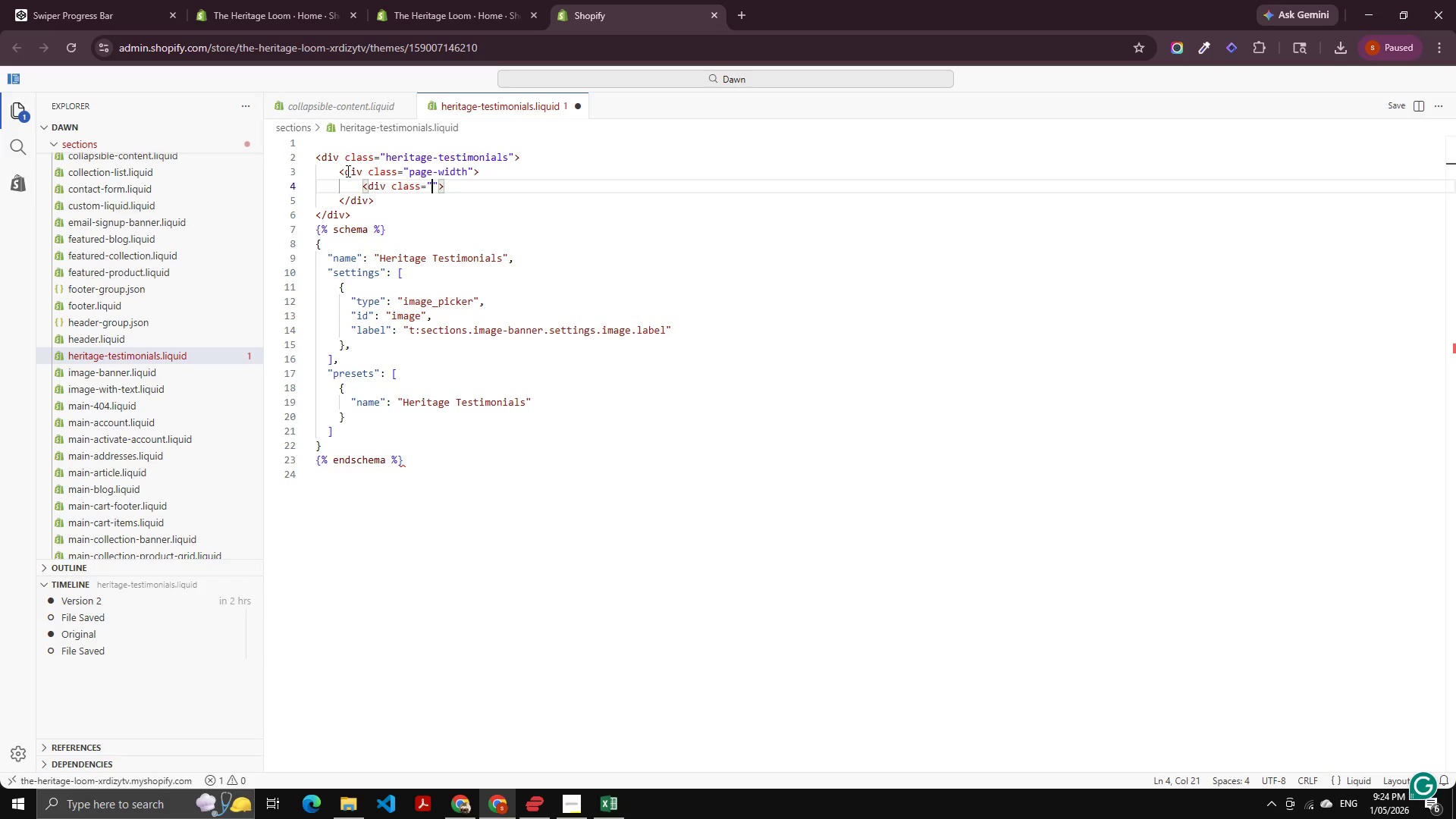 
key(ArrowLeft)
 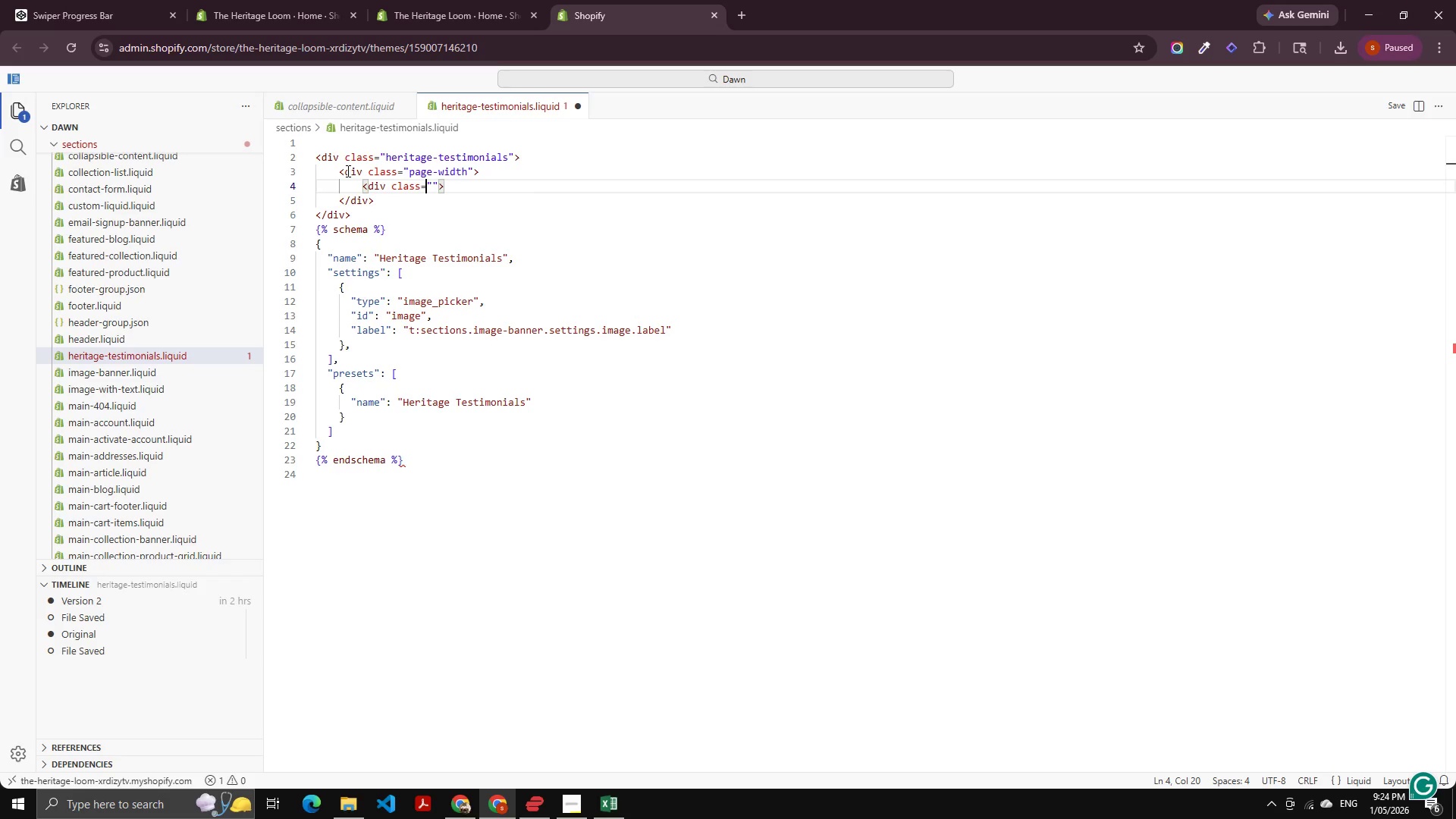 
key(ArrowRight)
 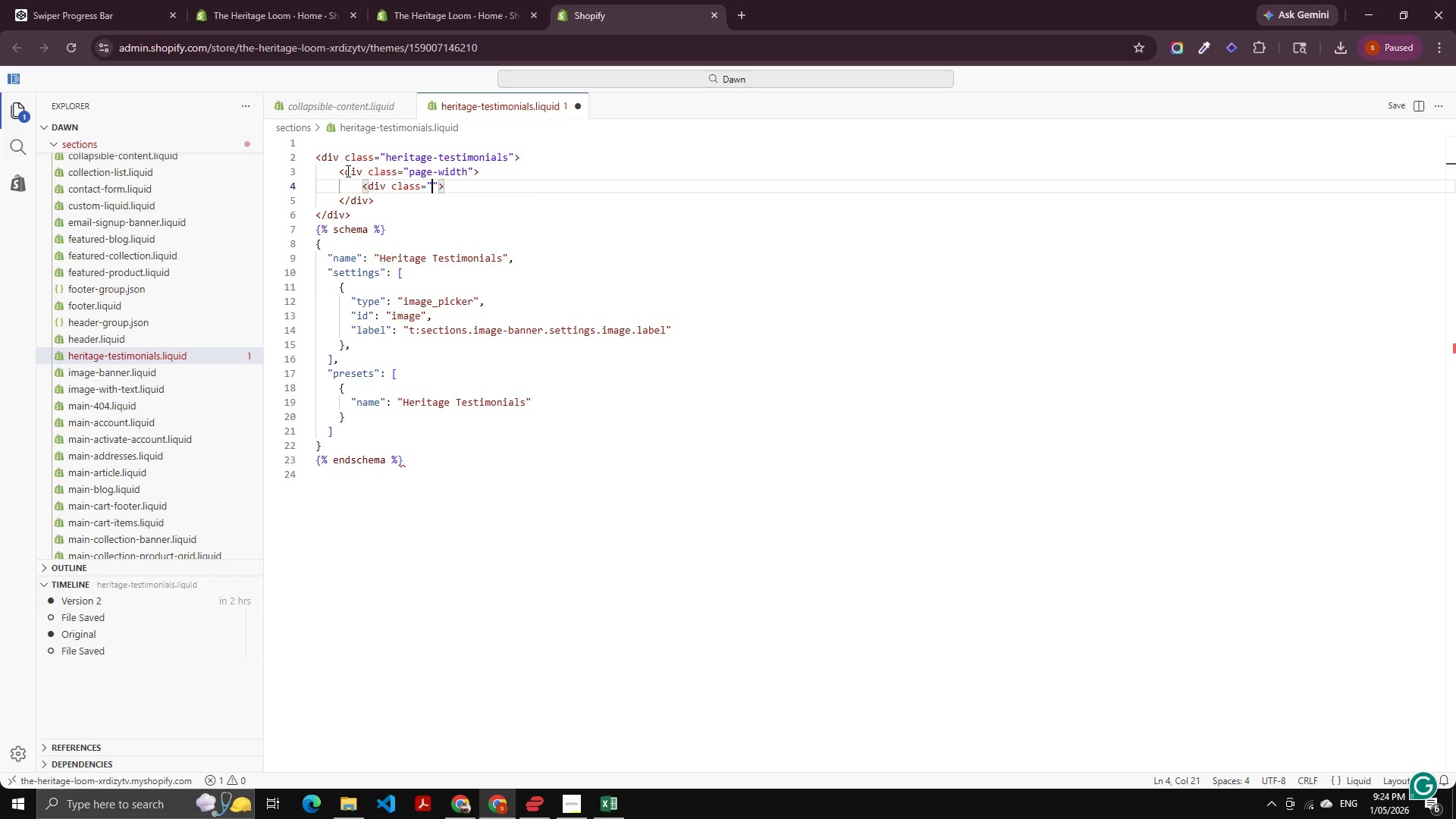 
key(Control+V)
 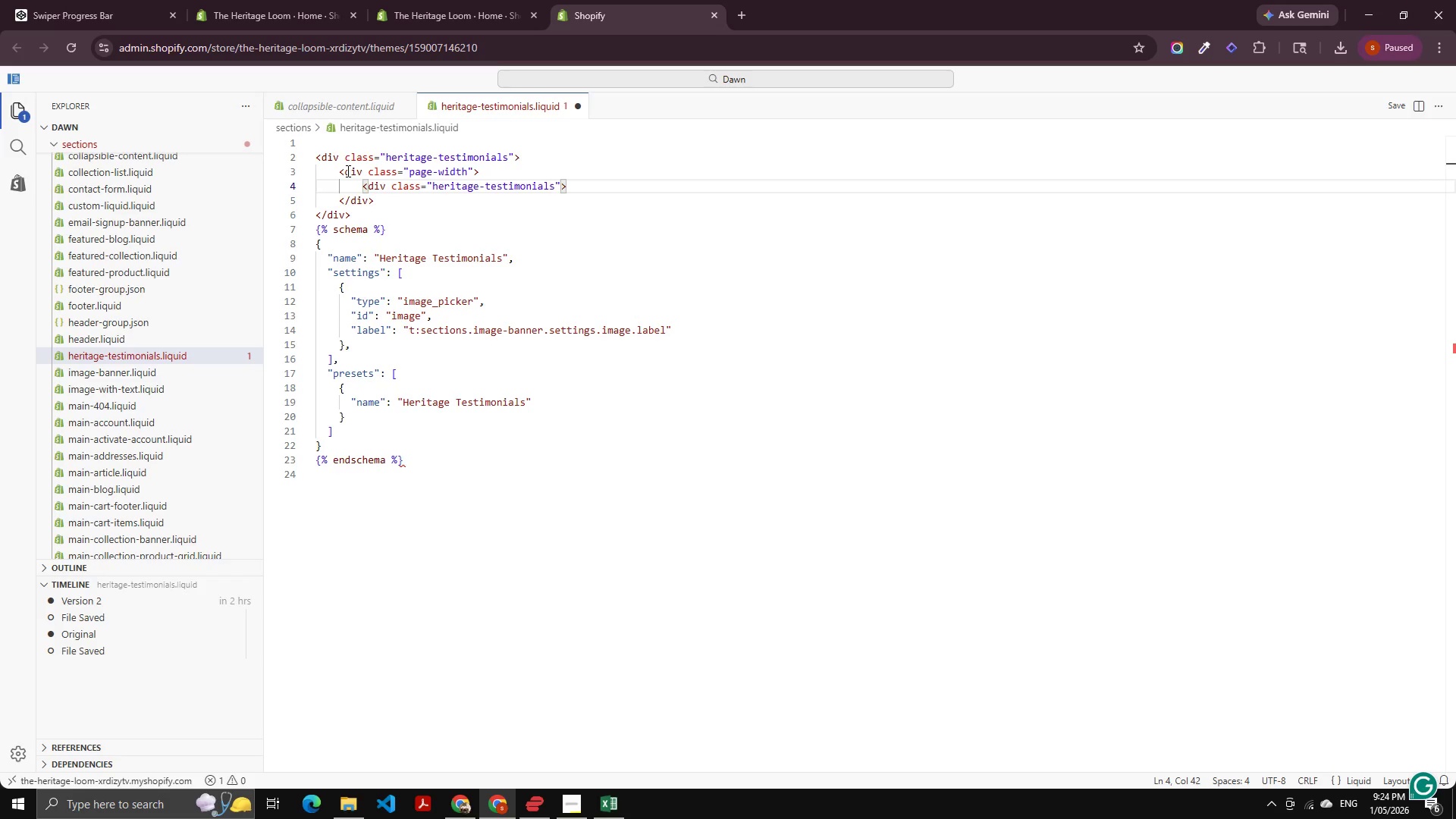 
key(Control+Shift+ArrowLeft)
 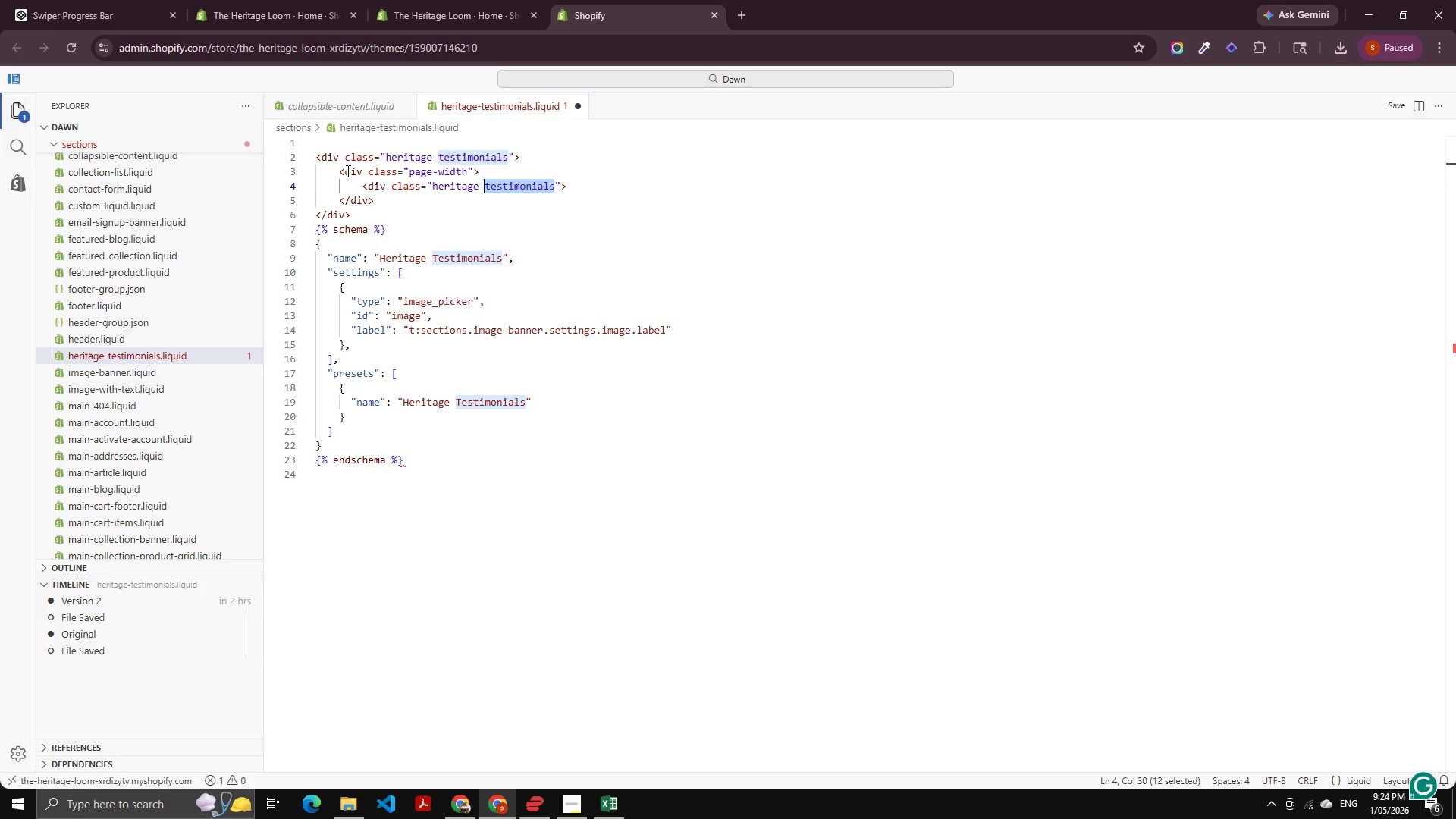 
type(header)
 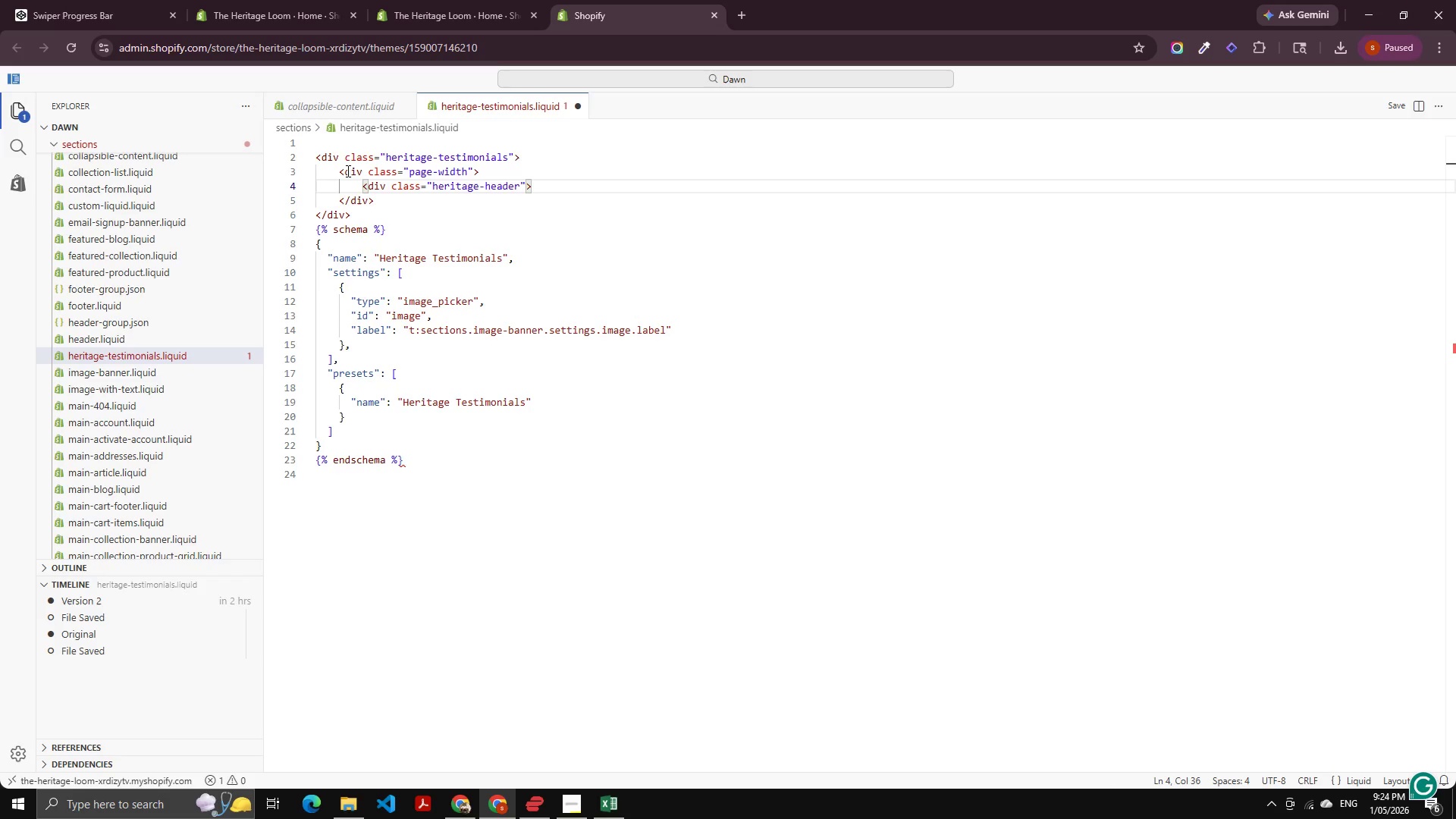 
key(ArrowRight)
 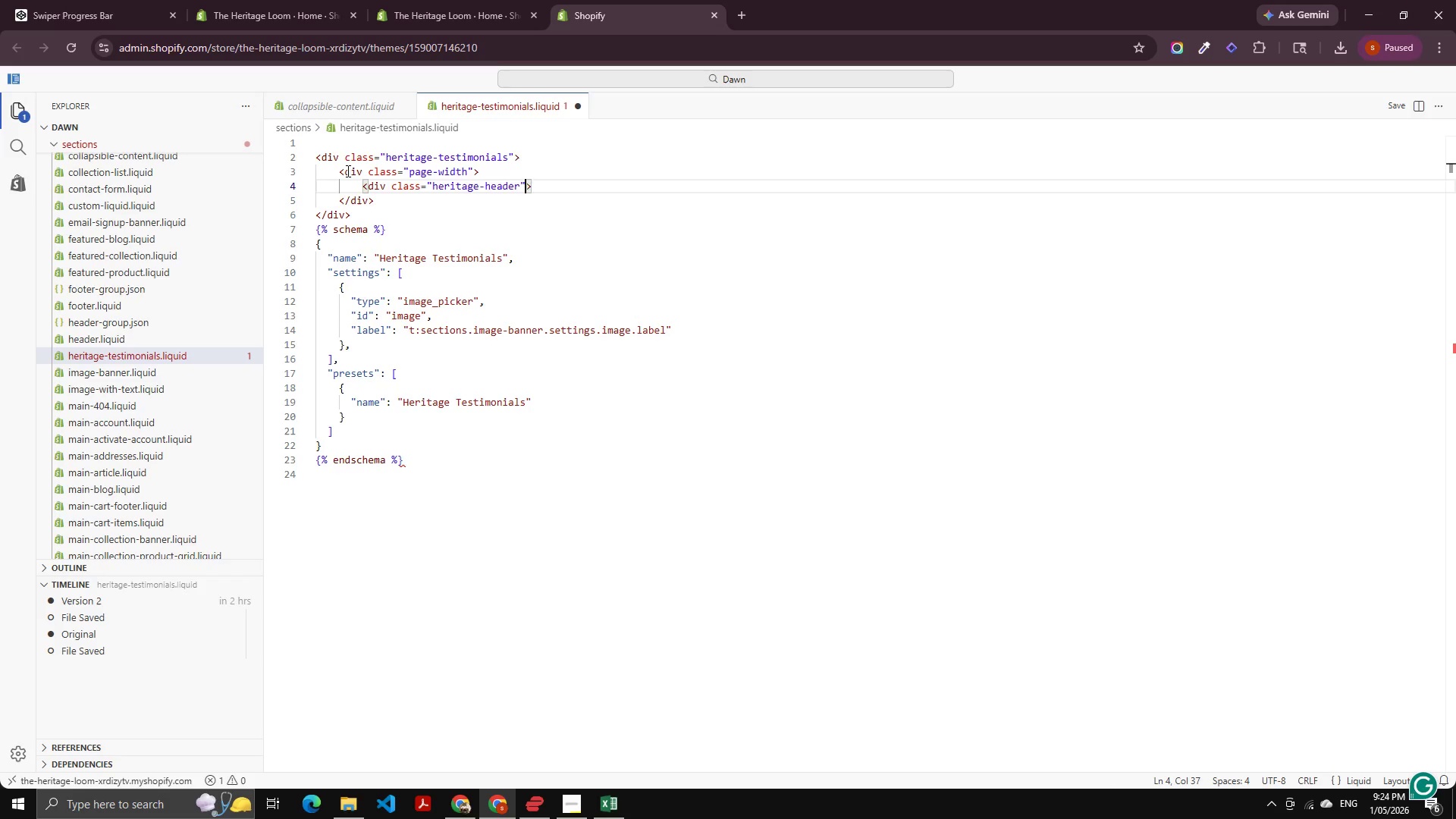 
key(ArrowRight)
 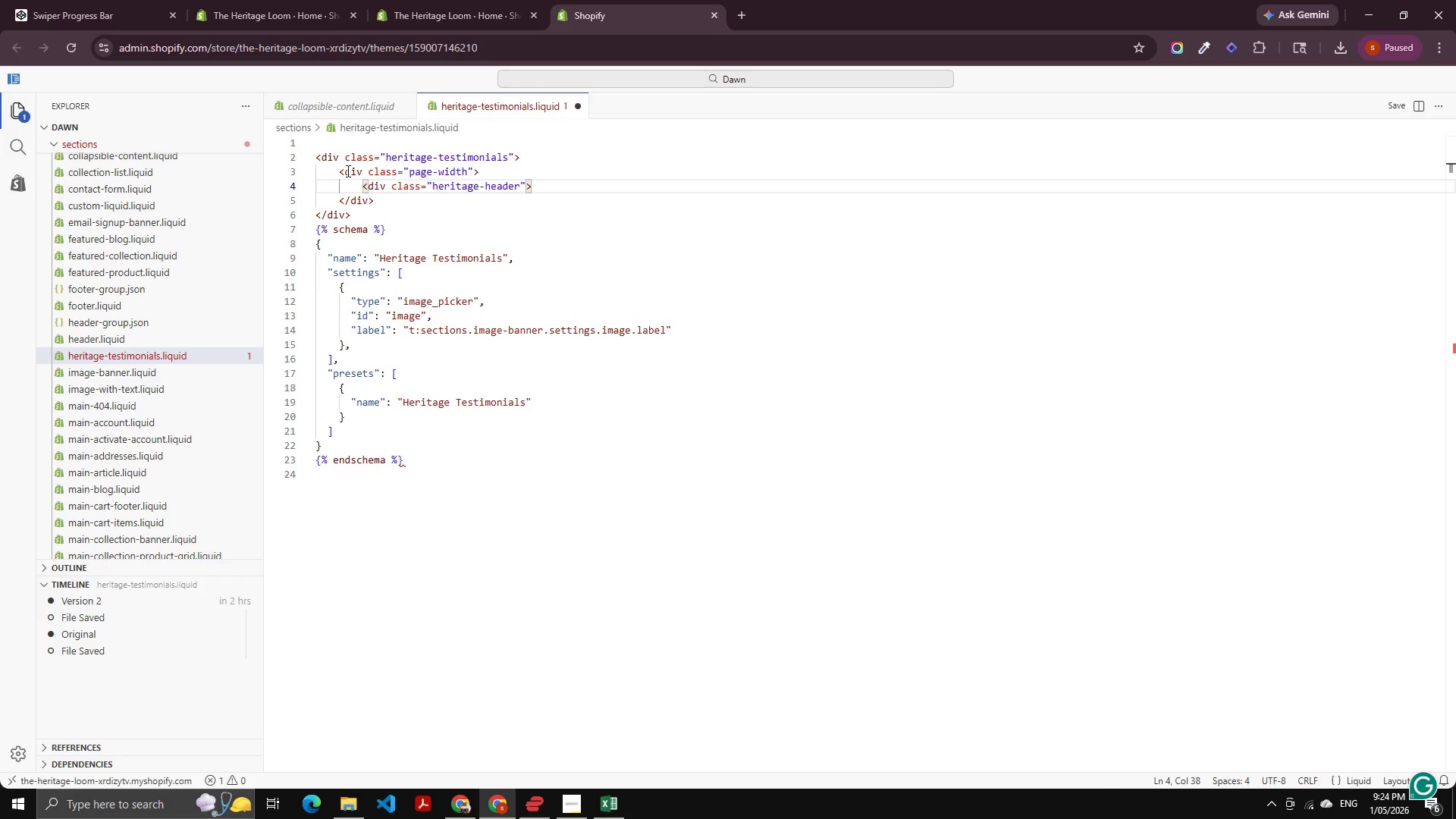 
key(Enter)
 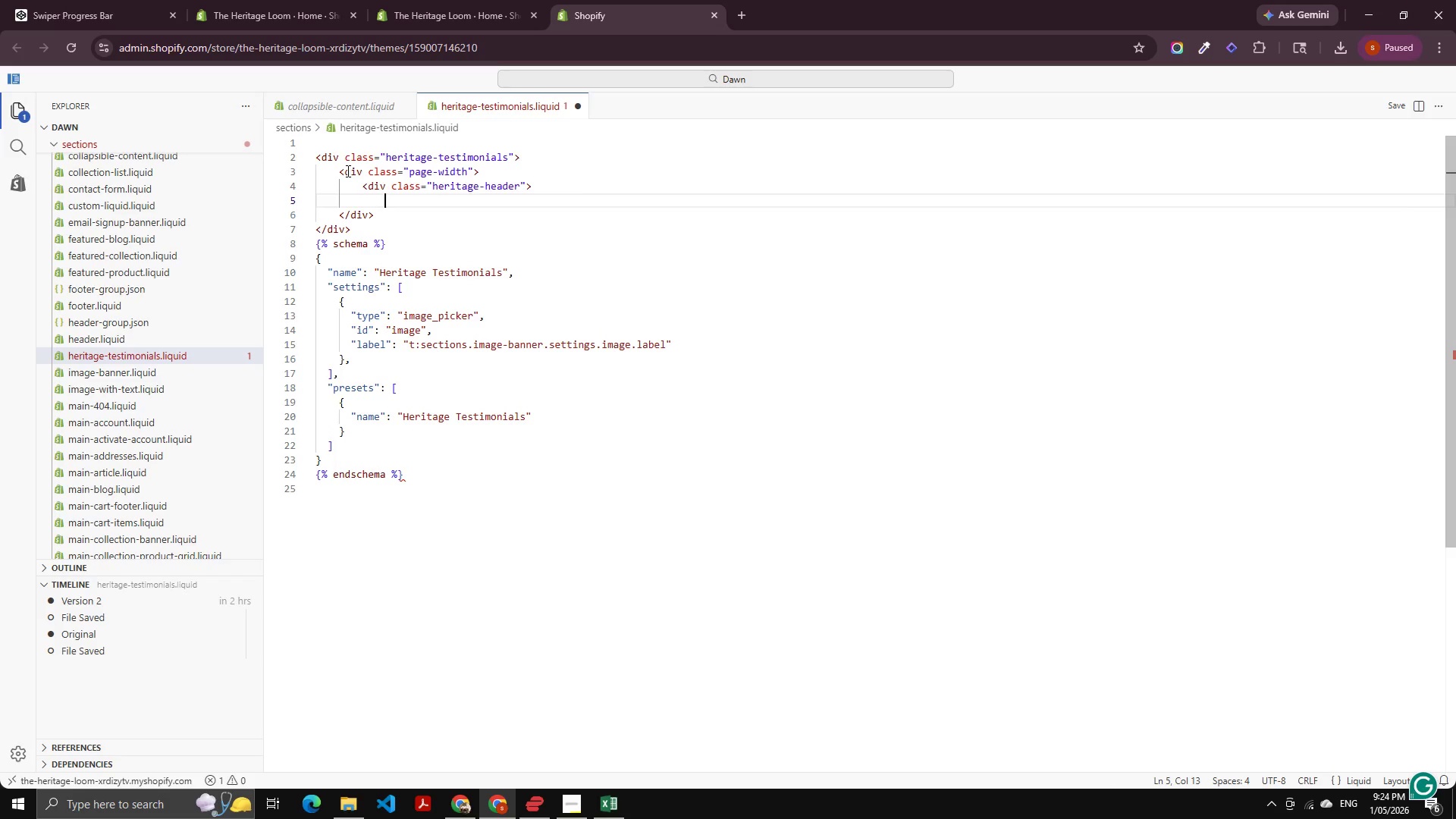 
hold_key(key=ShiftRight, duration=0.62)
 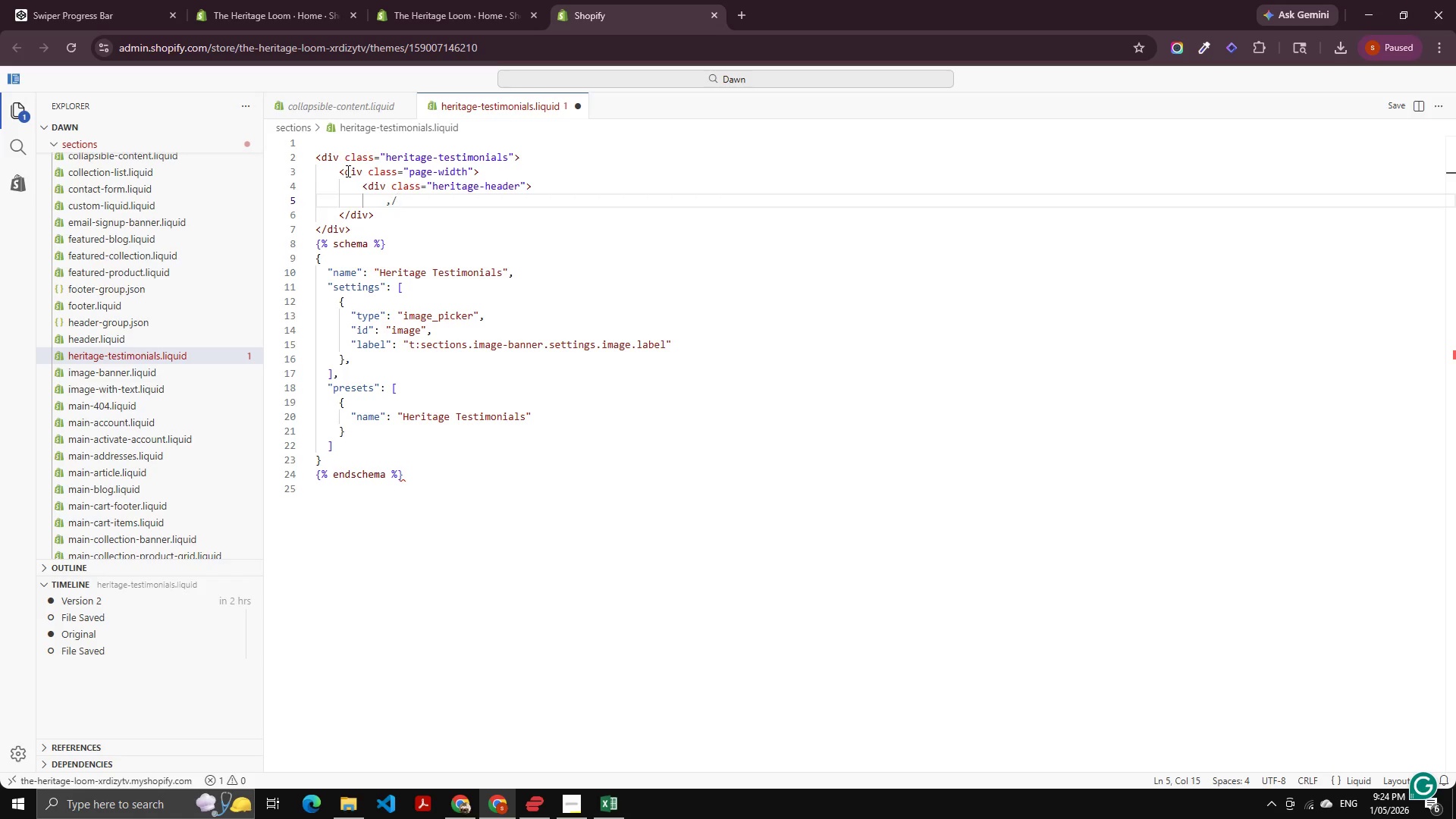 
key(Comma)
 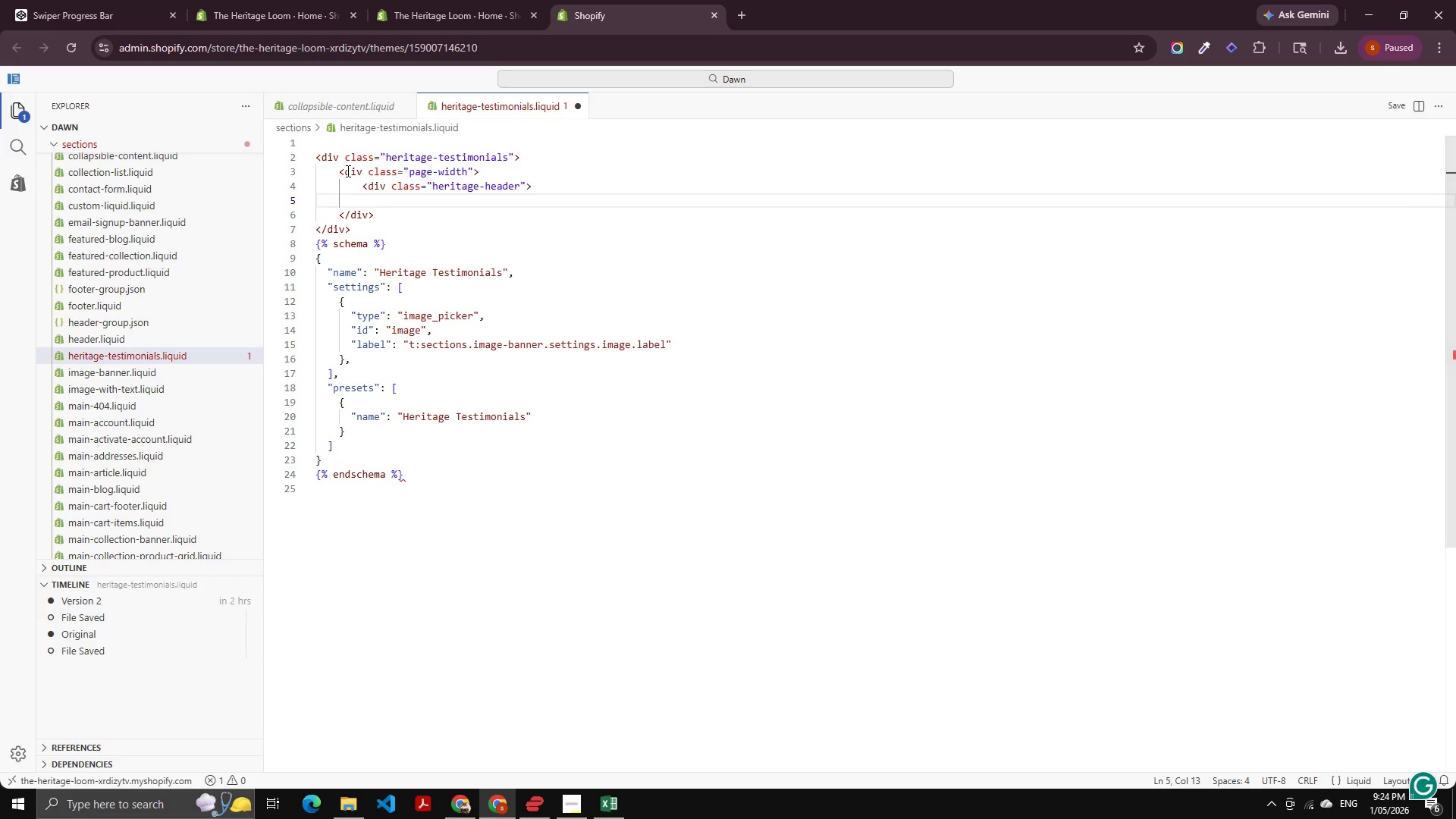 
key(Slash)
 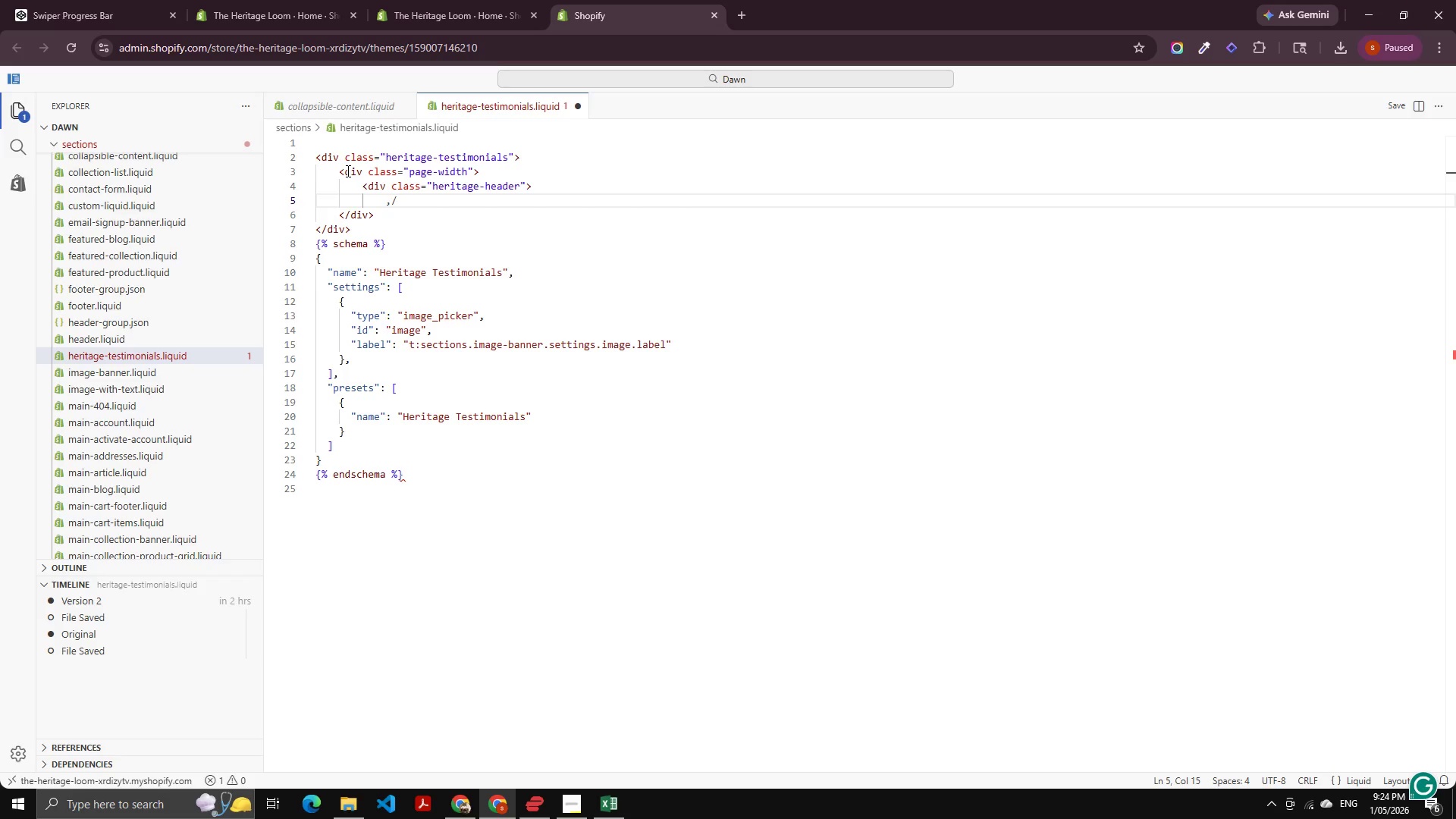 
key(Backspace)
 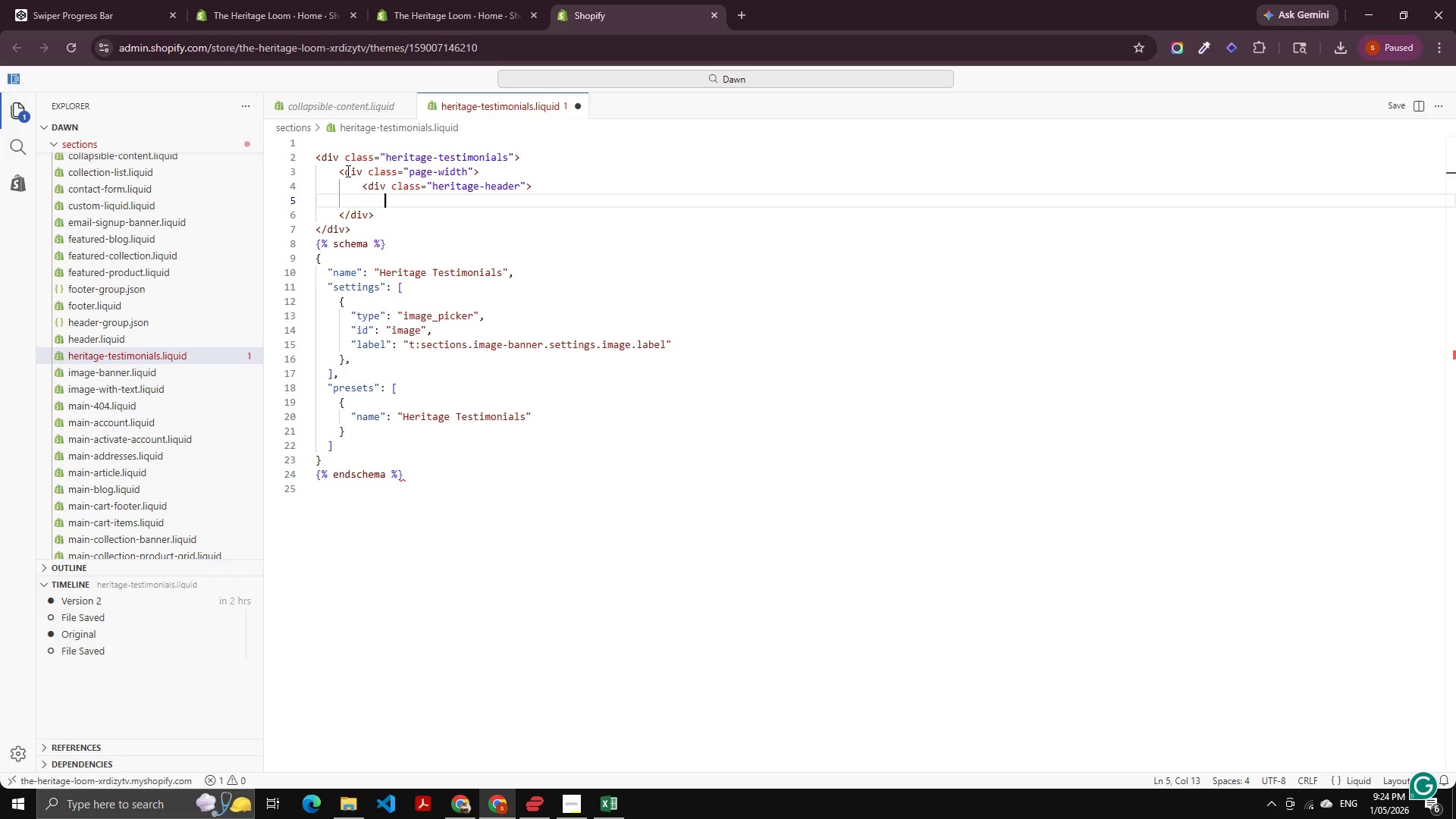 
key(Backspace)
 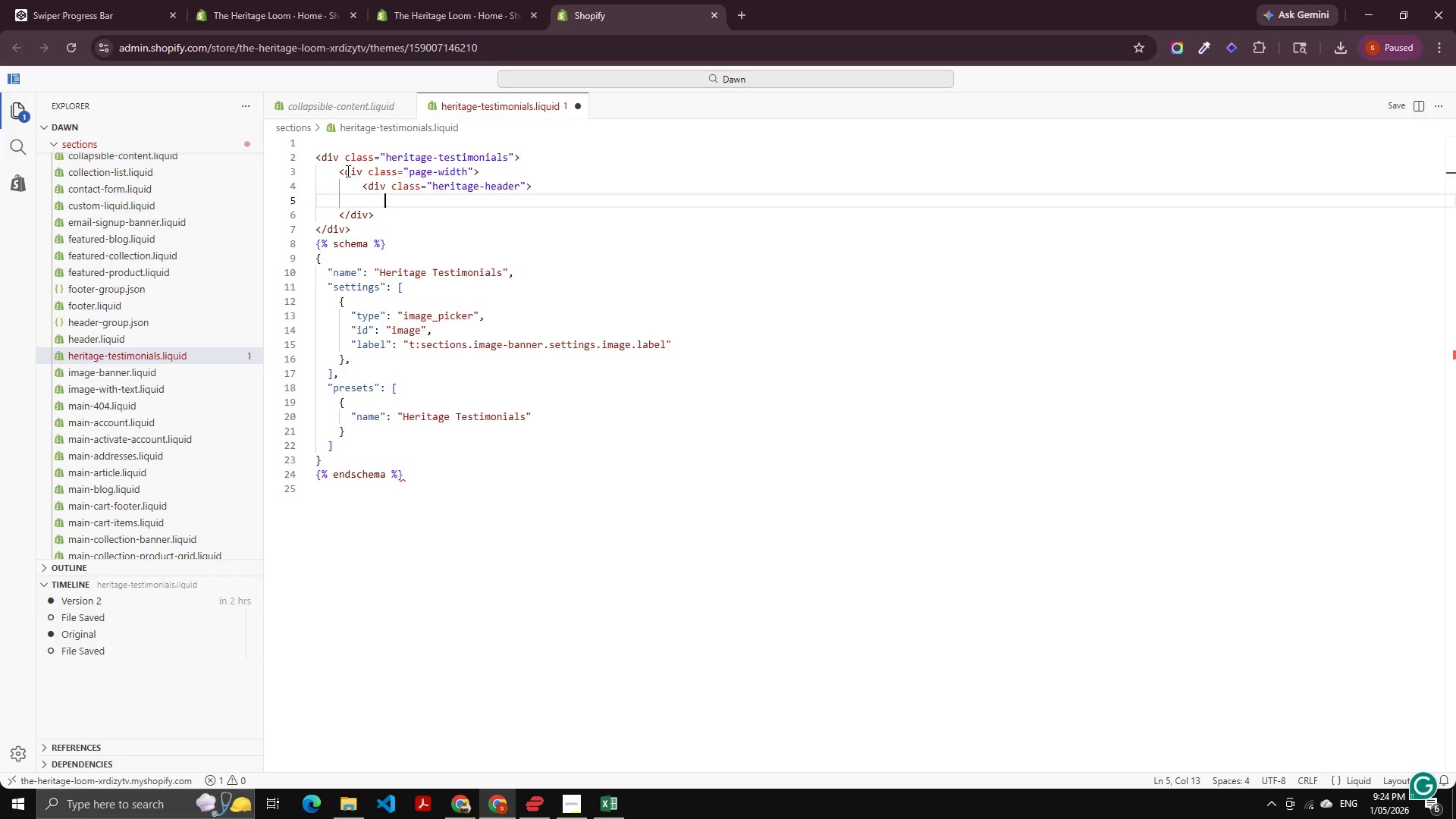 
key(Backspace)
 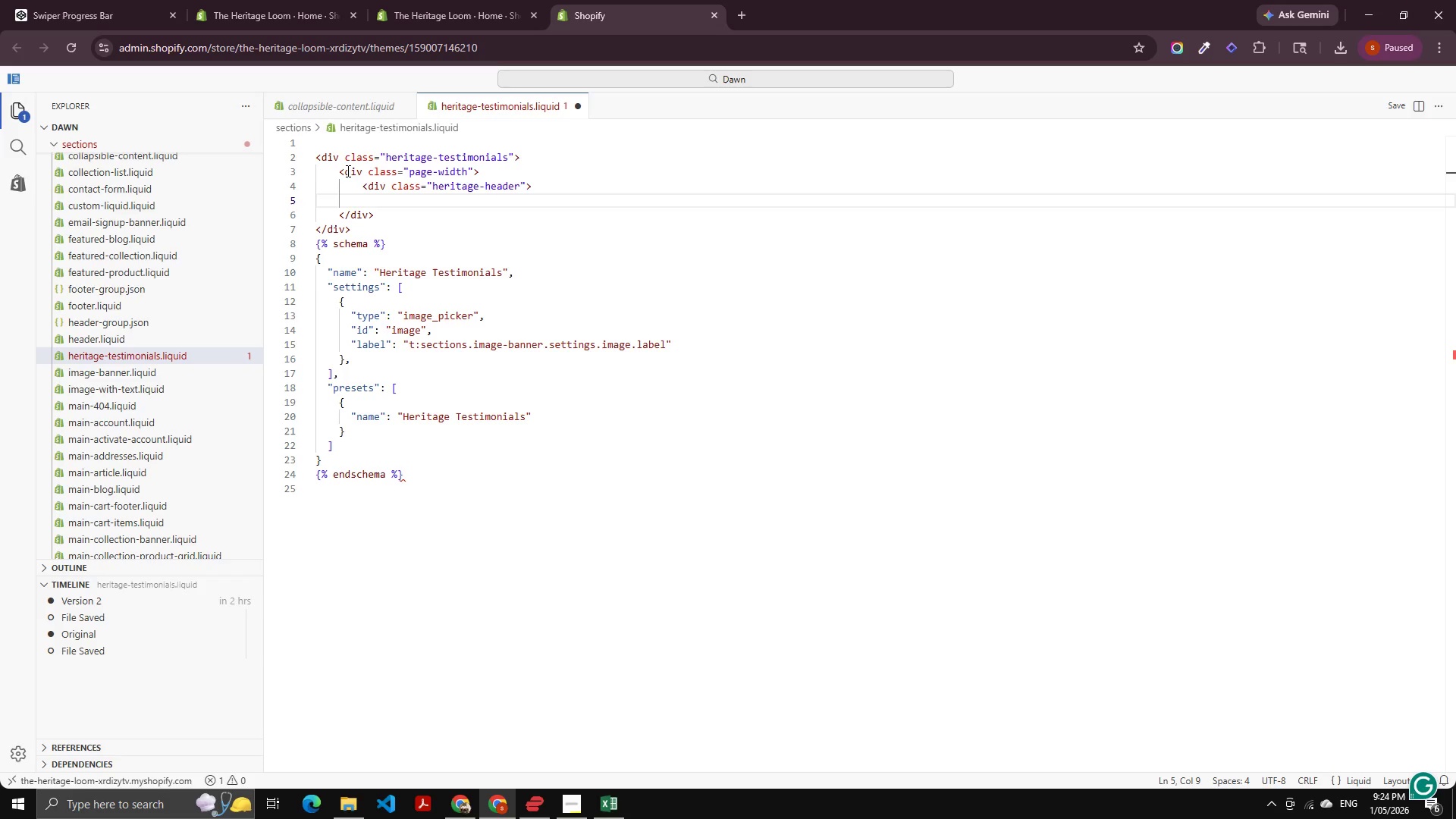 
key(Shift+Comma)
 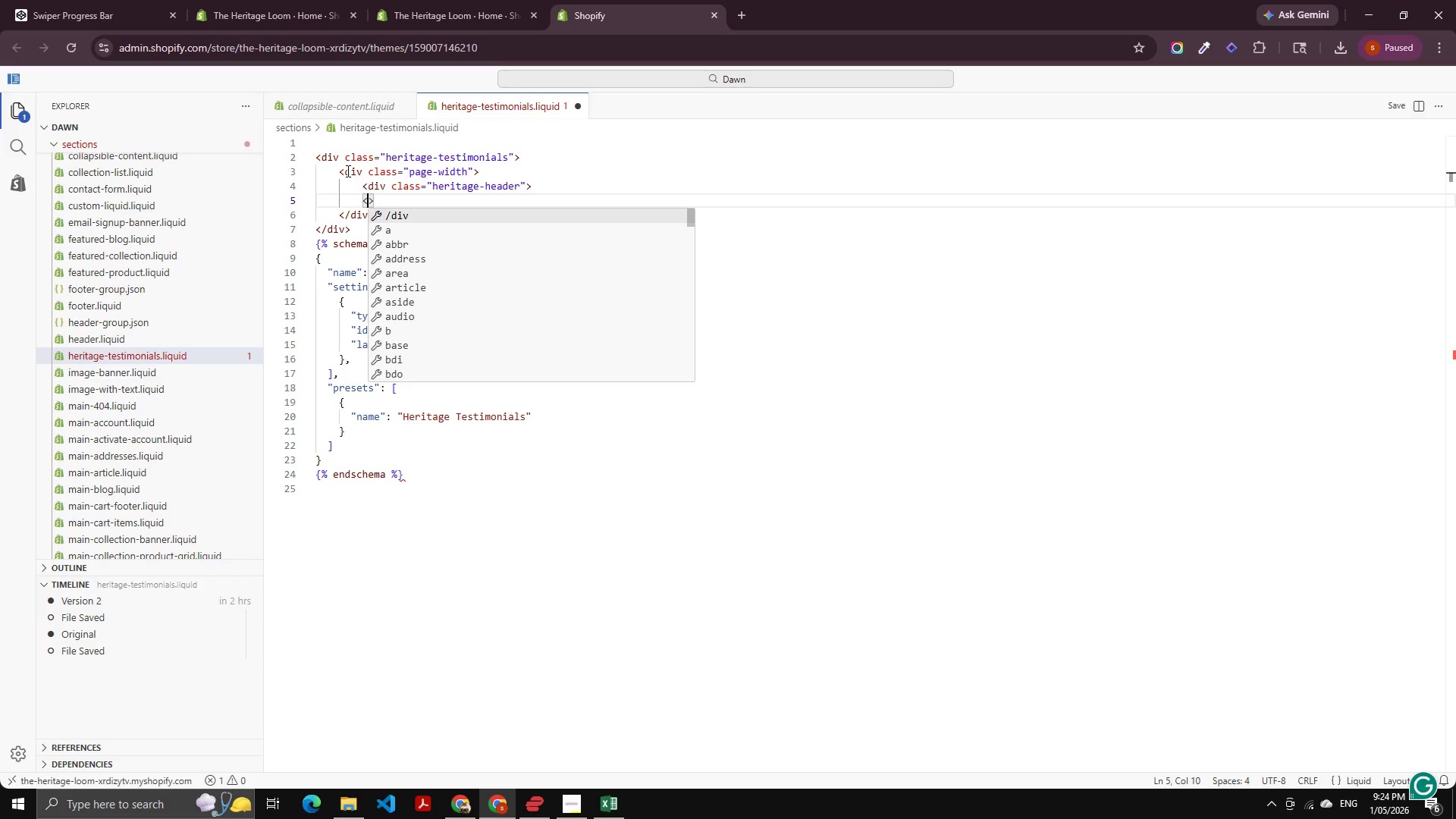 
key(Shift+Slash)
 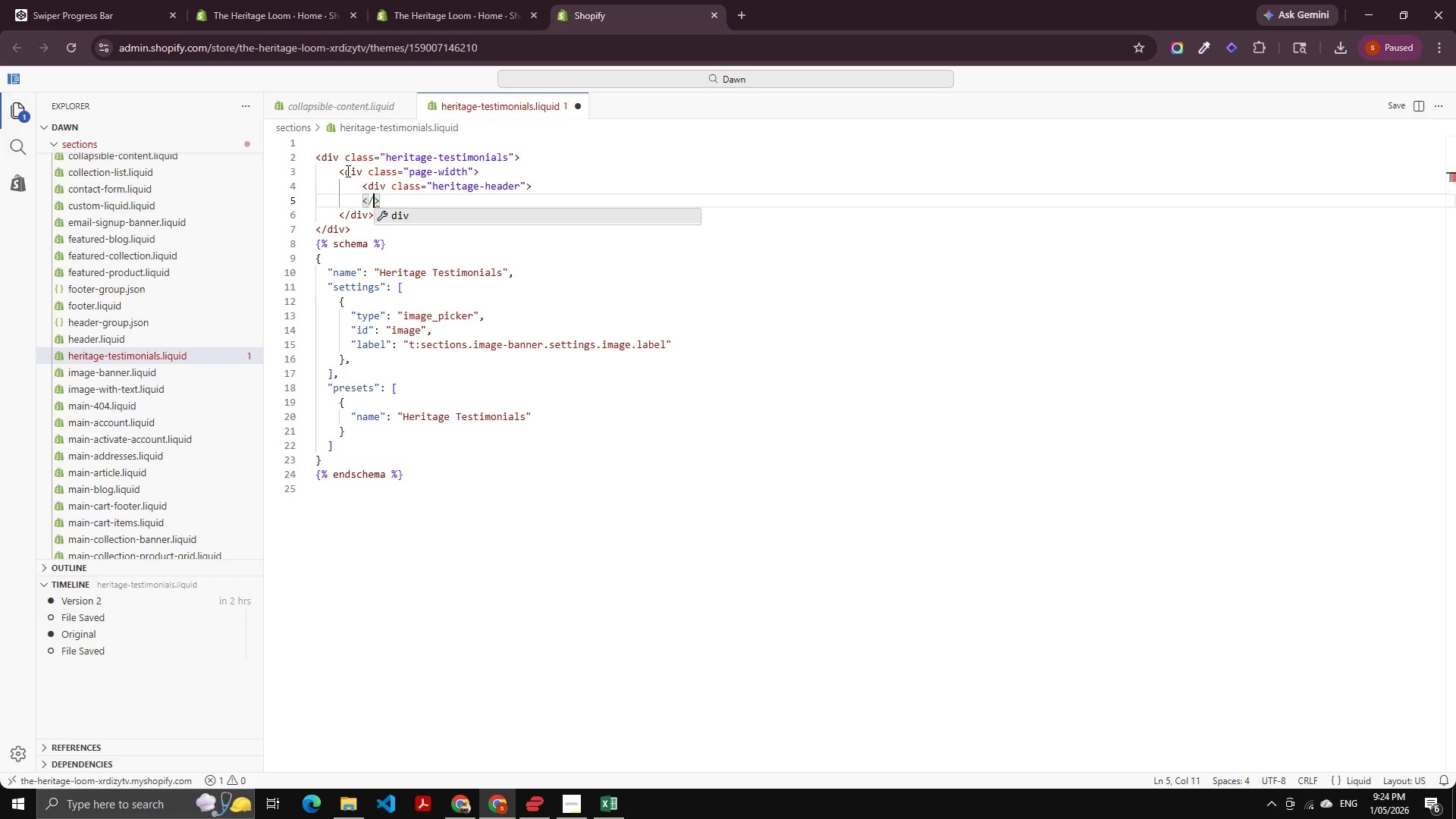 
key(Enter)
 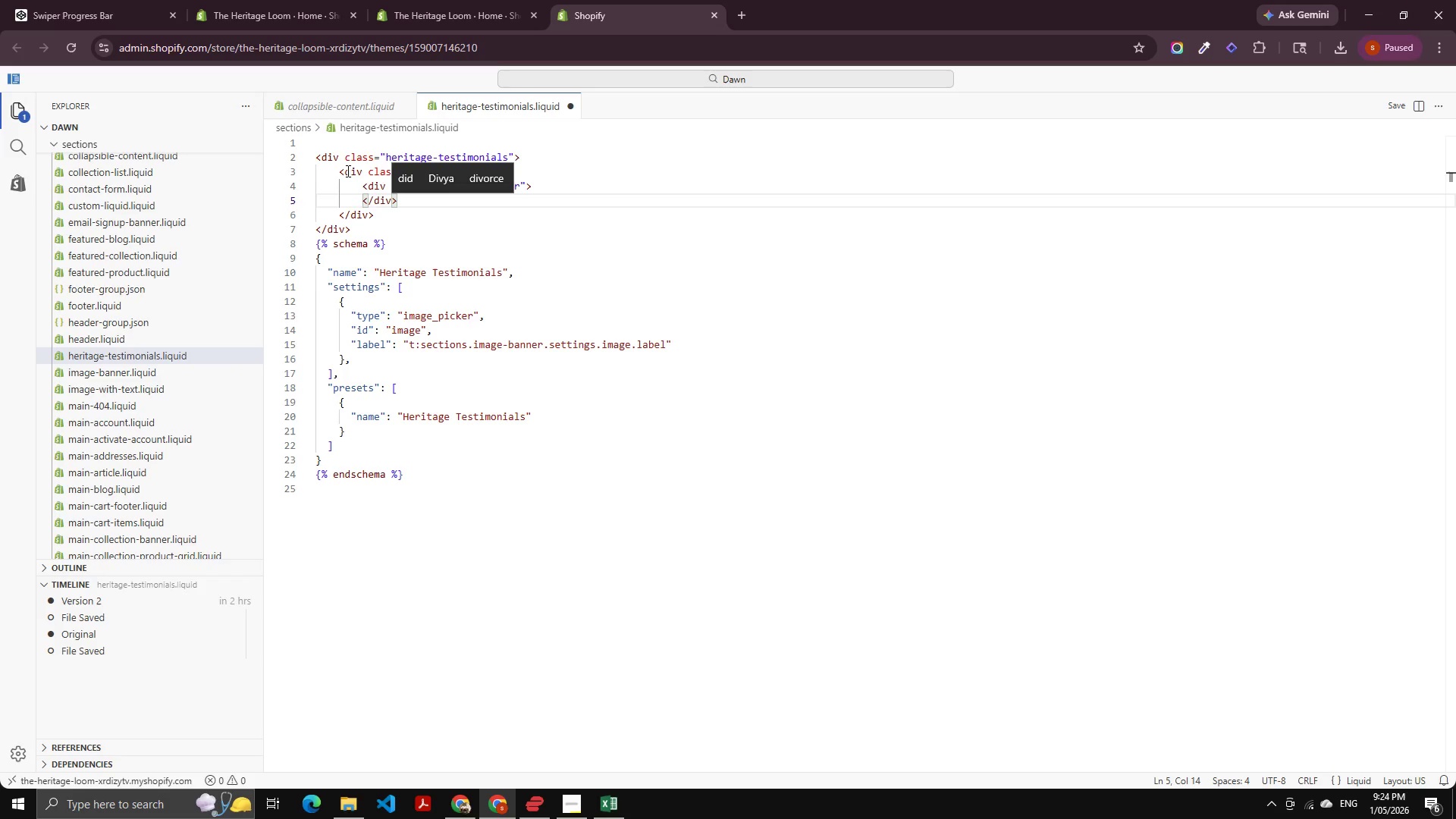 
key(ArrowLeft)
 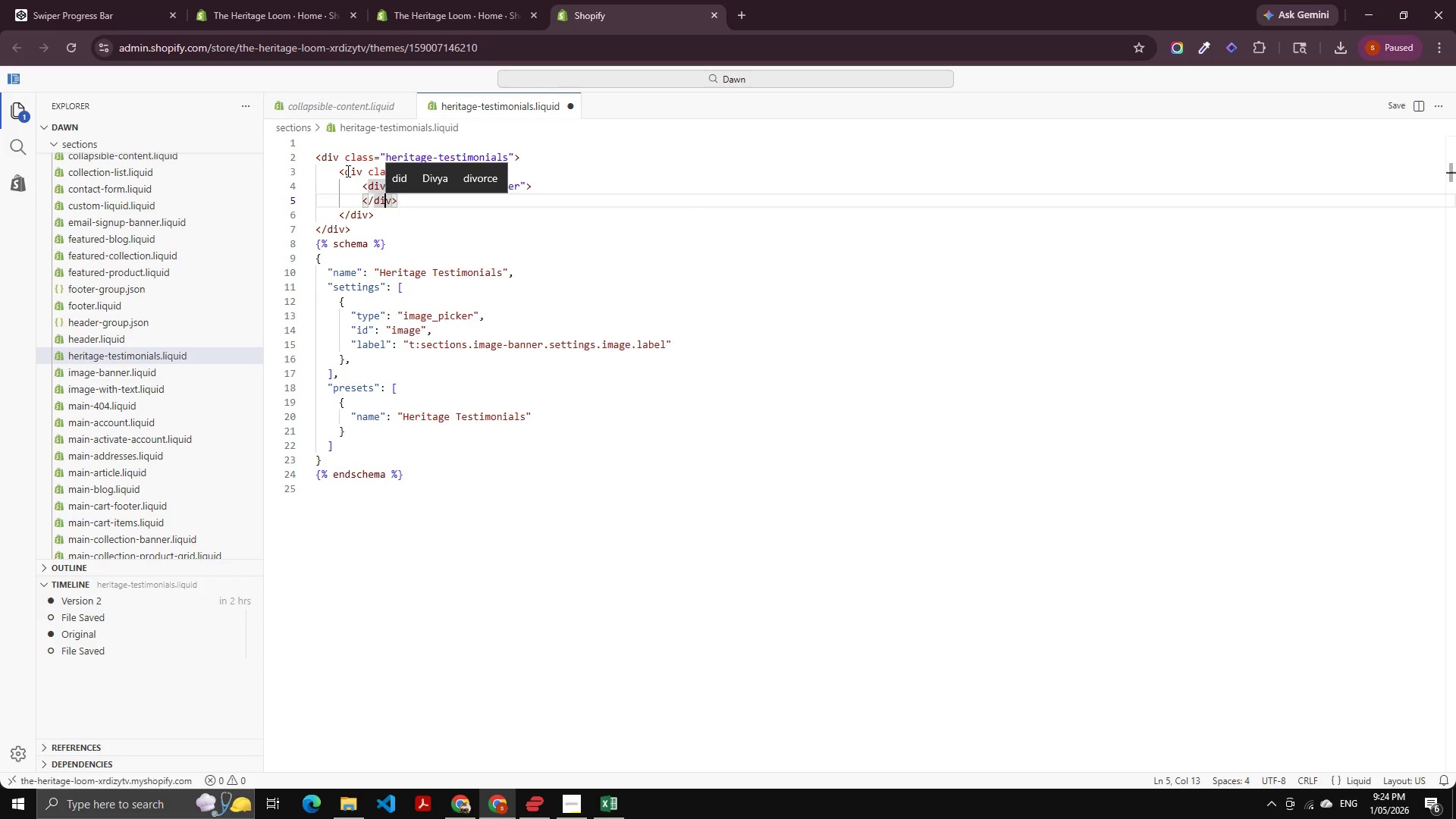 
key(ArrowLeft)
 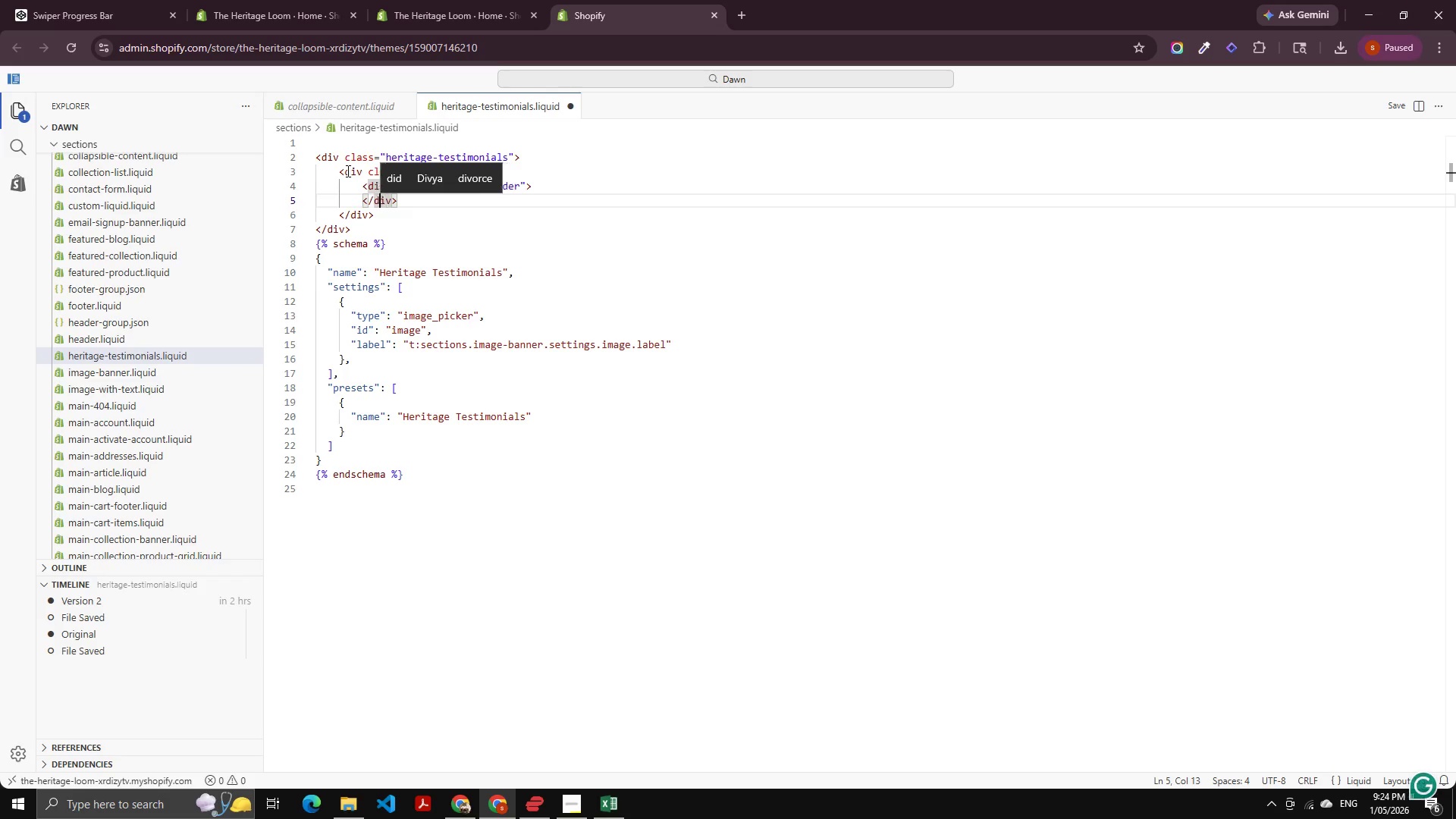 
key(ArrowLeft)
 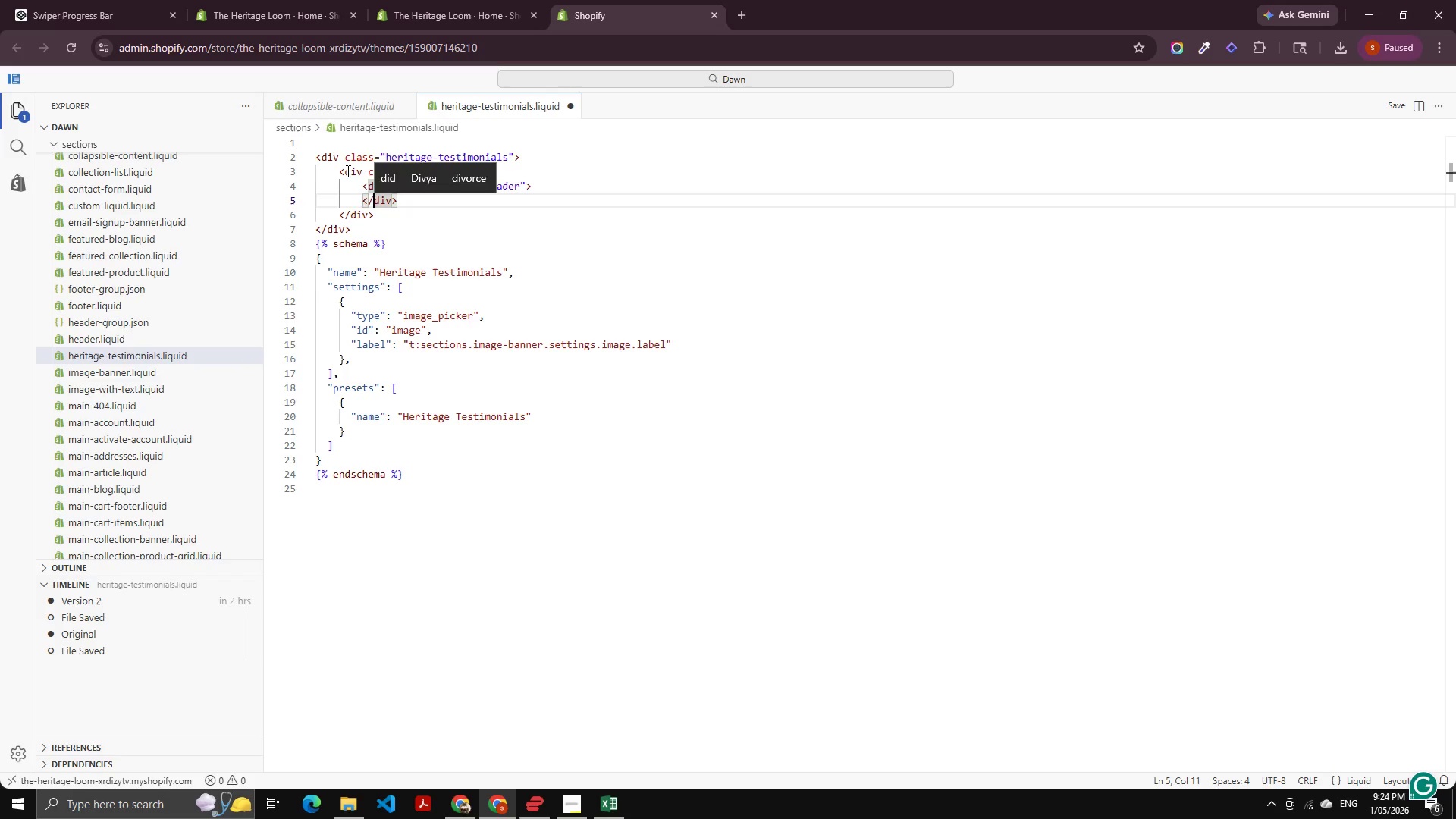 
key(ArrowLeft)
 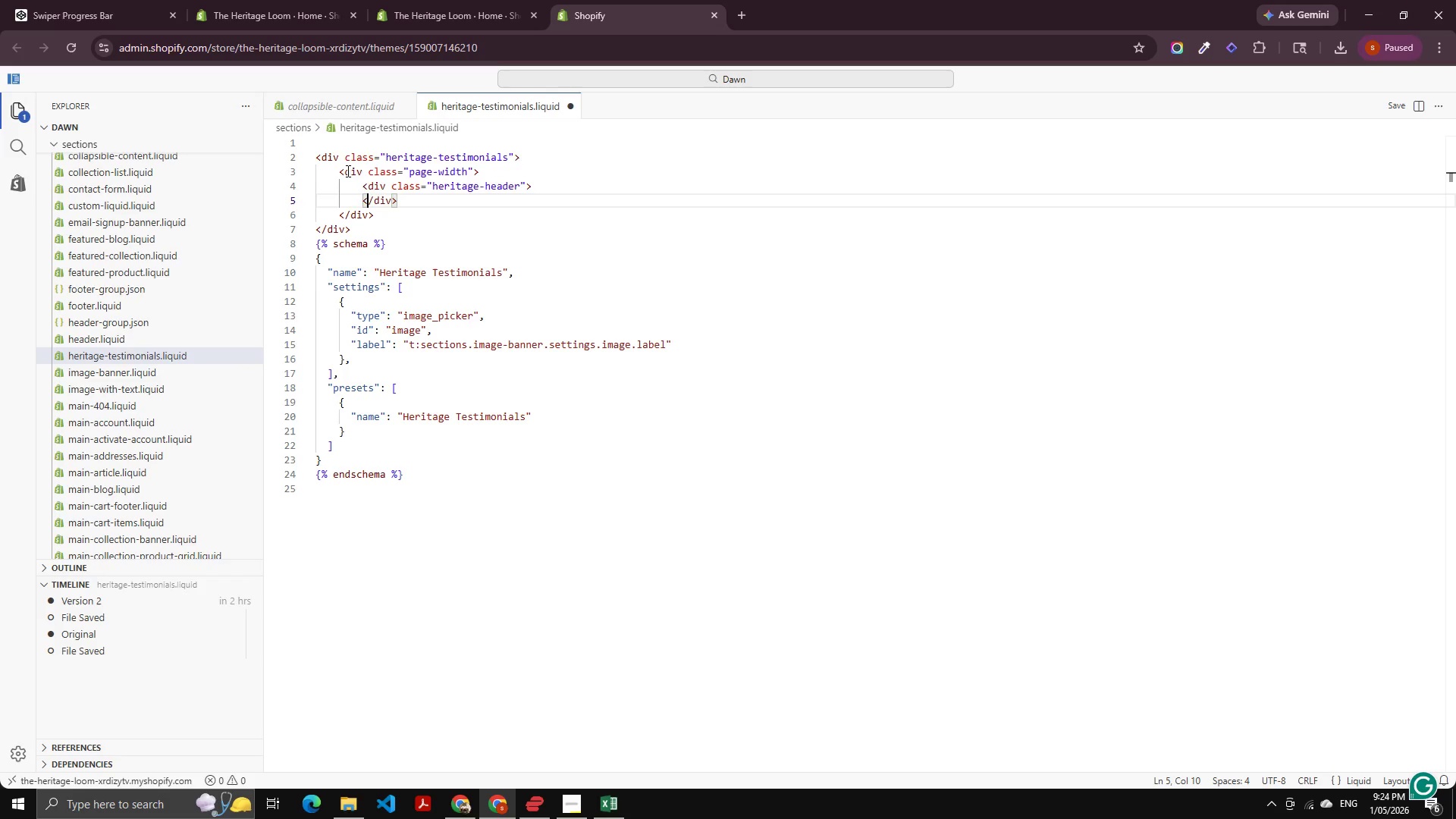 
key(ArrowLeft)
 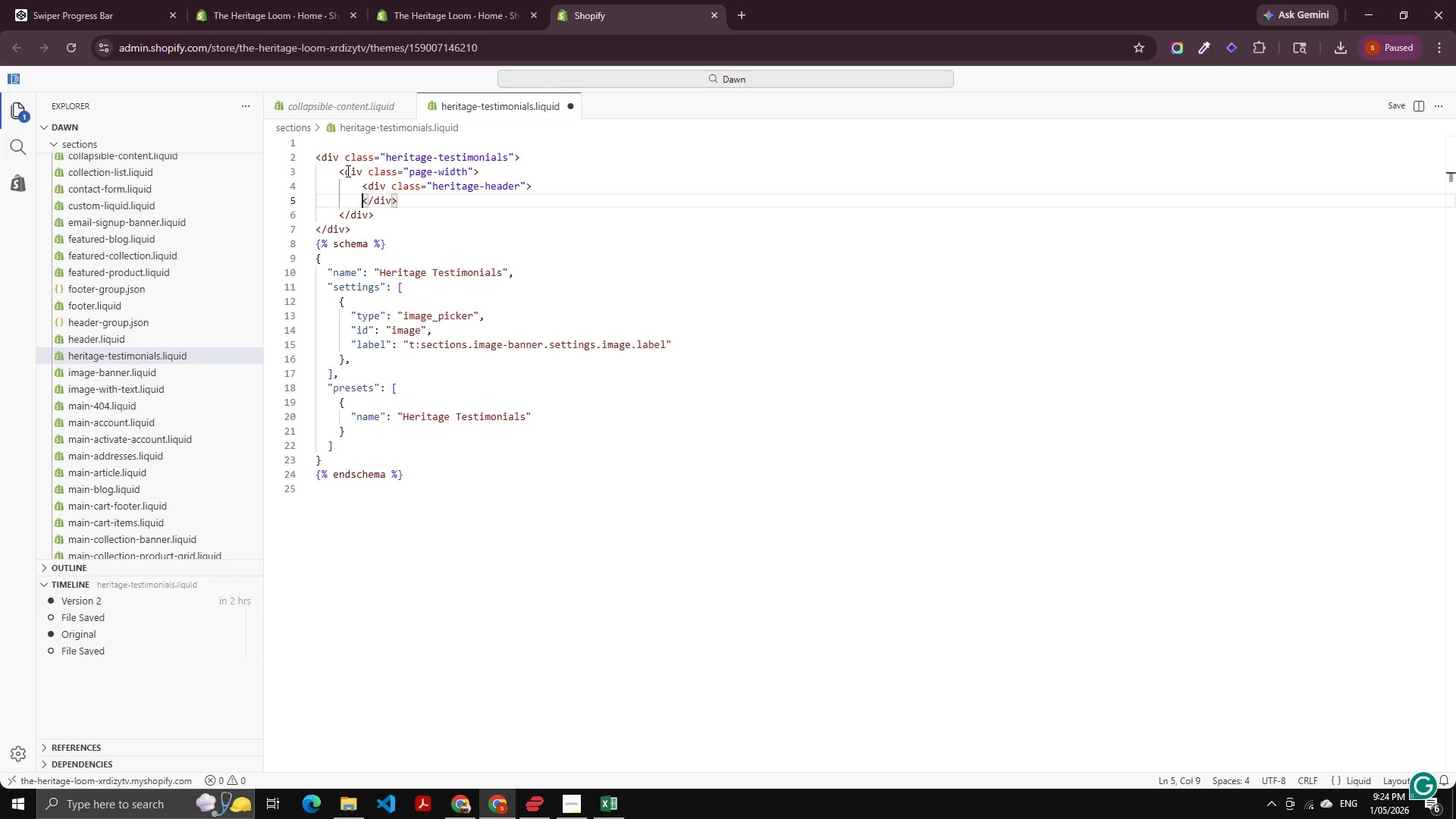 
key(Enter)
 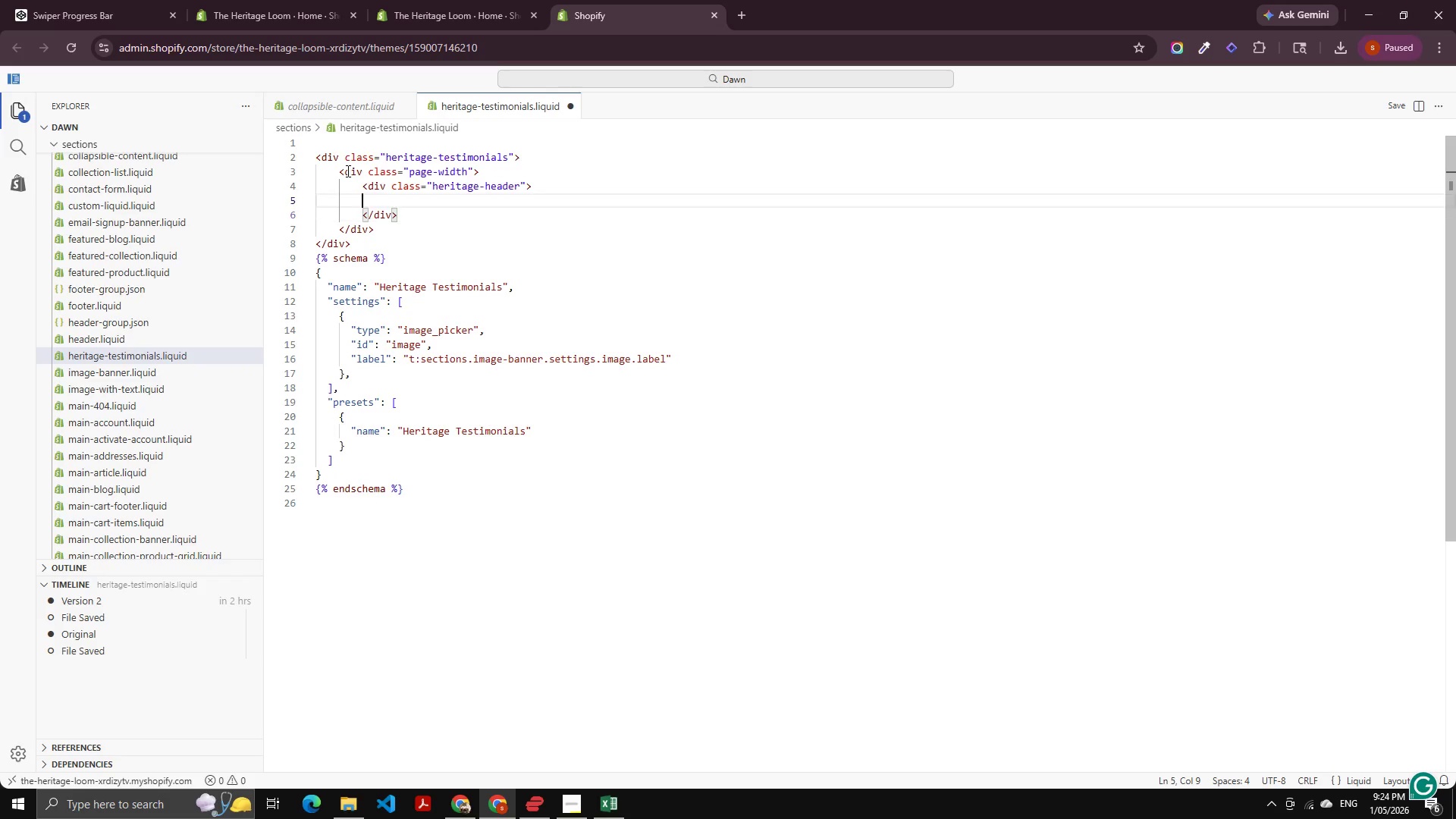 
key(ArrowUp)
 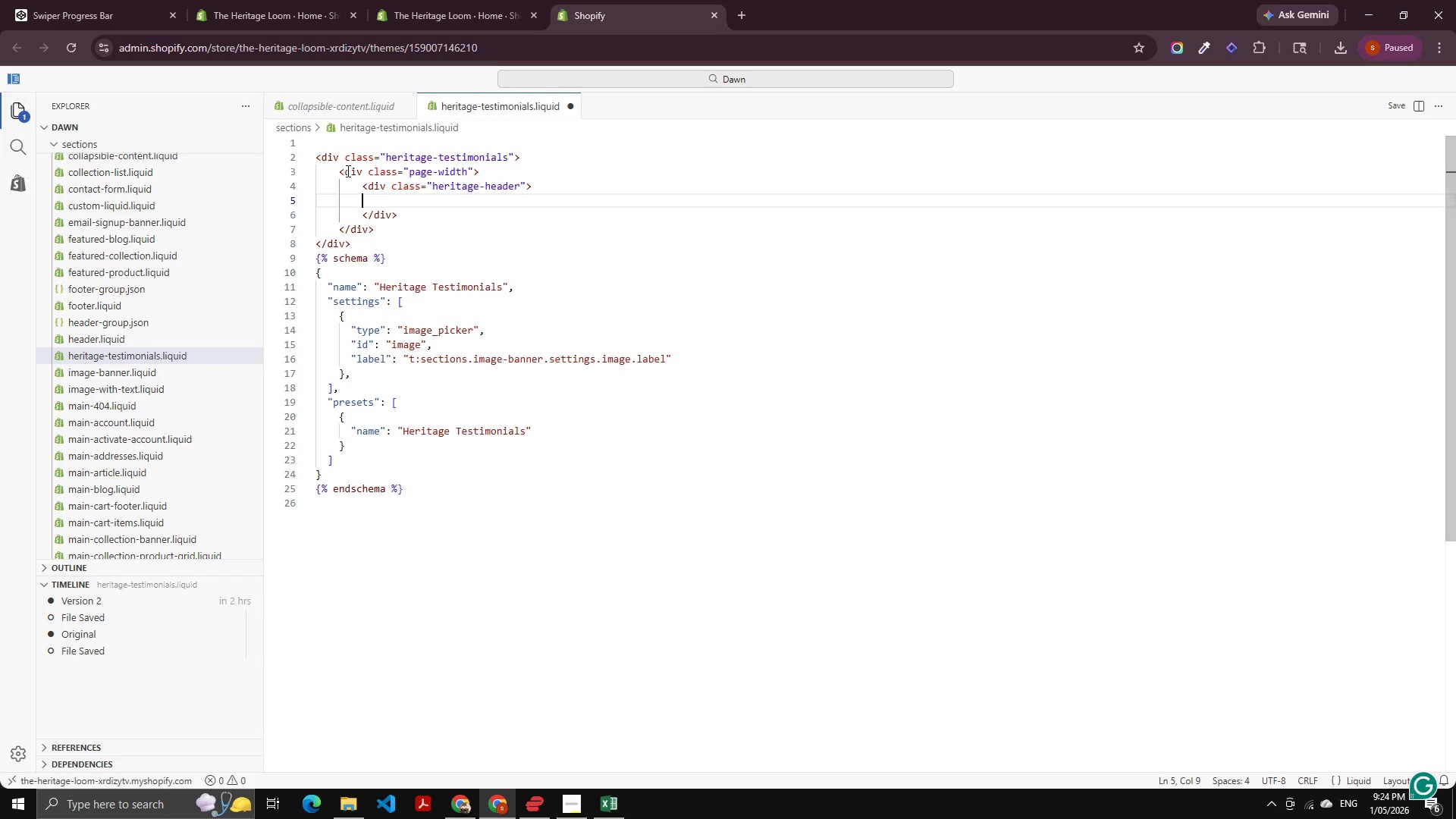 
key(Tab)
type(<div clas)
 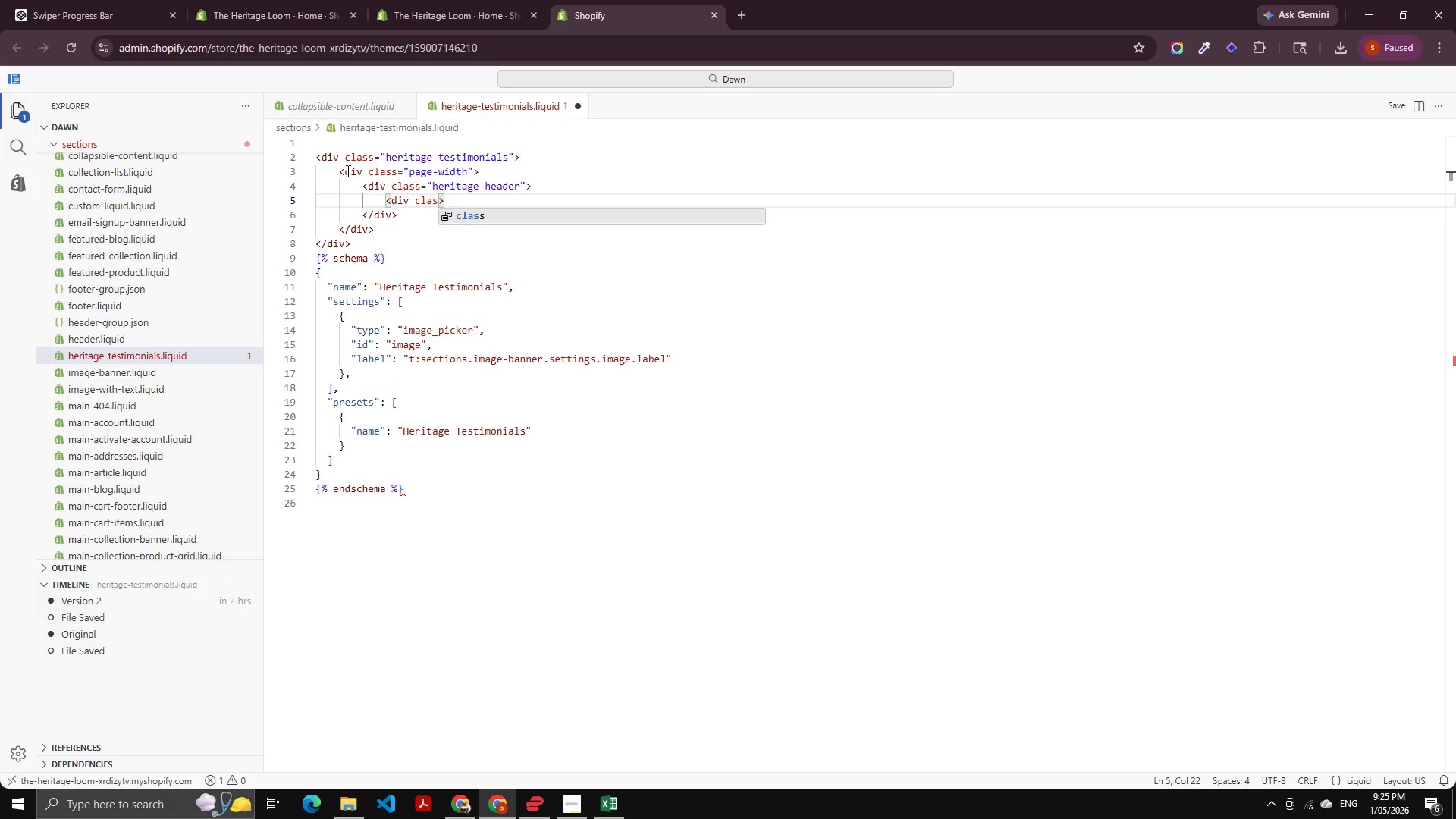 
key(Control+Shift+ArrowLeft)
 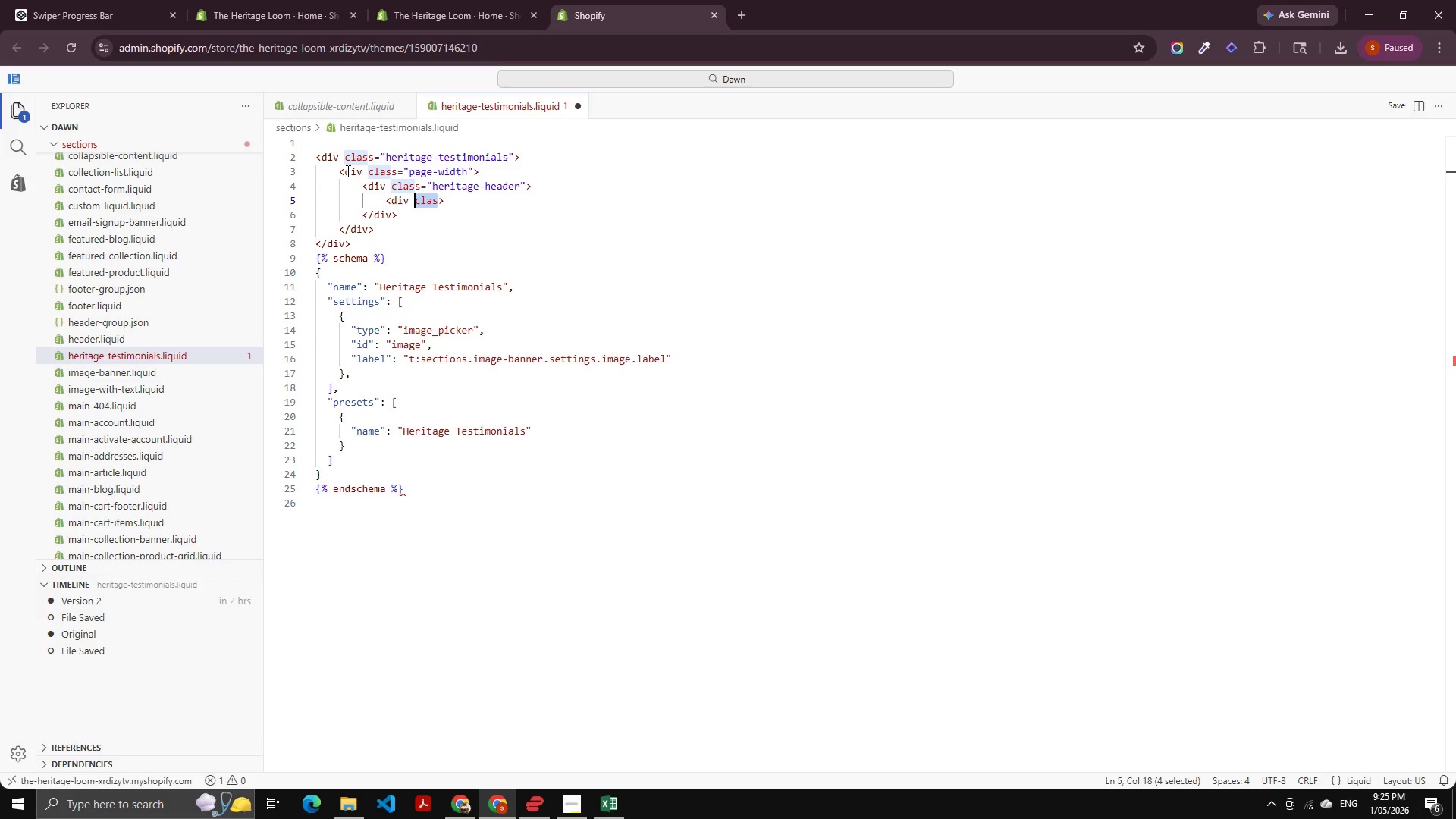 
key(Control+Shift+ArrowLeft)
 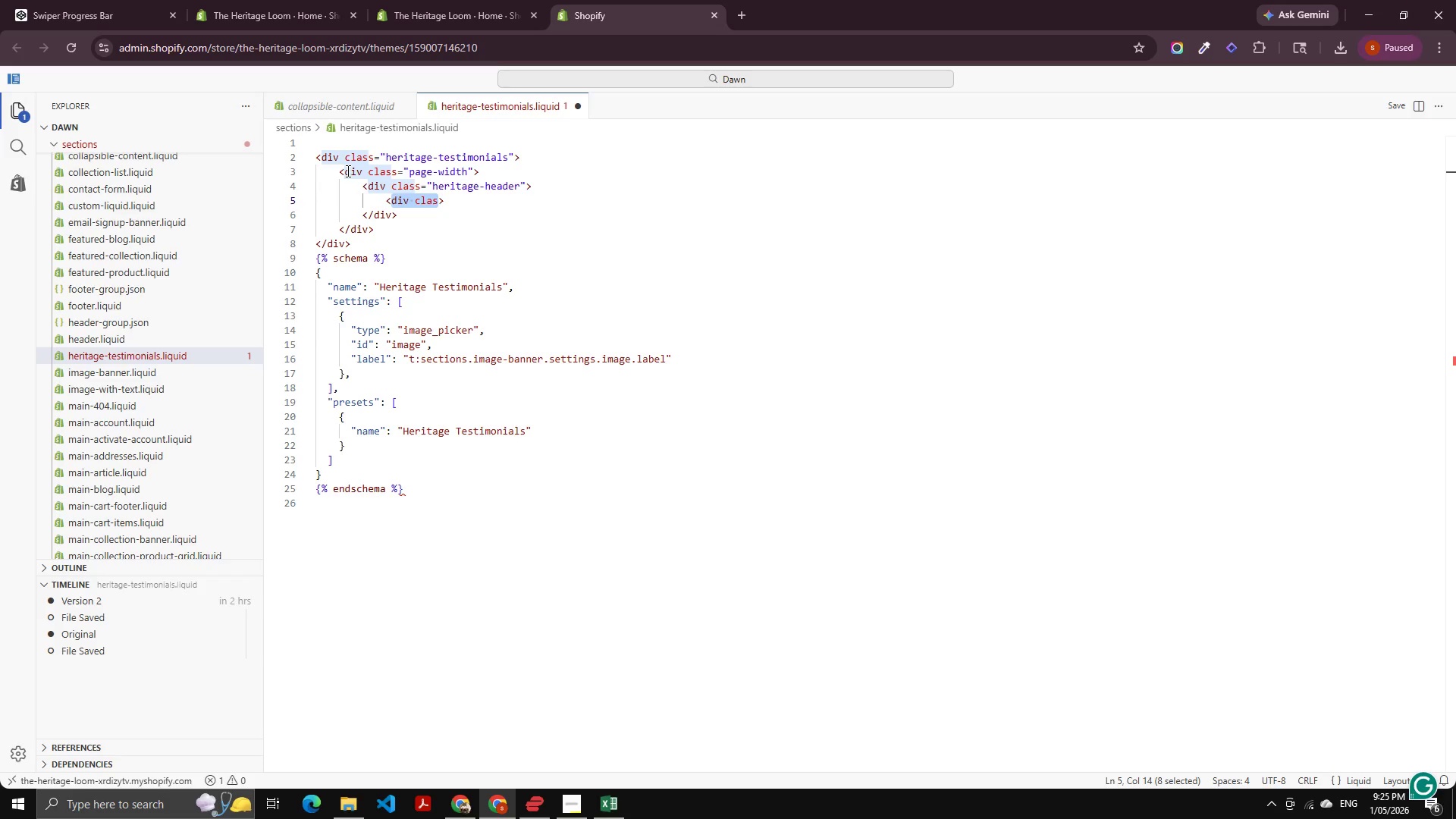 
key(Backspace)
 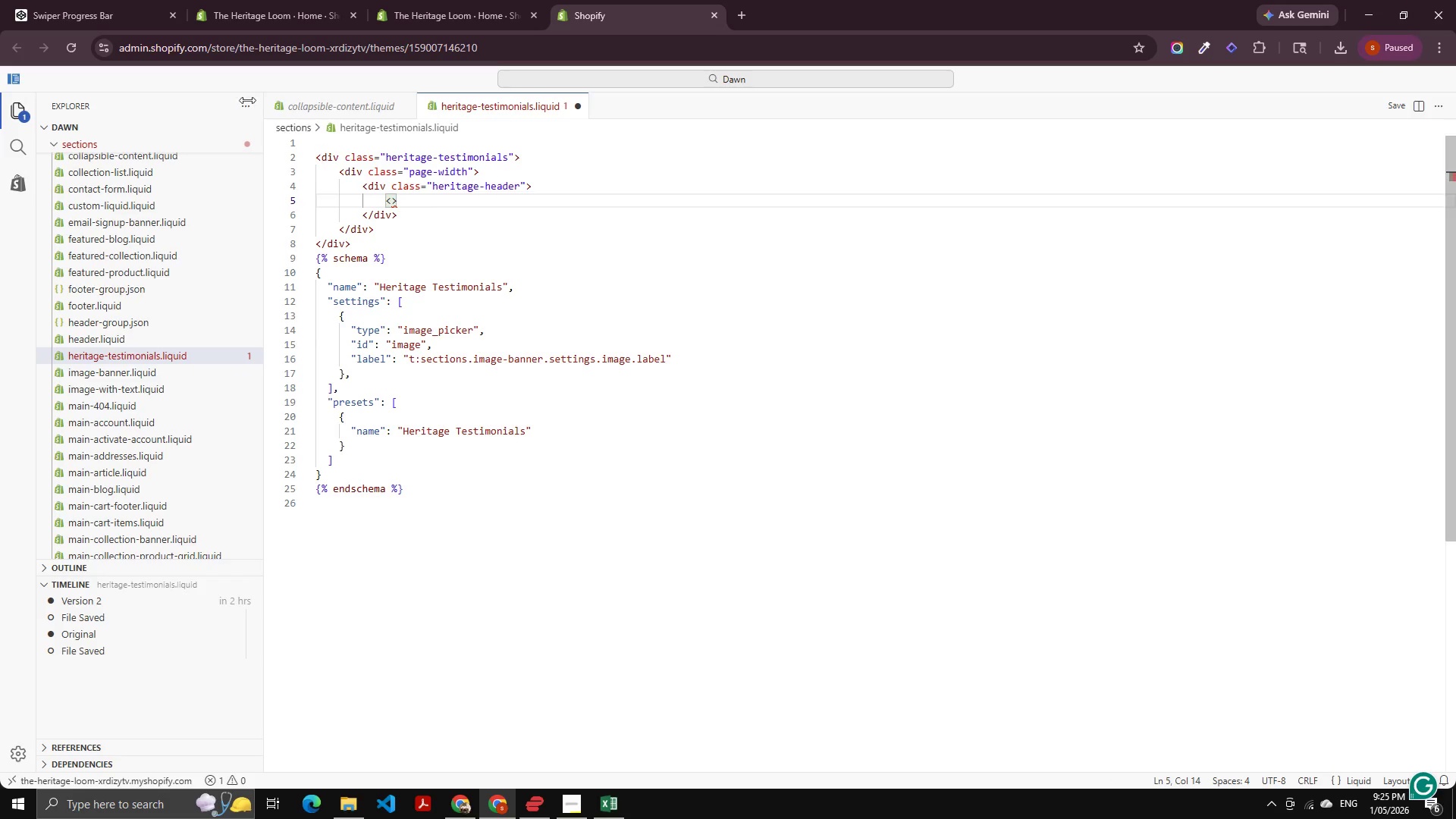 
left_click([55, 0])
 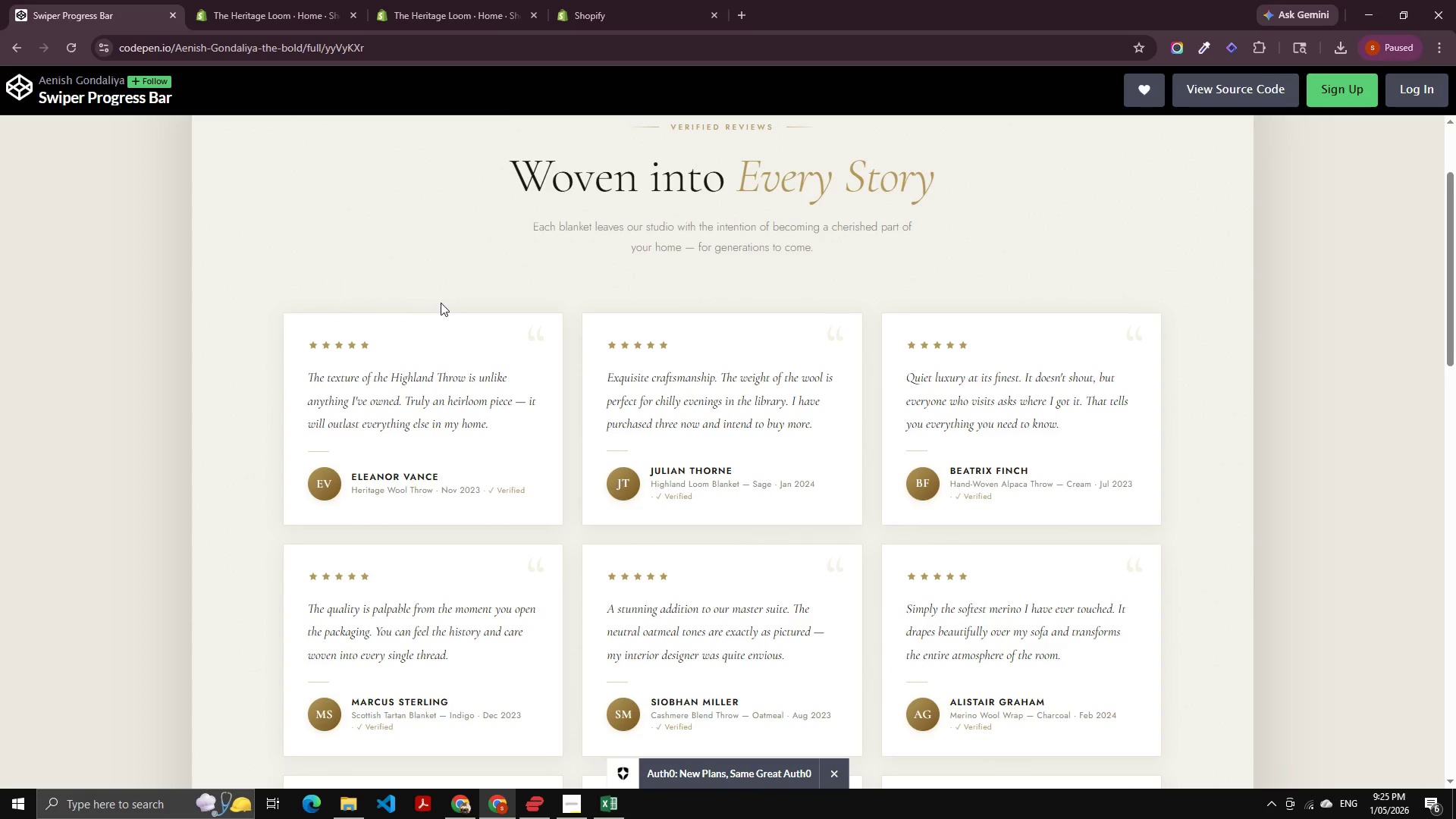 
scroll: coordinate [709, 184], scroll_direction: up, amount: 3.0
 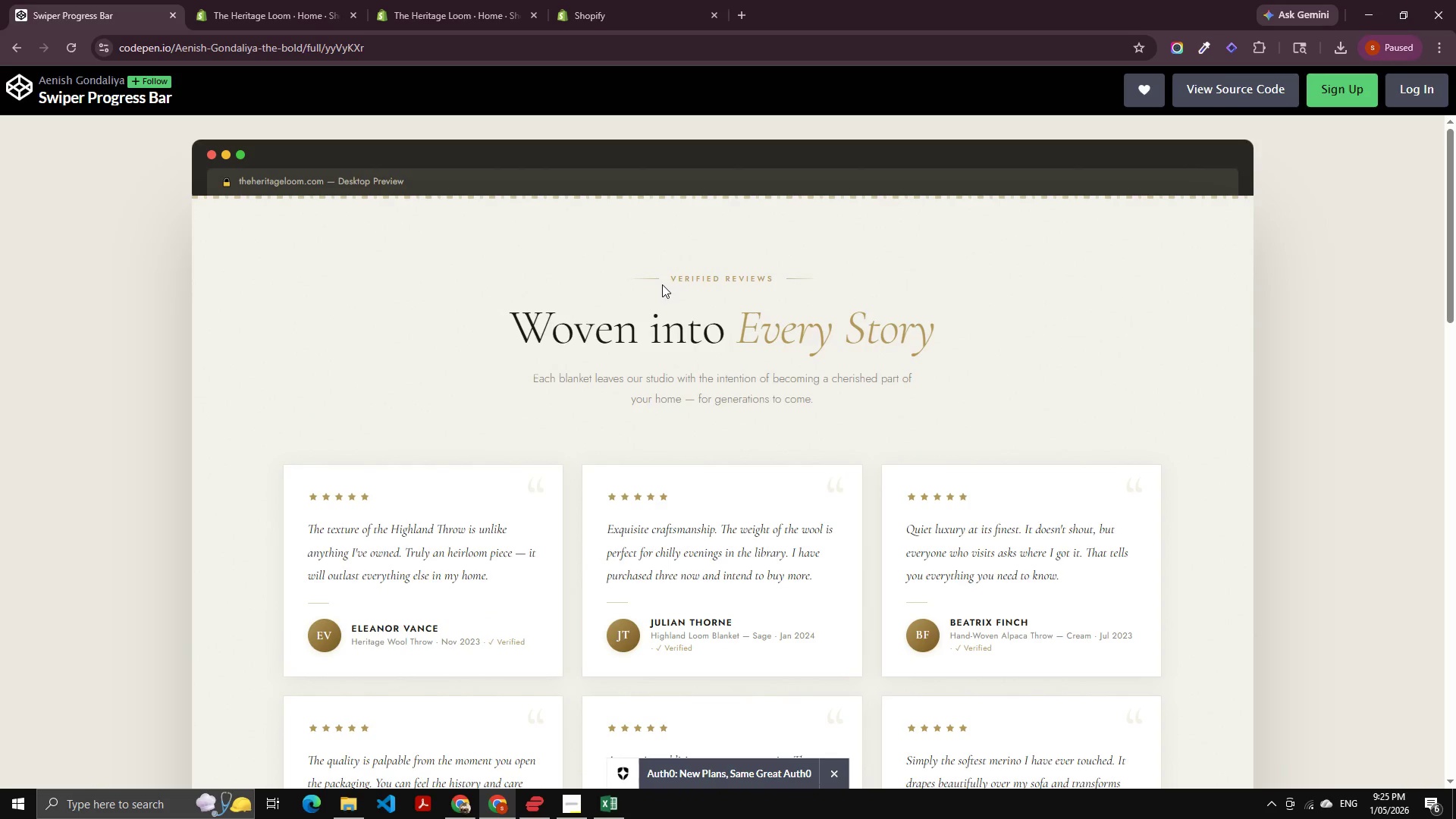 
right_click([666, 278])
 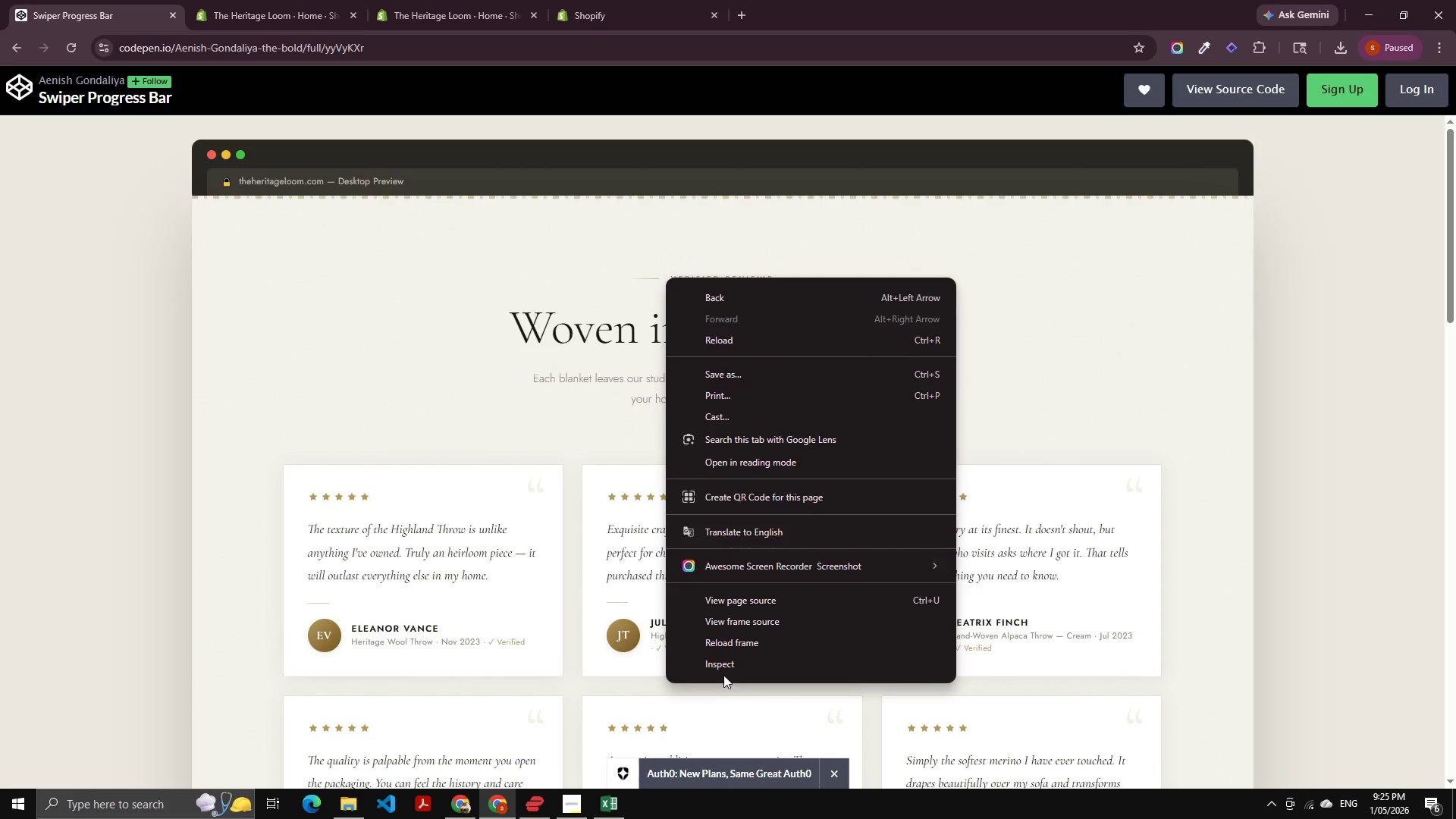 
left_click([728, 664])
 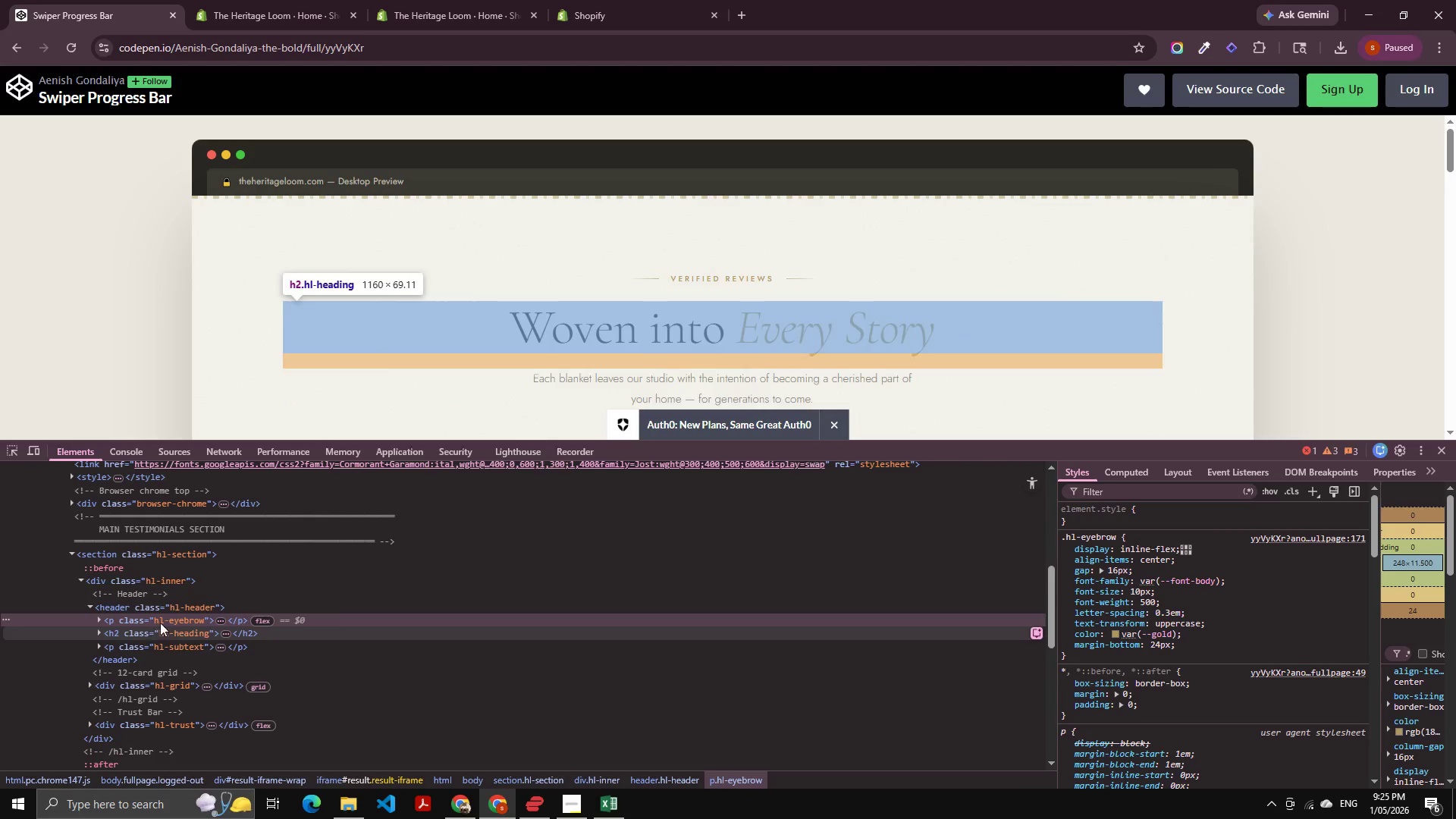 
wait(7.38)
 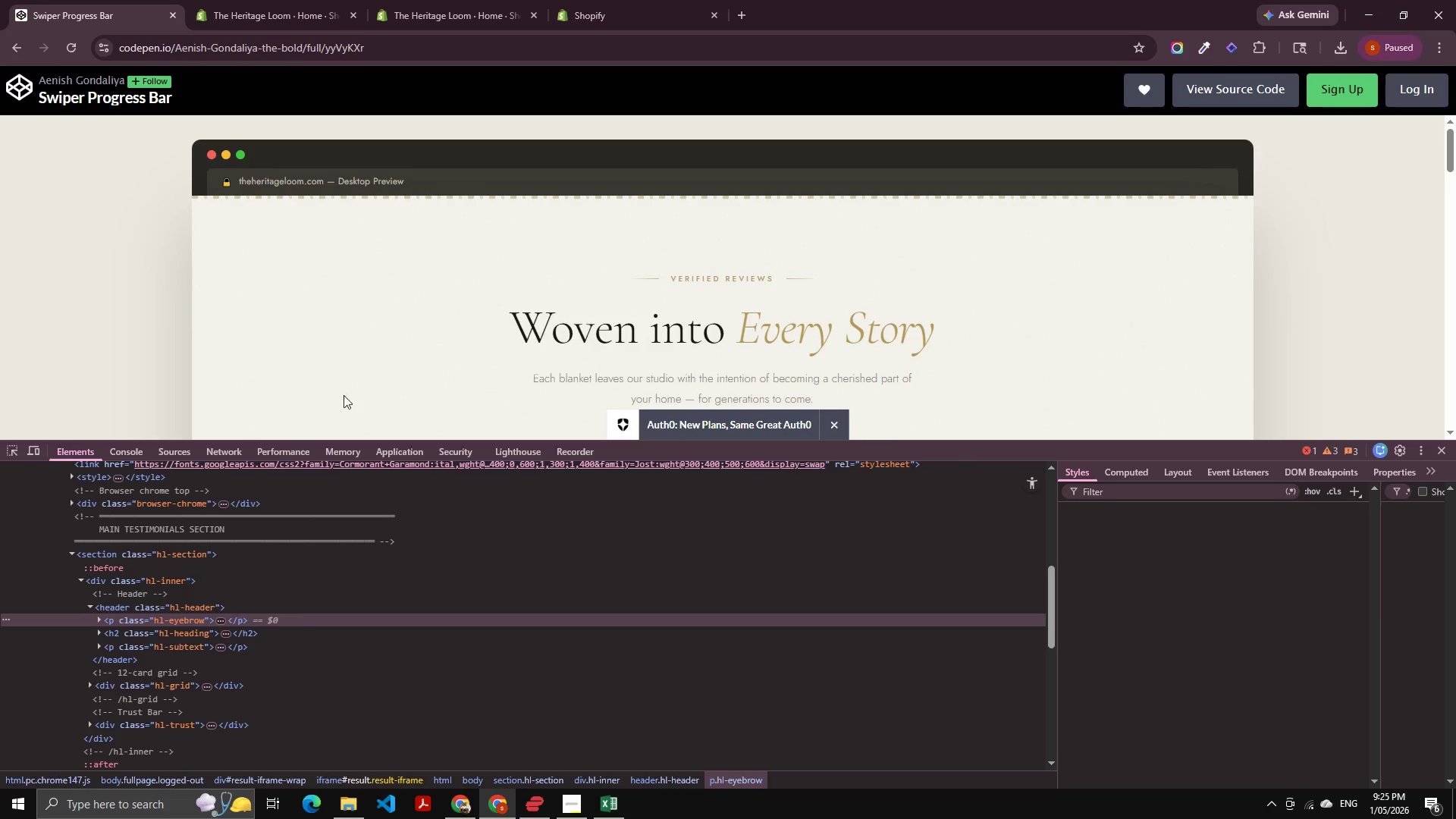 
left_click([168, 601])
 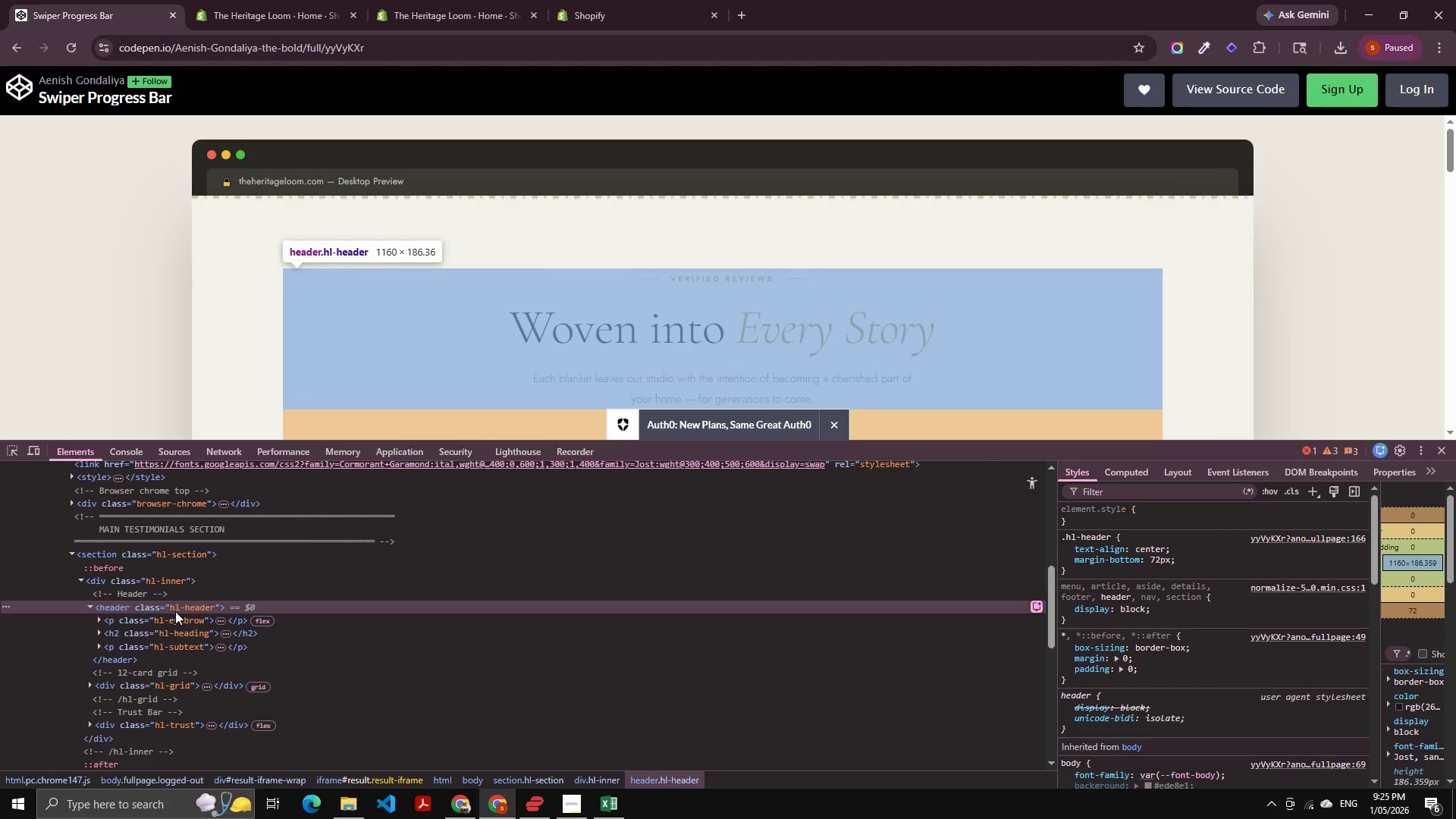 
left_click([175, 617])
 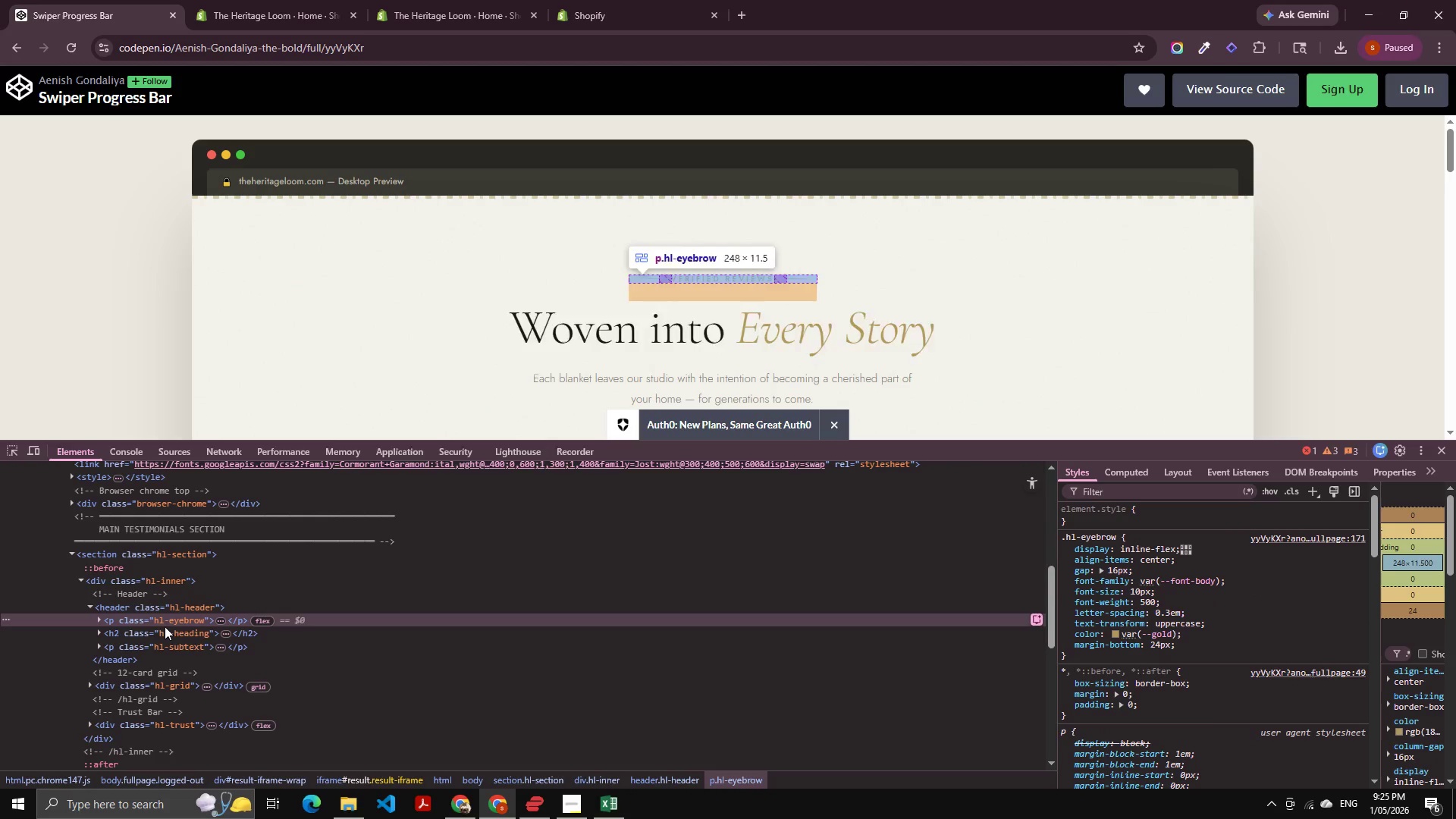 
hold_key(key=ShiftLeft, duration=0.89)
left_click([163, 640])
 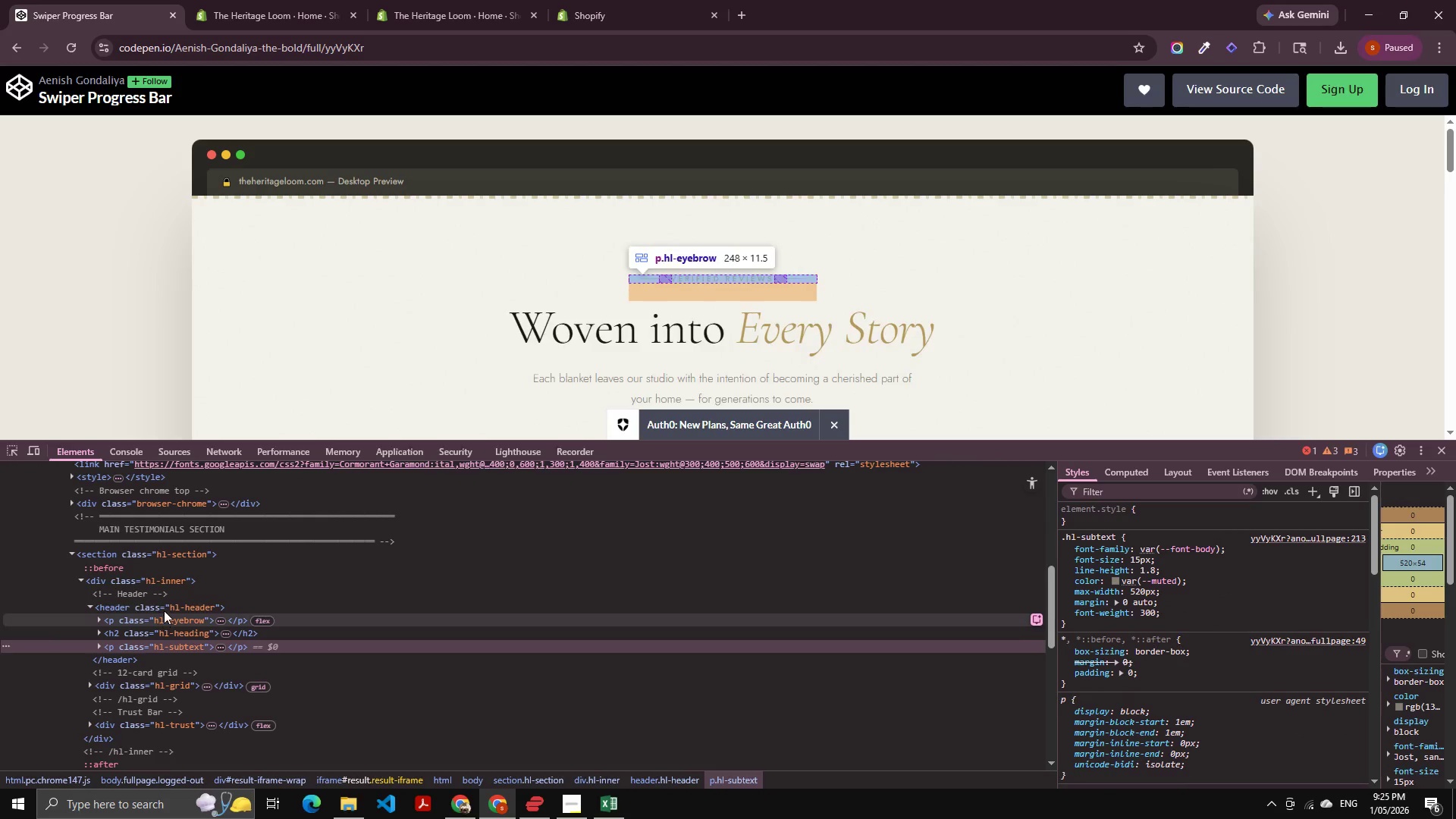 
left_click([164, 610])
 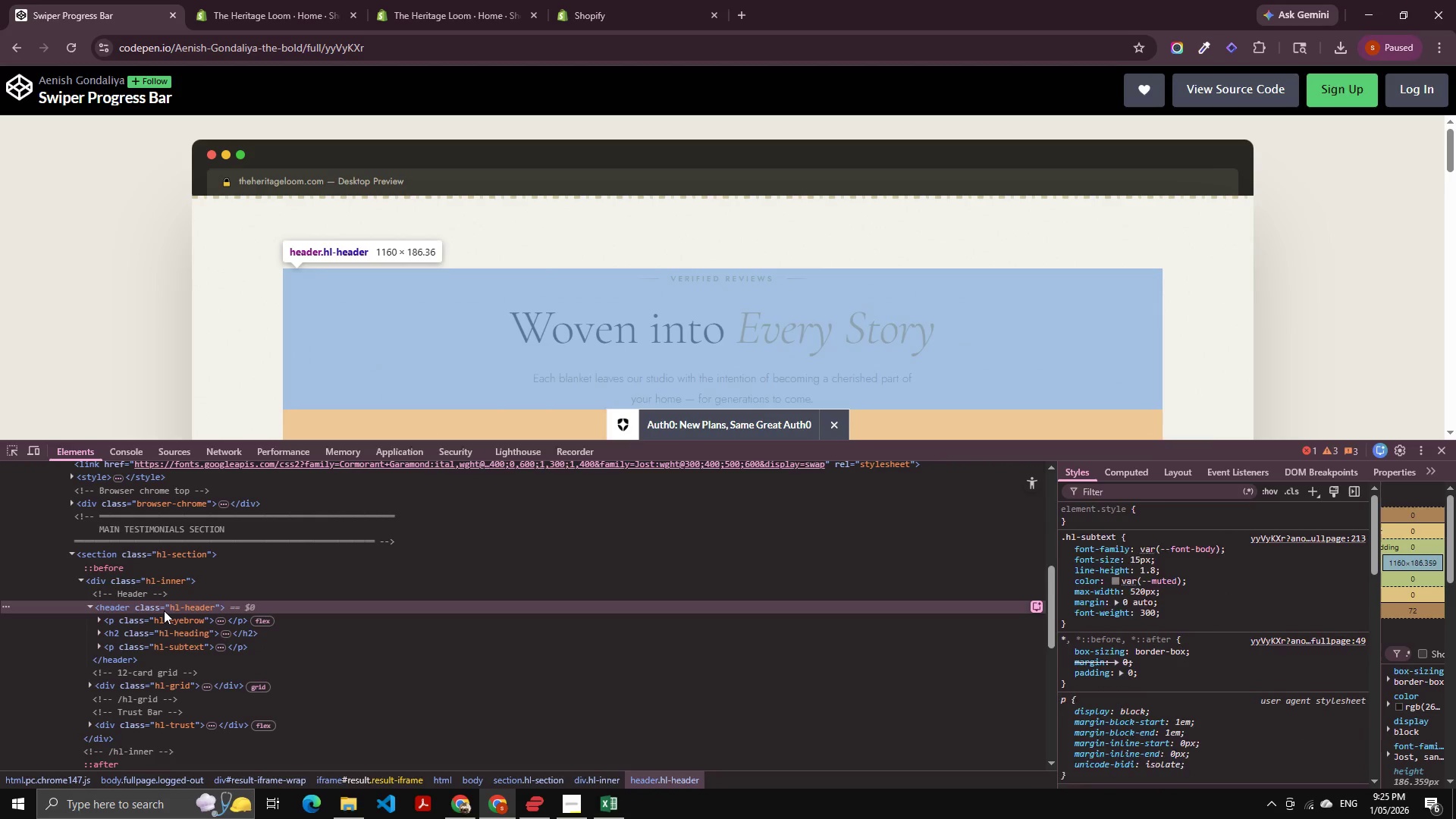 
key(Control+C)
 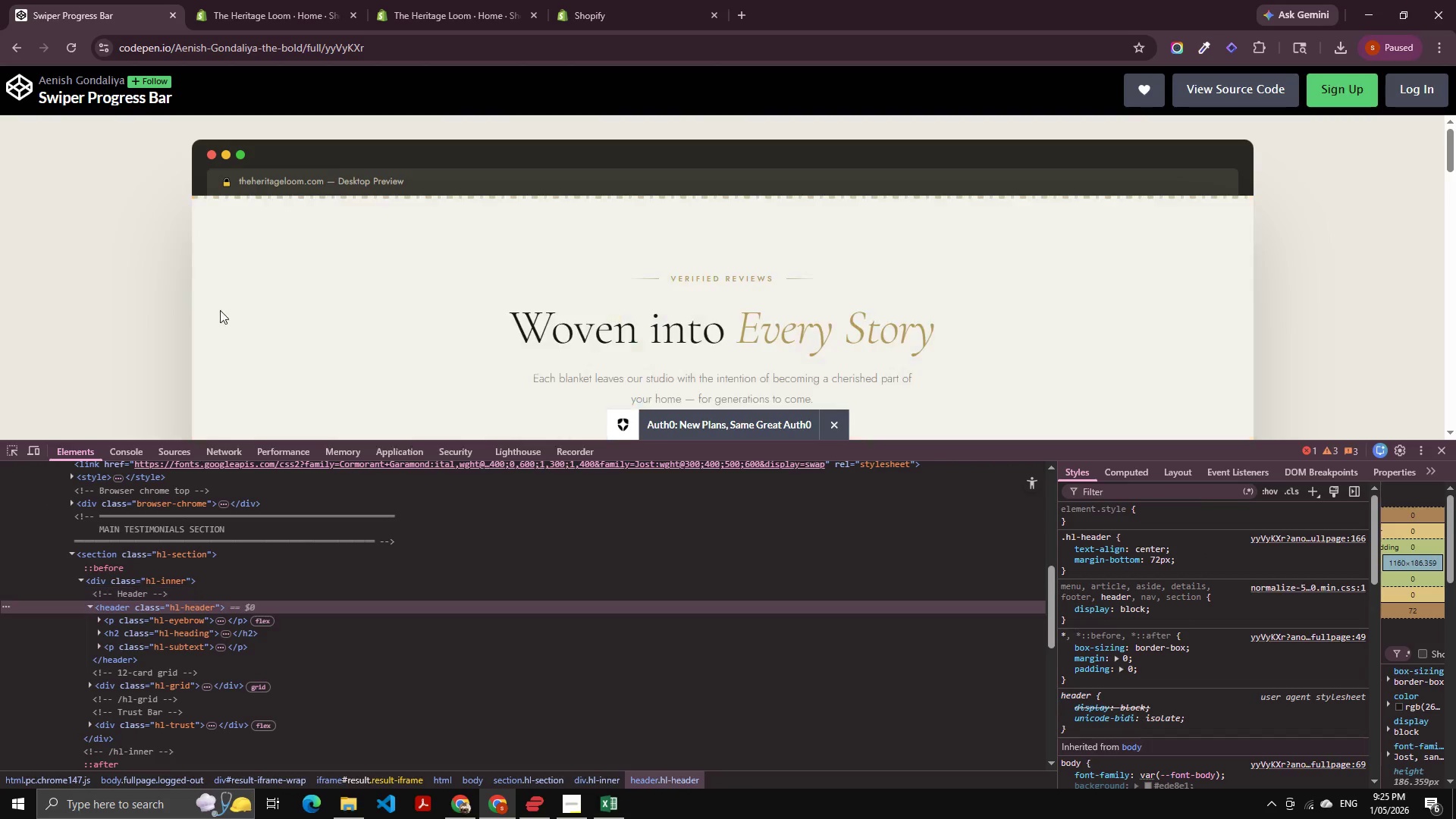 
key(Alt+AltLeft)
 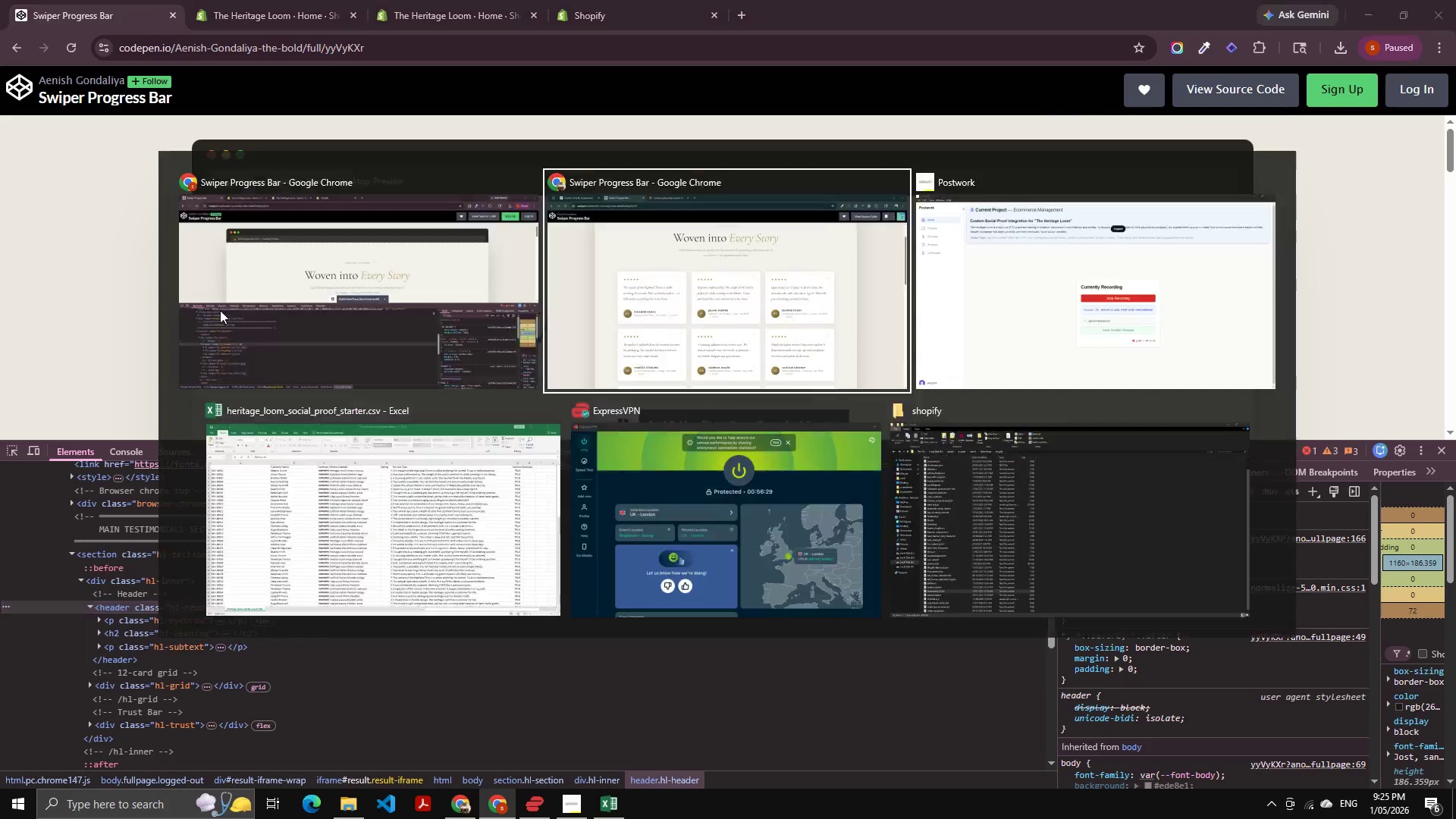 
key(Alt+Tab)
 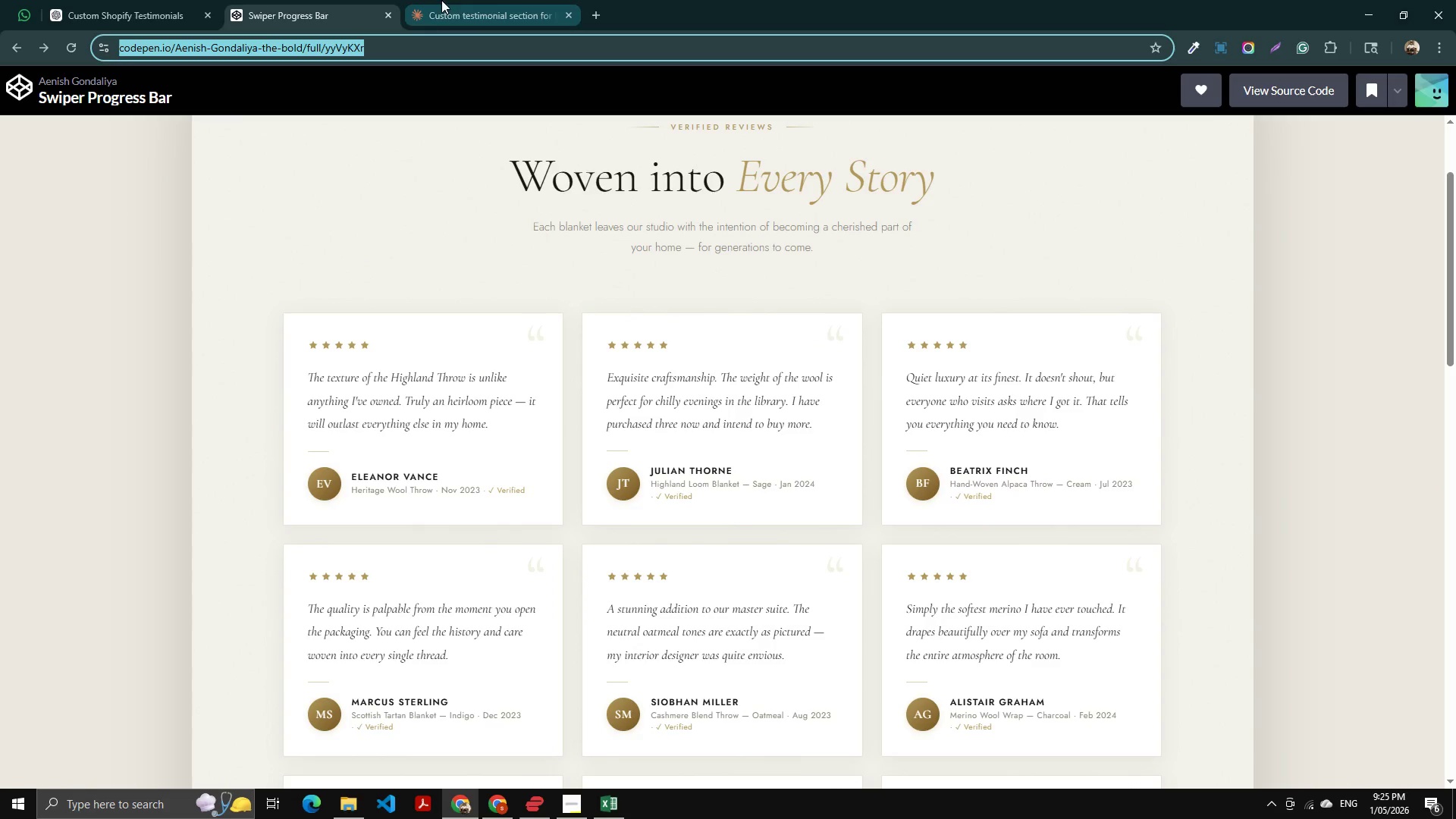 
key(Alt+AltLeft)
 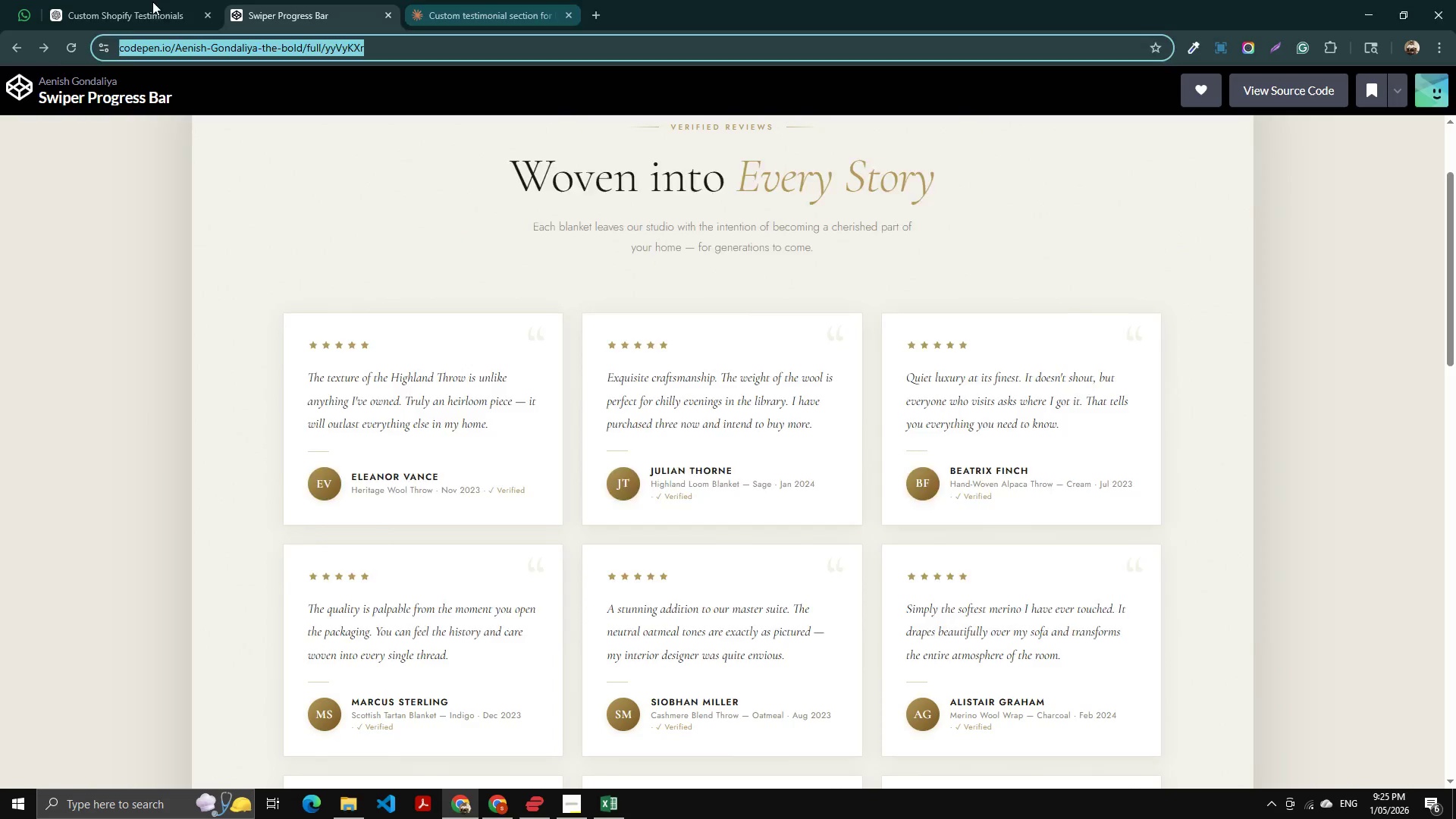 
key(Alt+Tab)
 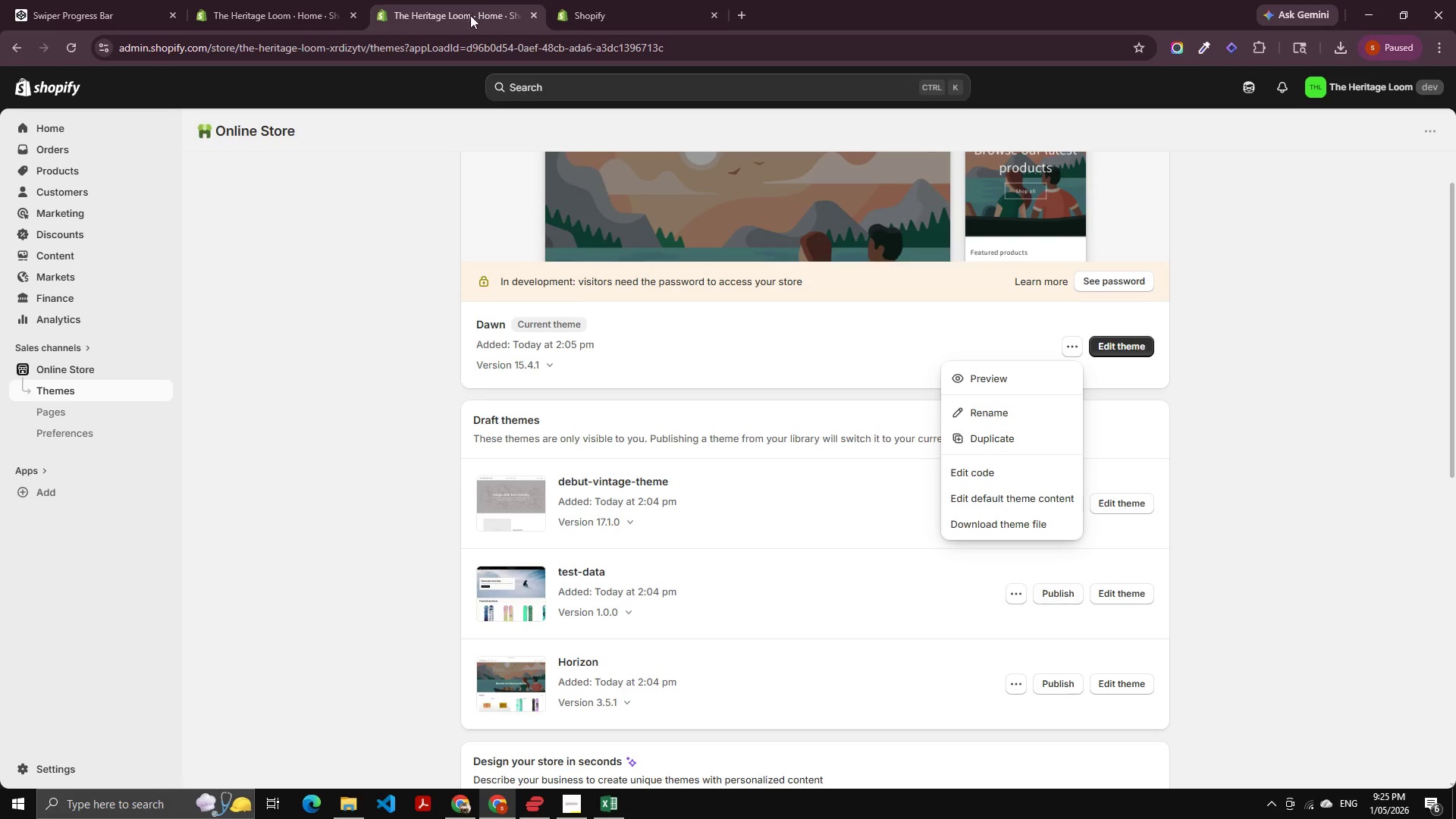 
left_click([620, 0])
 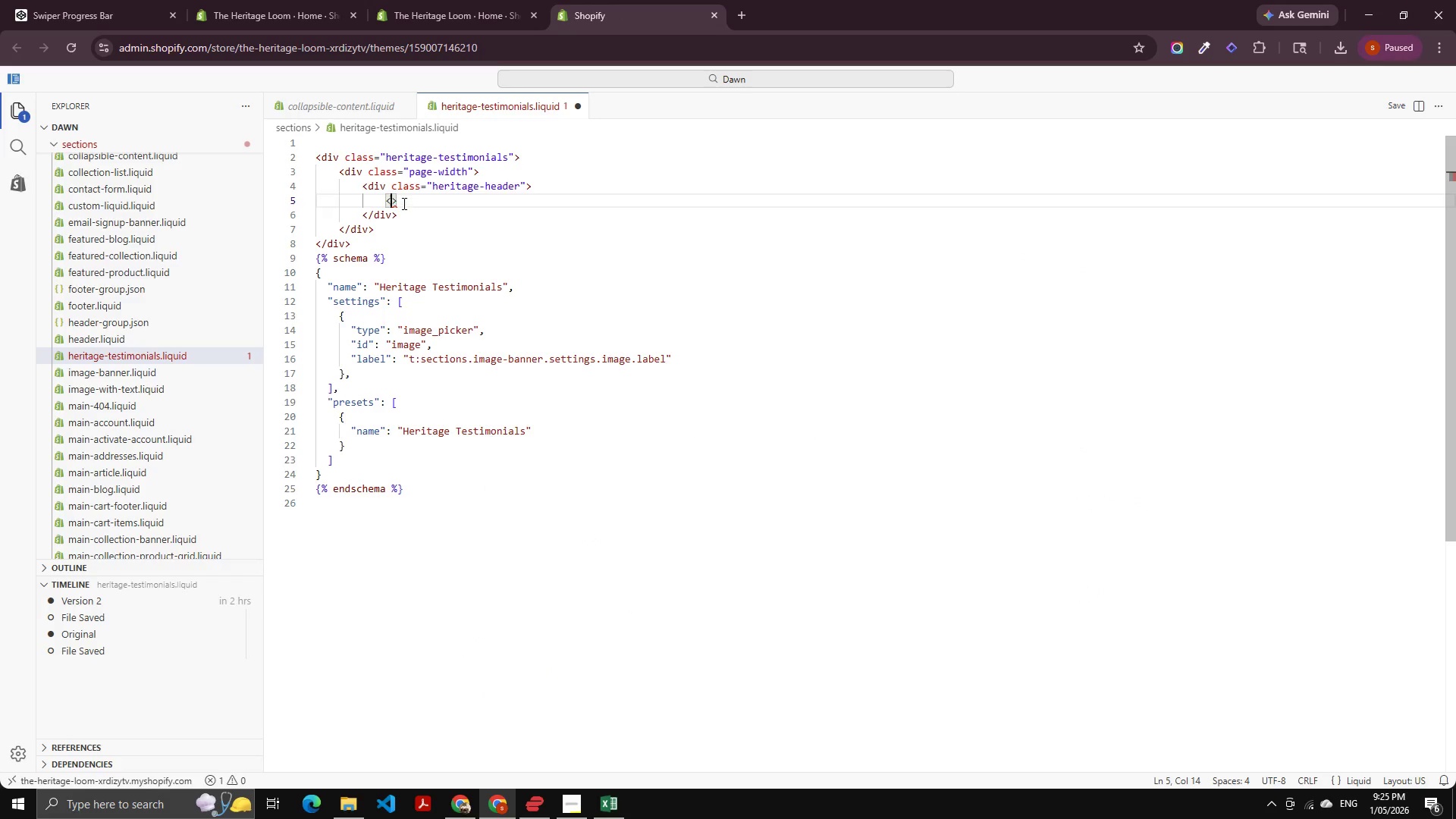 
left_click_drag(start_coordinate=[400, 196], to_coordinate=[378, 200])
 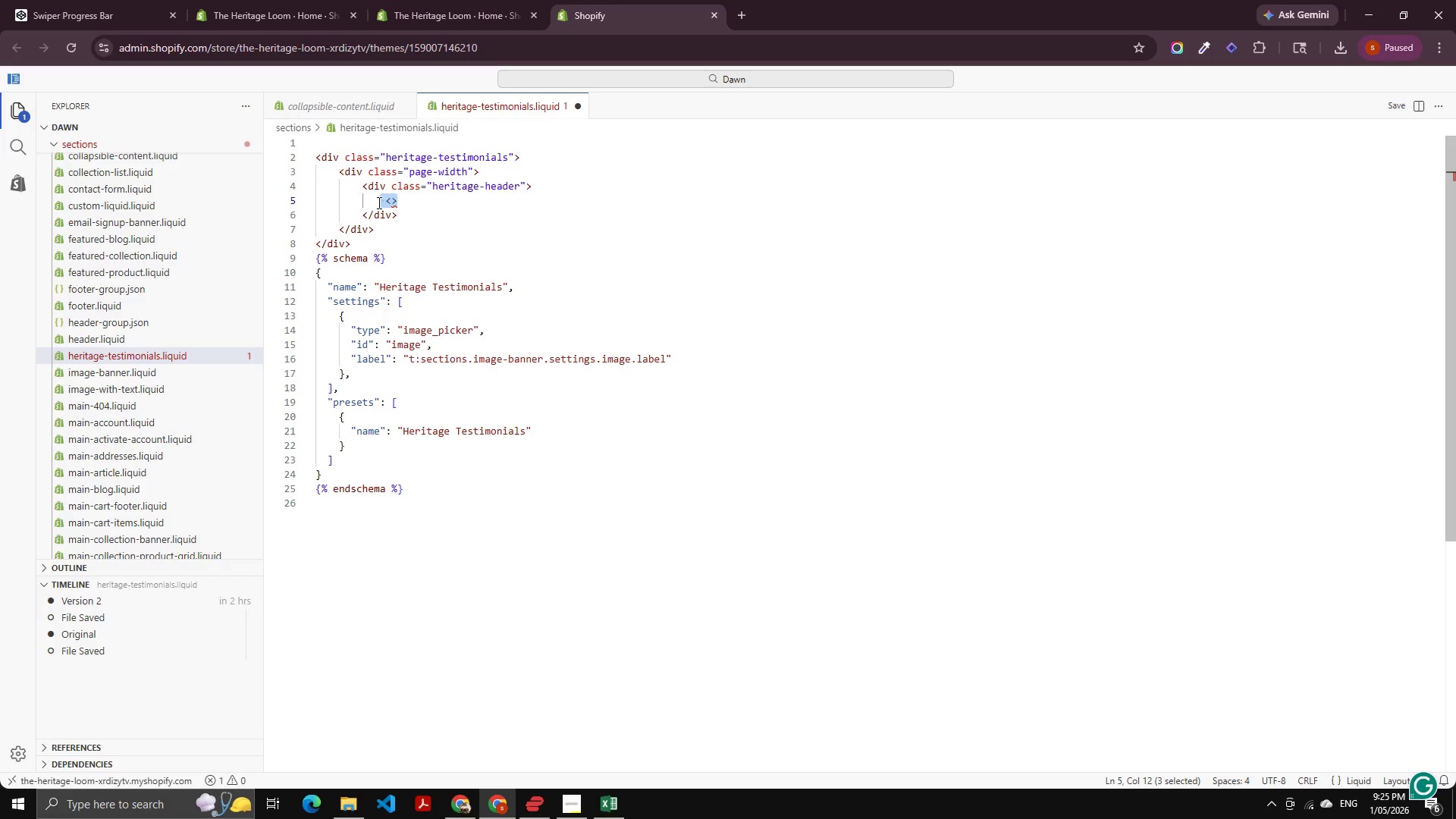 
key(Control+V)
 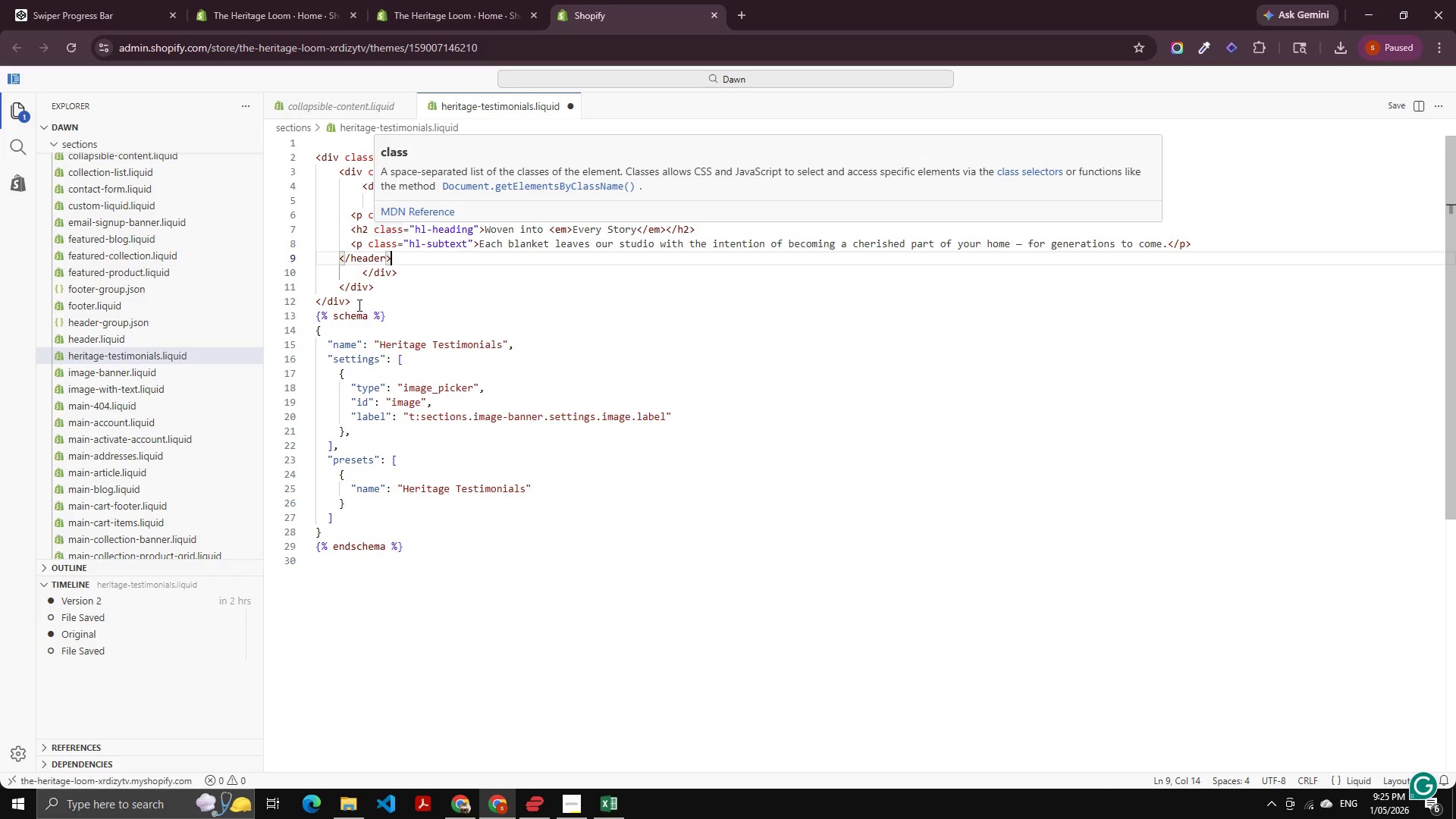 
left_click([410, 268])
 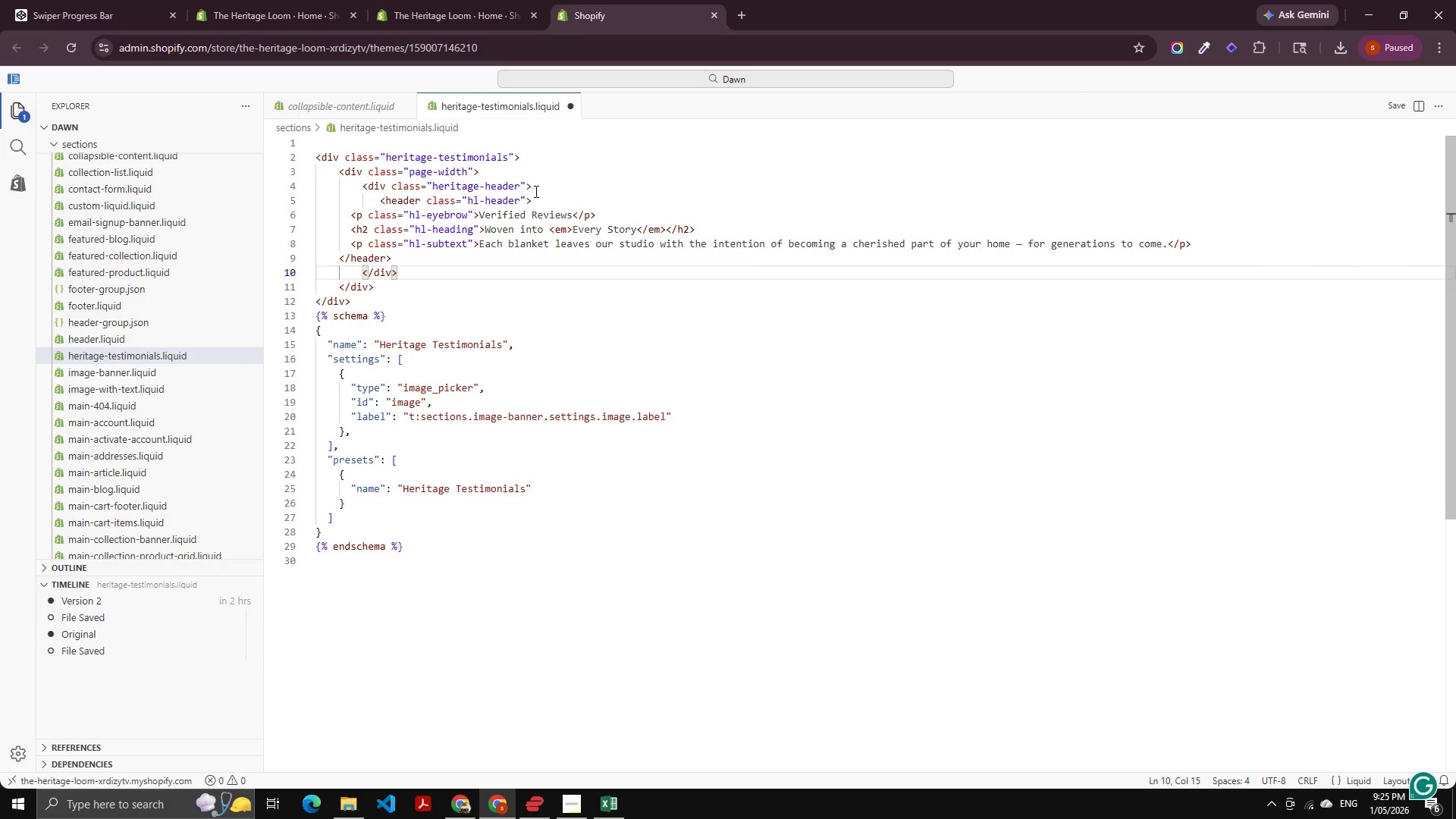 
left_click_drag(start_coordinate=[535, 195], to_coordinate=[553, 184])
 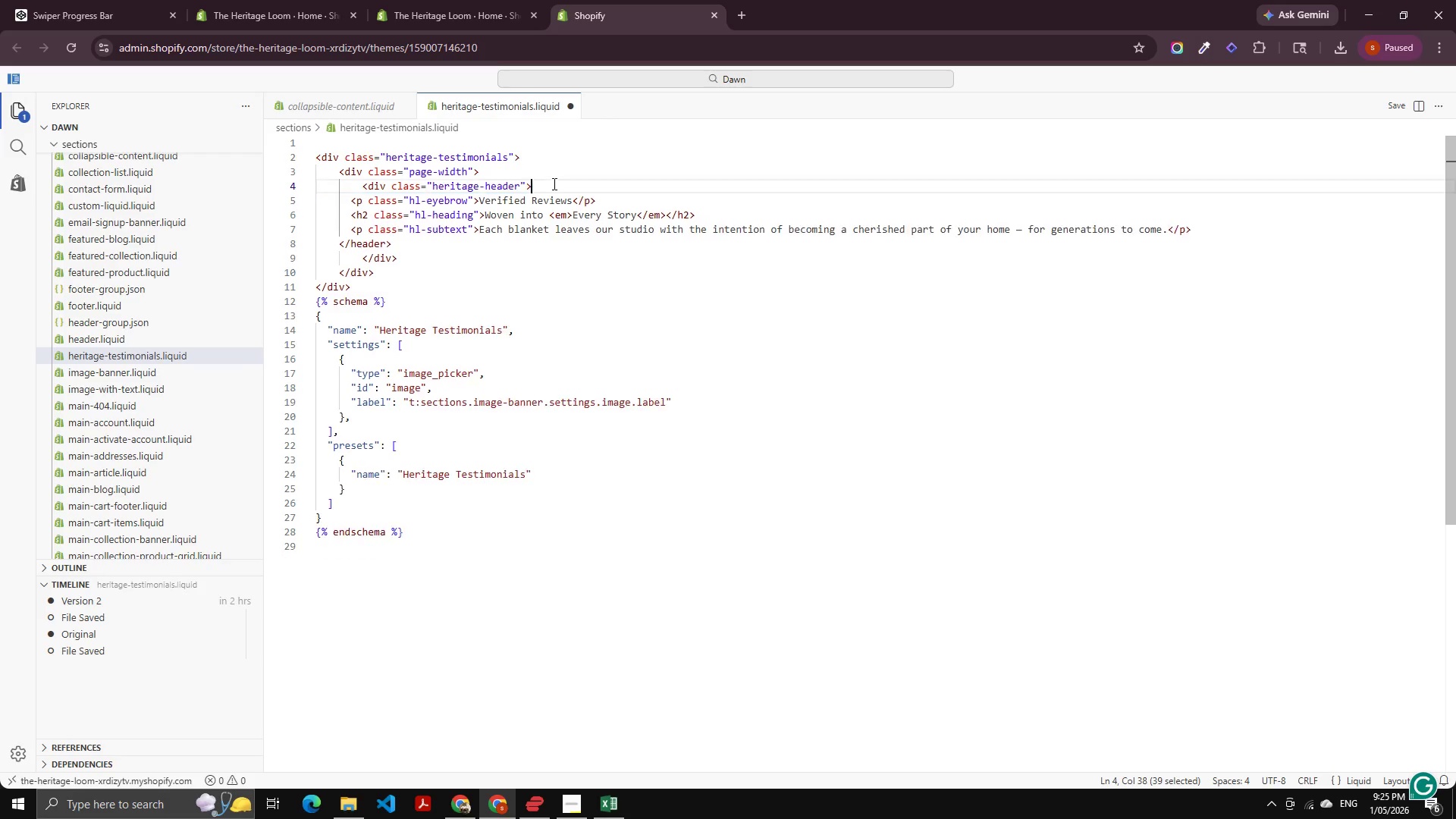 
key(Backspace)
 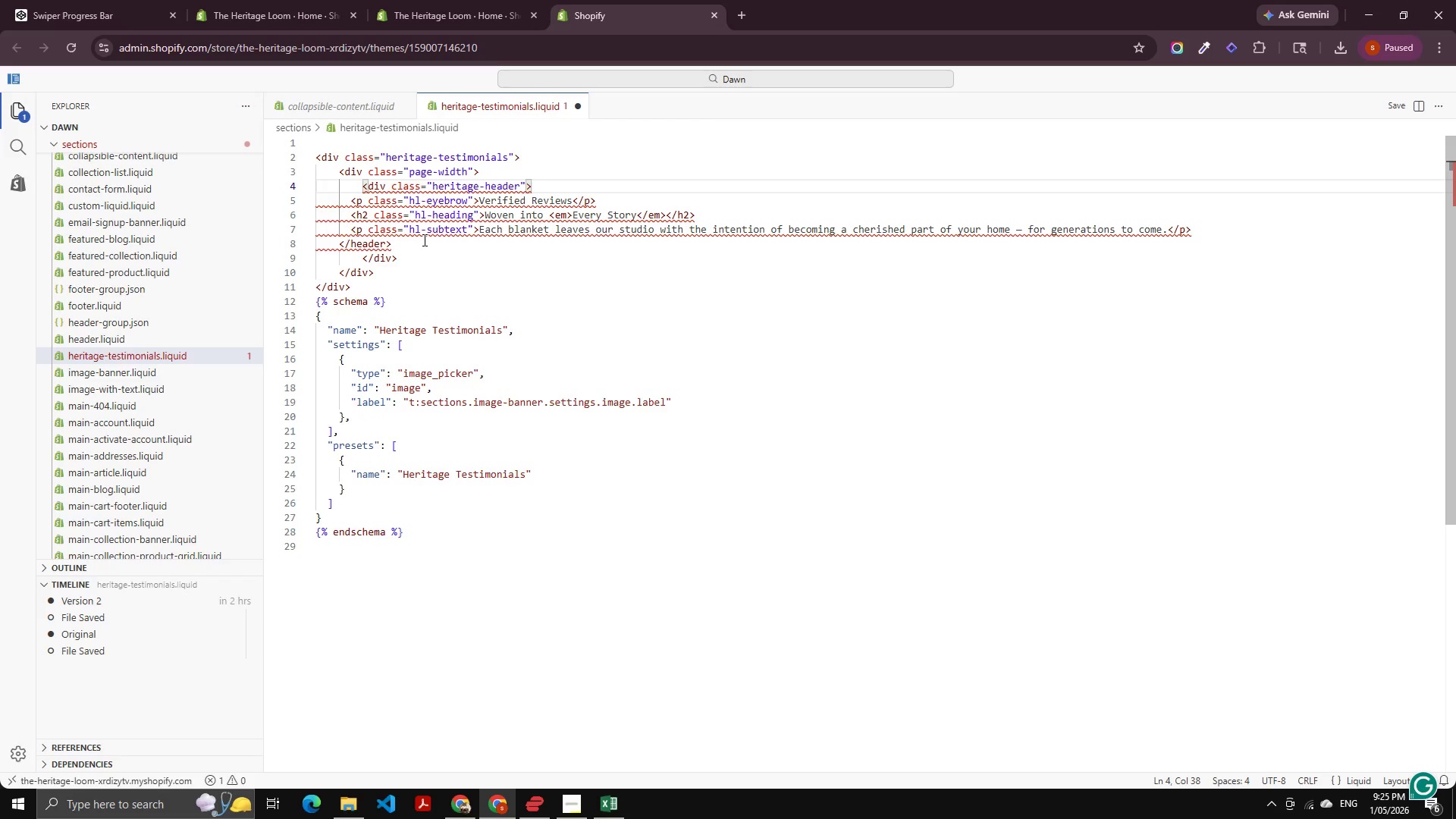 
left_click_drag(start_coordinate=[419, 237], to_coordinate=[313, 238])
 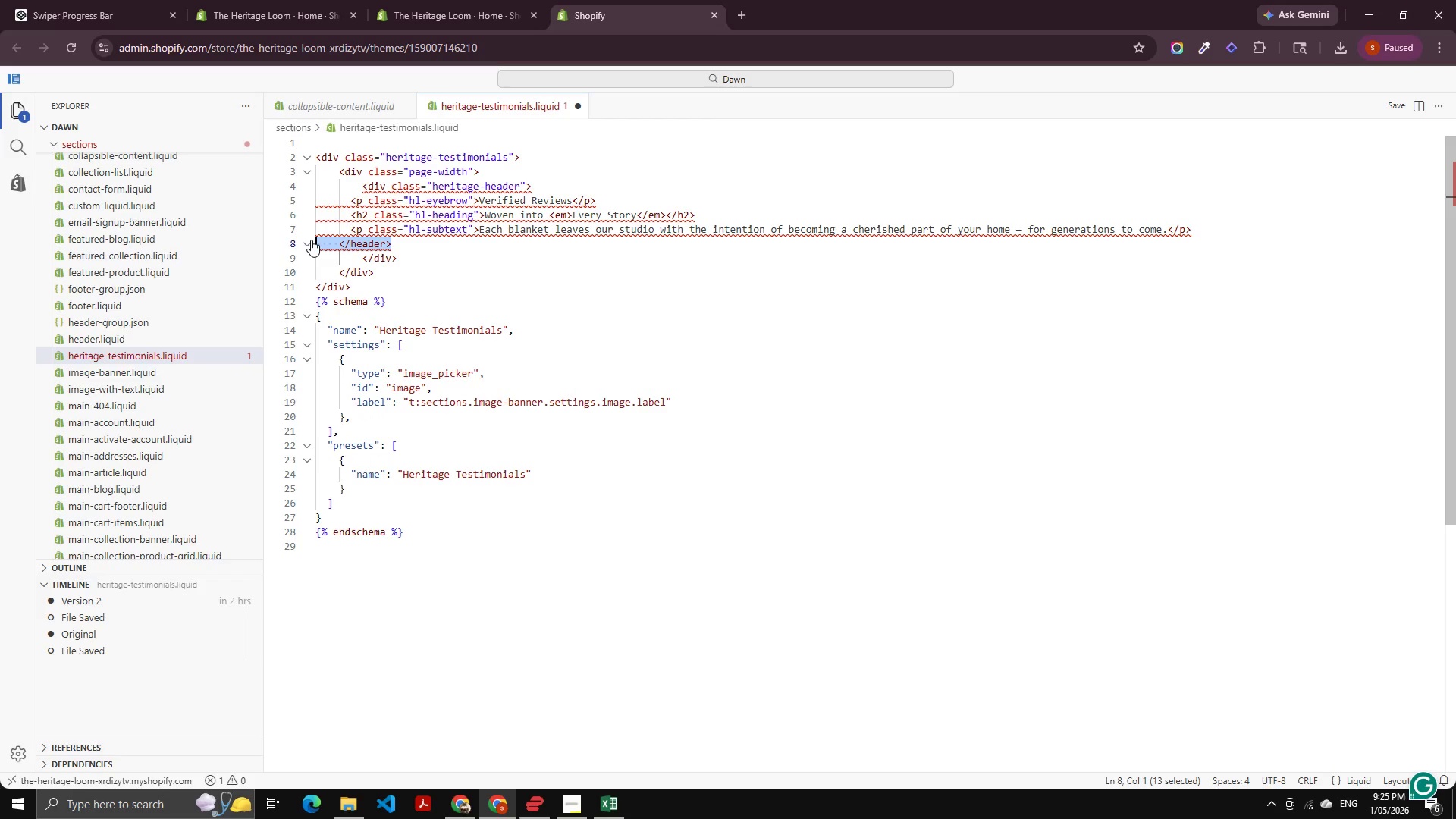 
key(Backspace)
 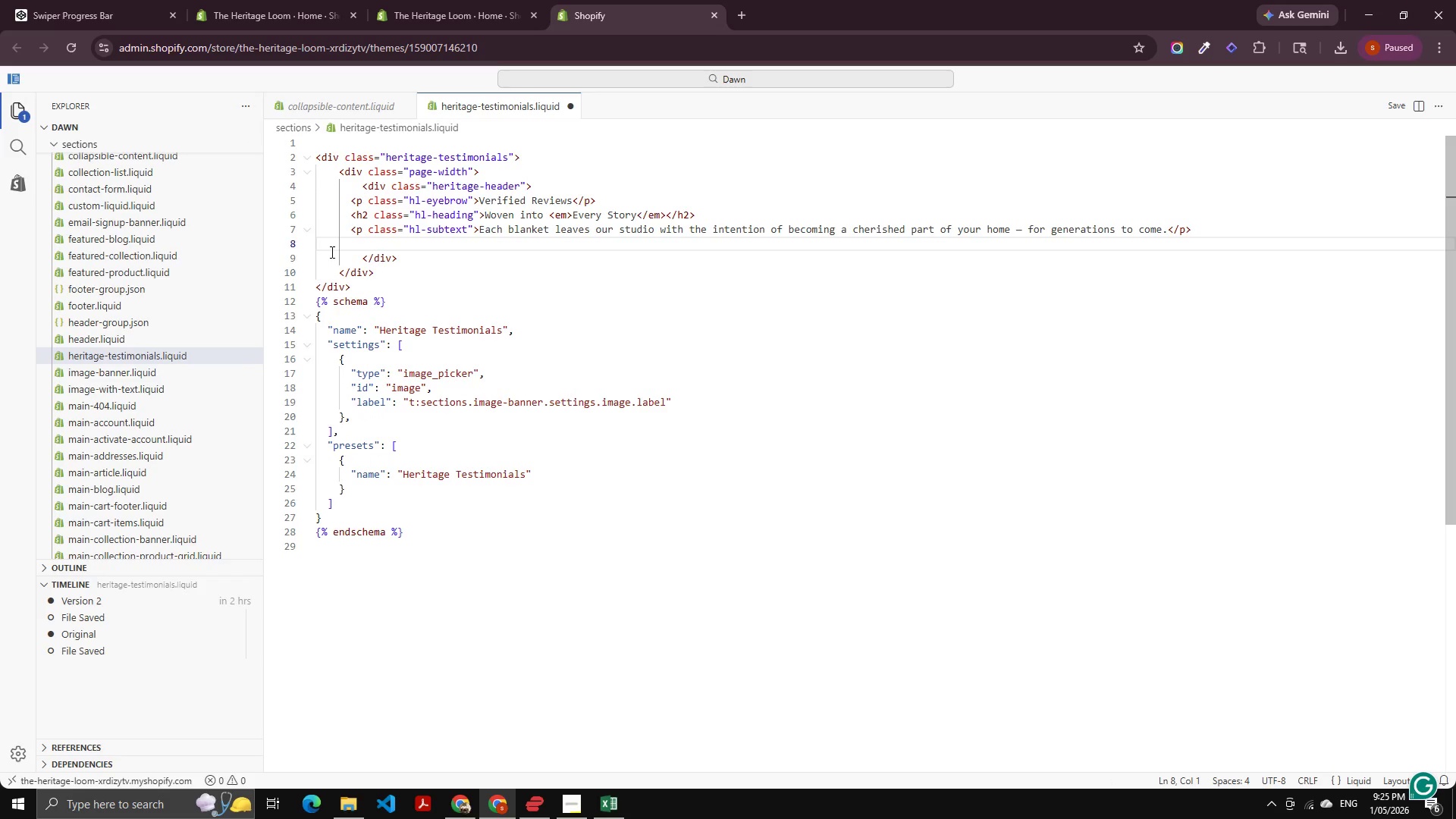 
key(Backspace)
 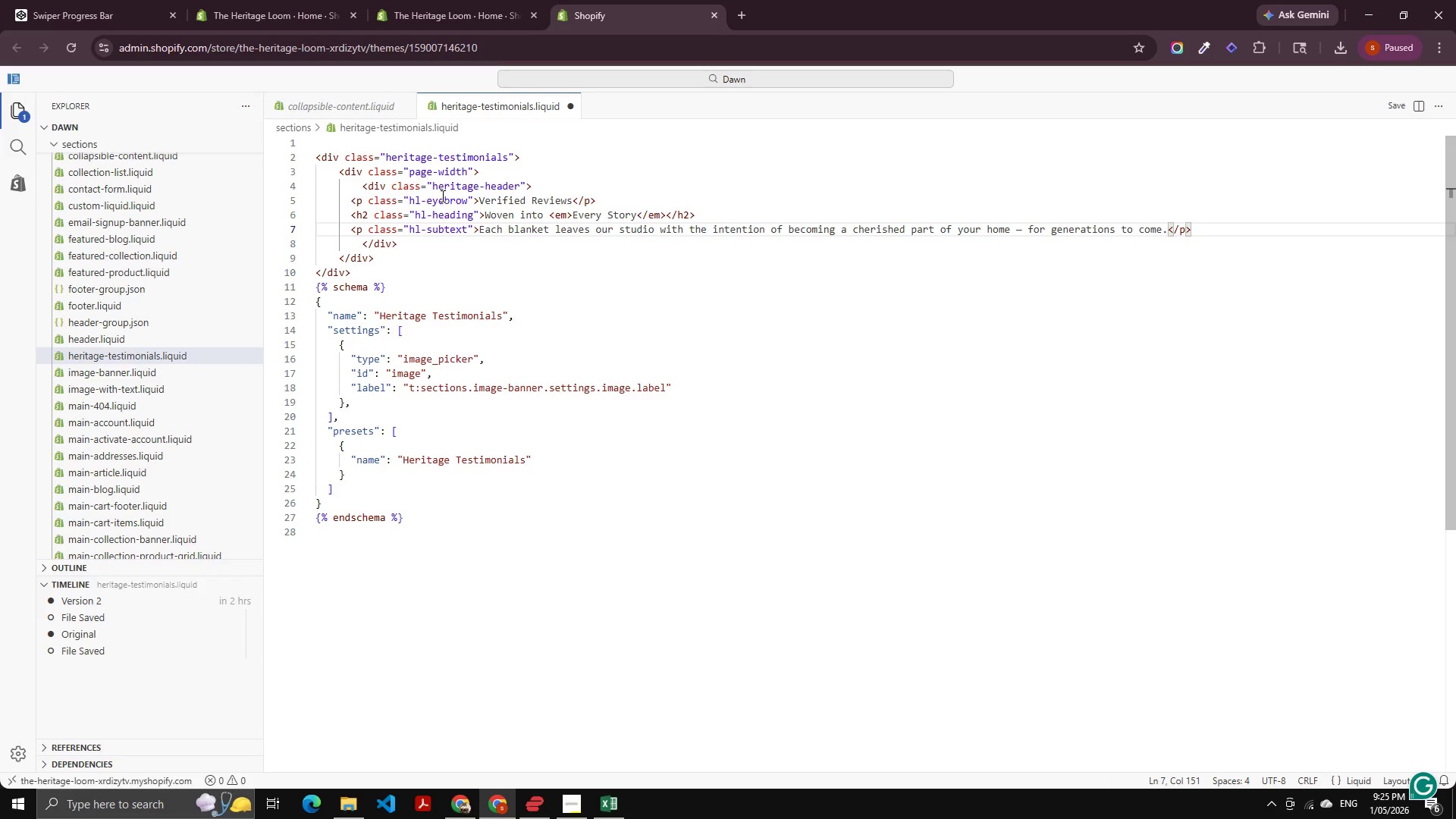 
left_click([425, 196])
 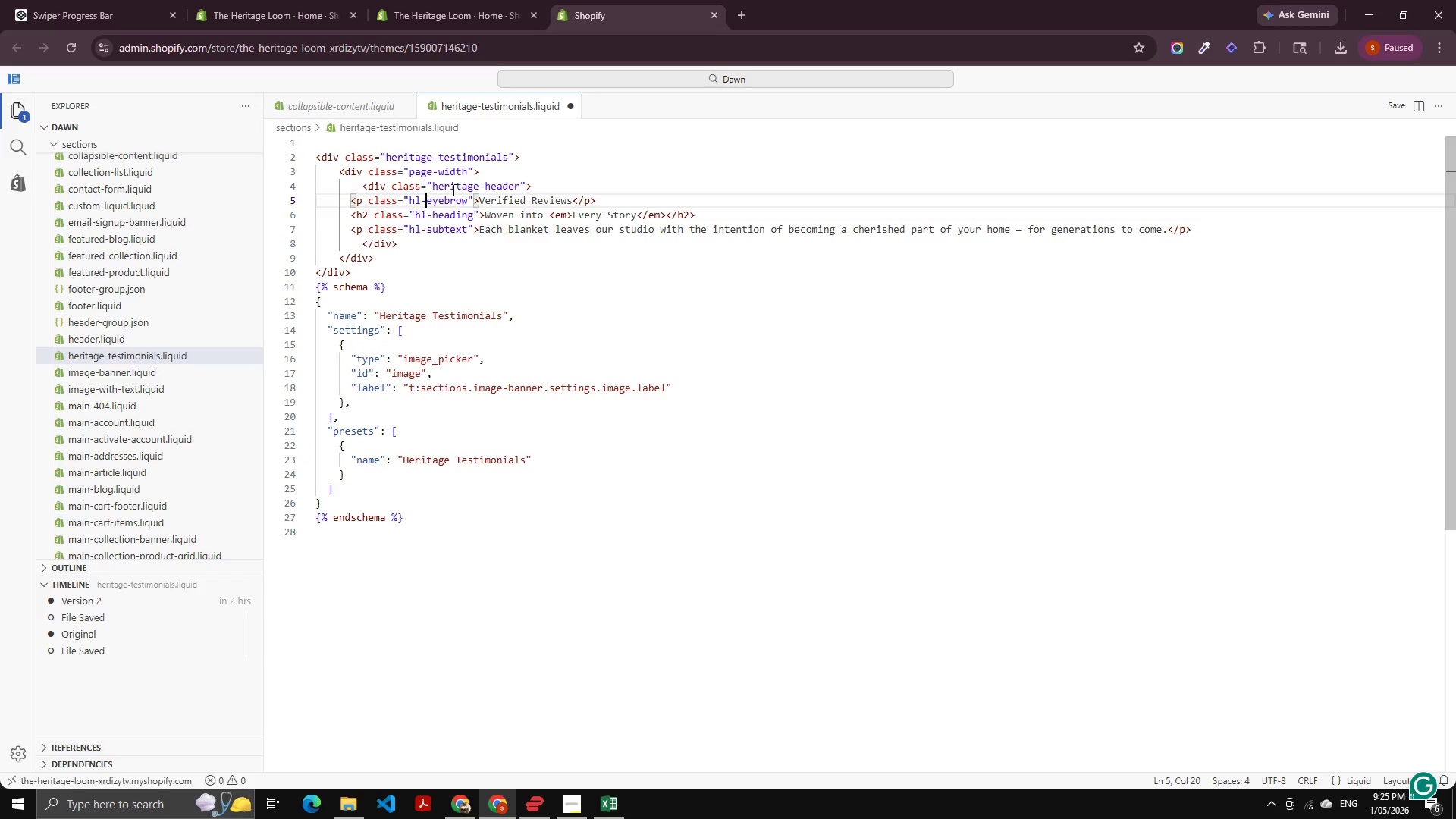 
double_click([452, 190])
 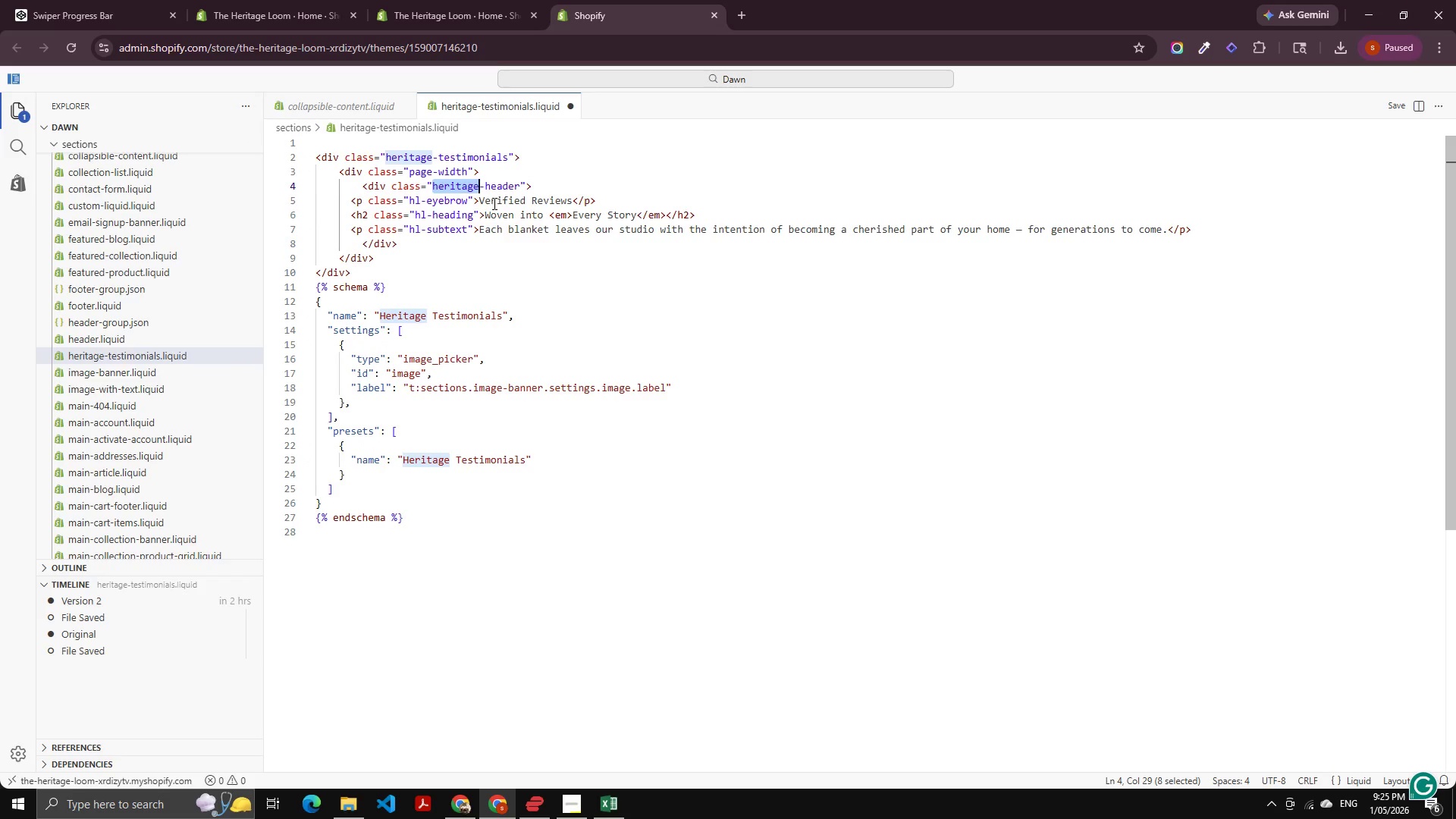 
key(Control+C)
 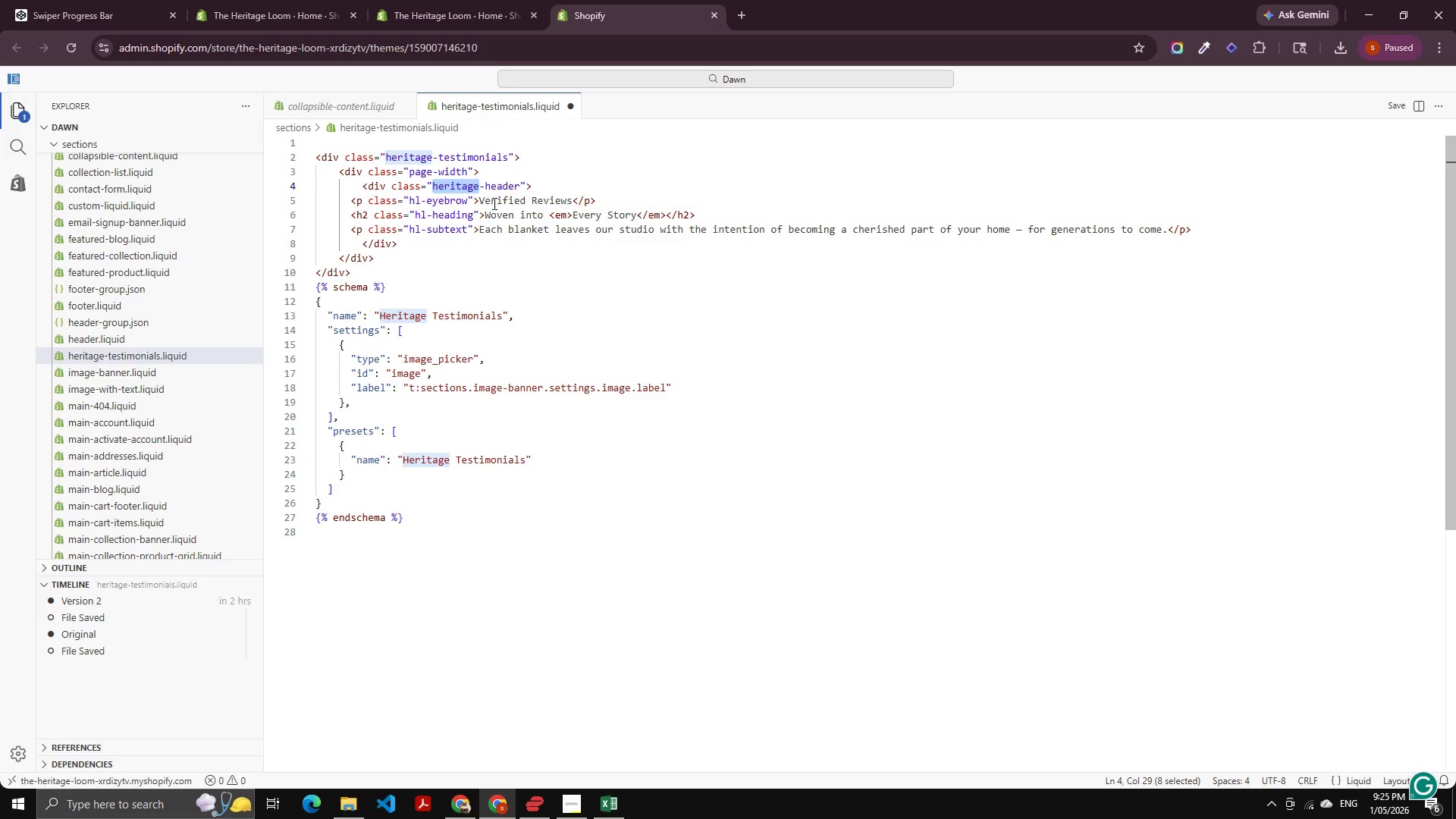 
key(ArrowLeft)
 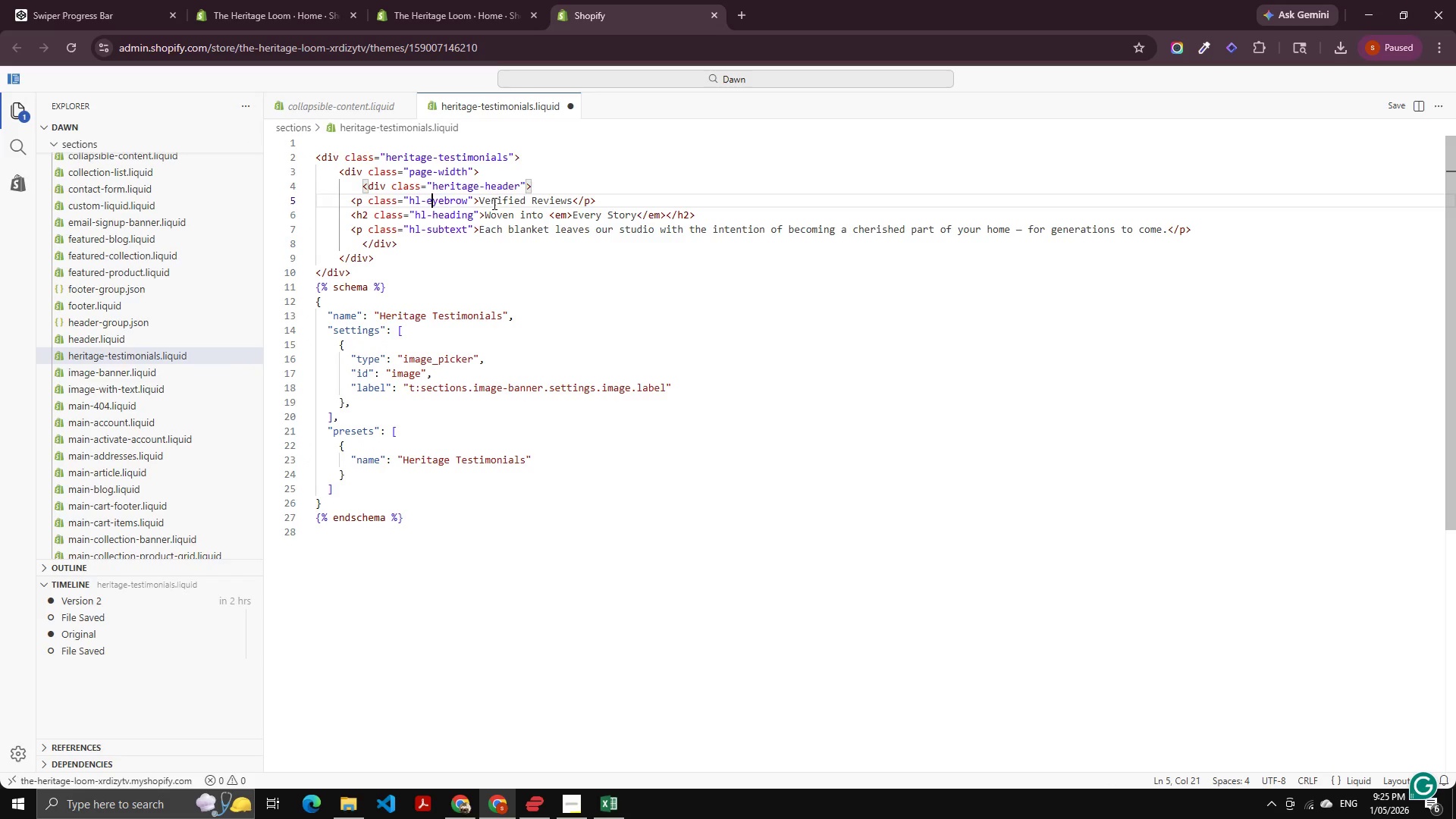 
key(ArrowDown)
 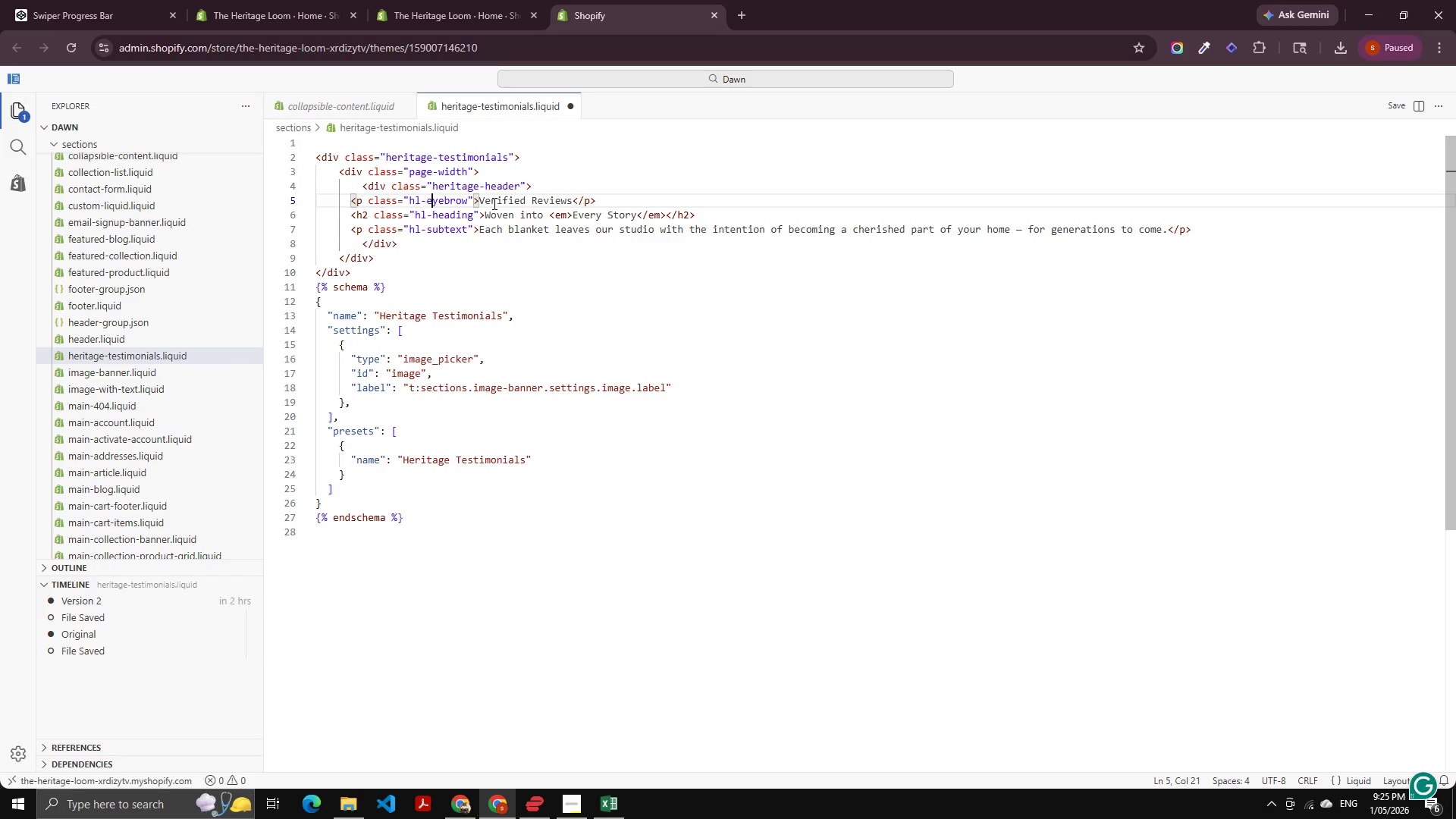 
key(ArrowLeft)
 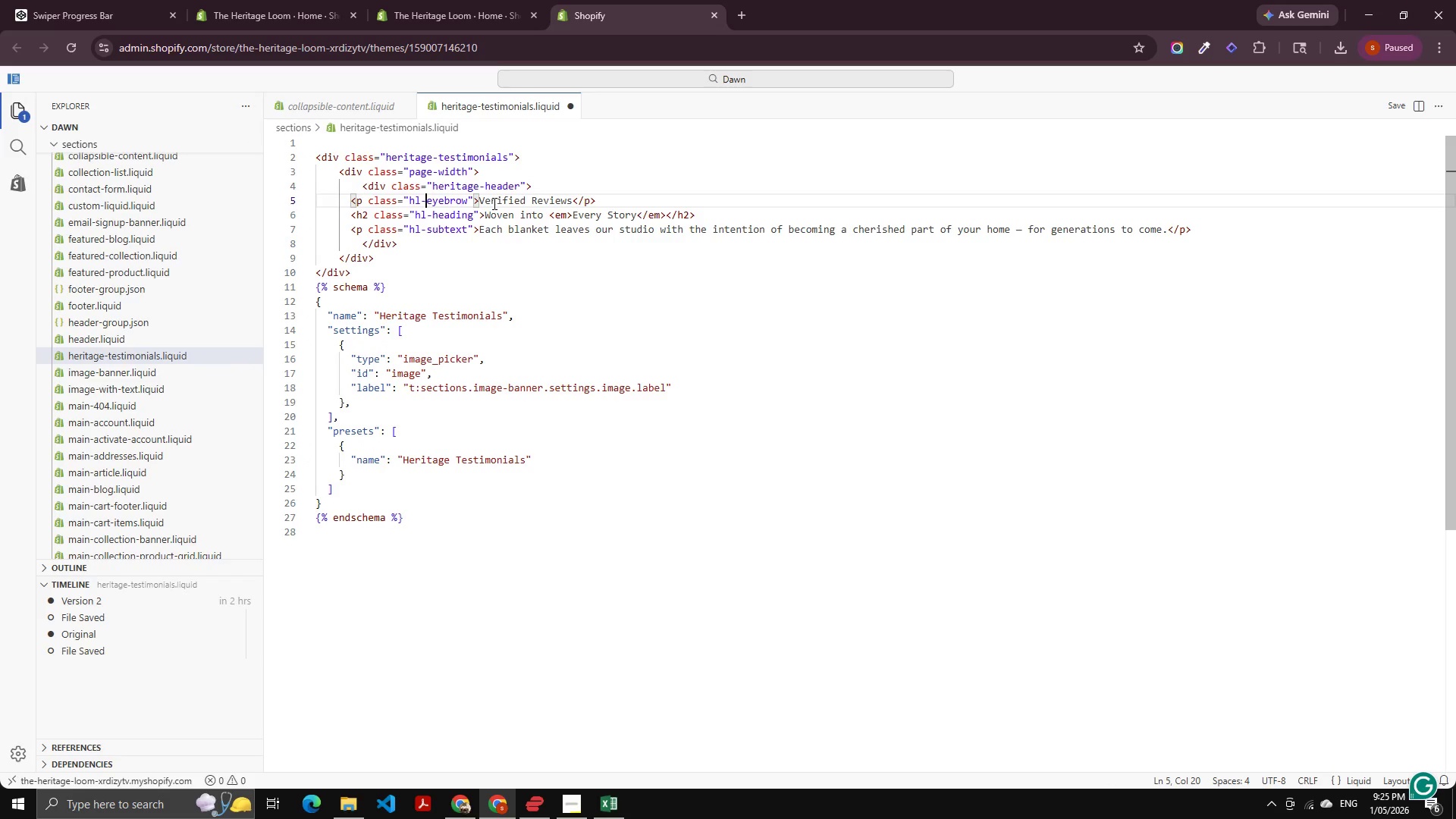 
key(ArrowLeft)
 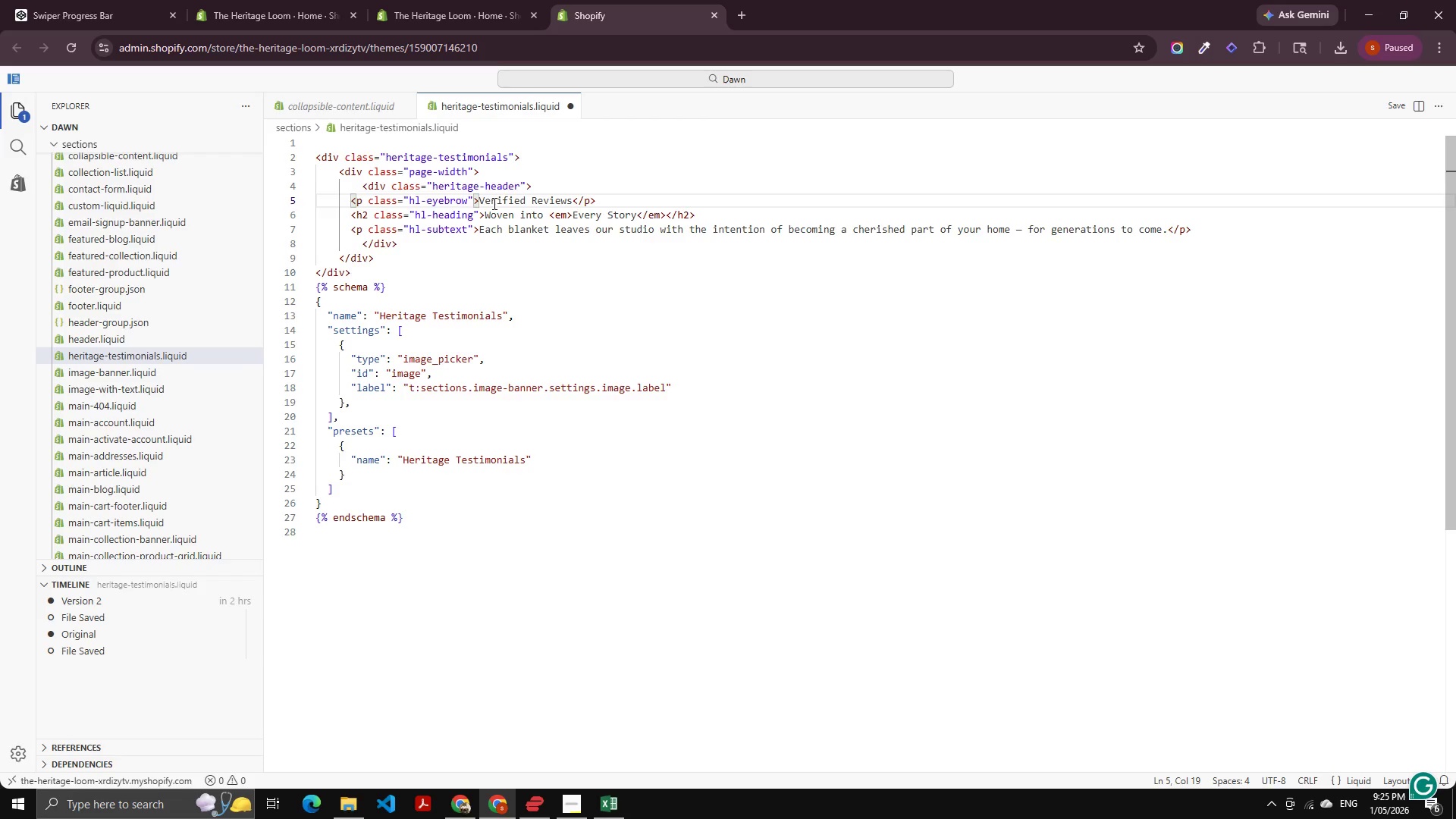 
key(Backspace)
 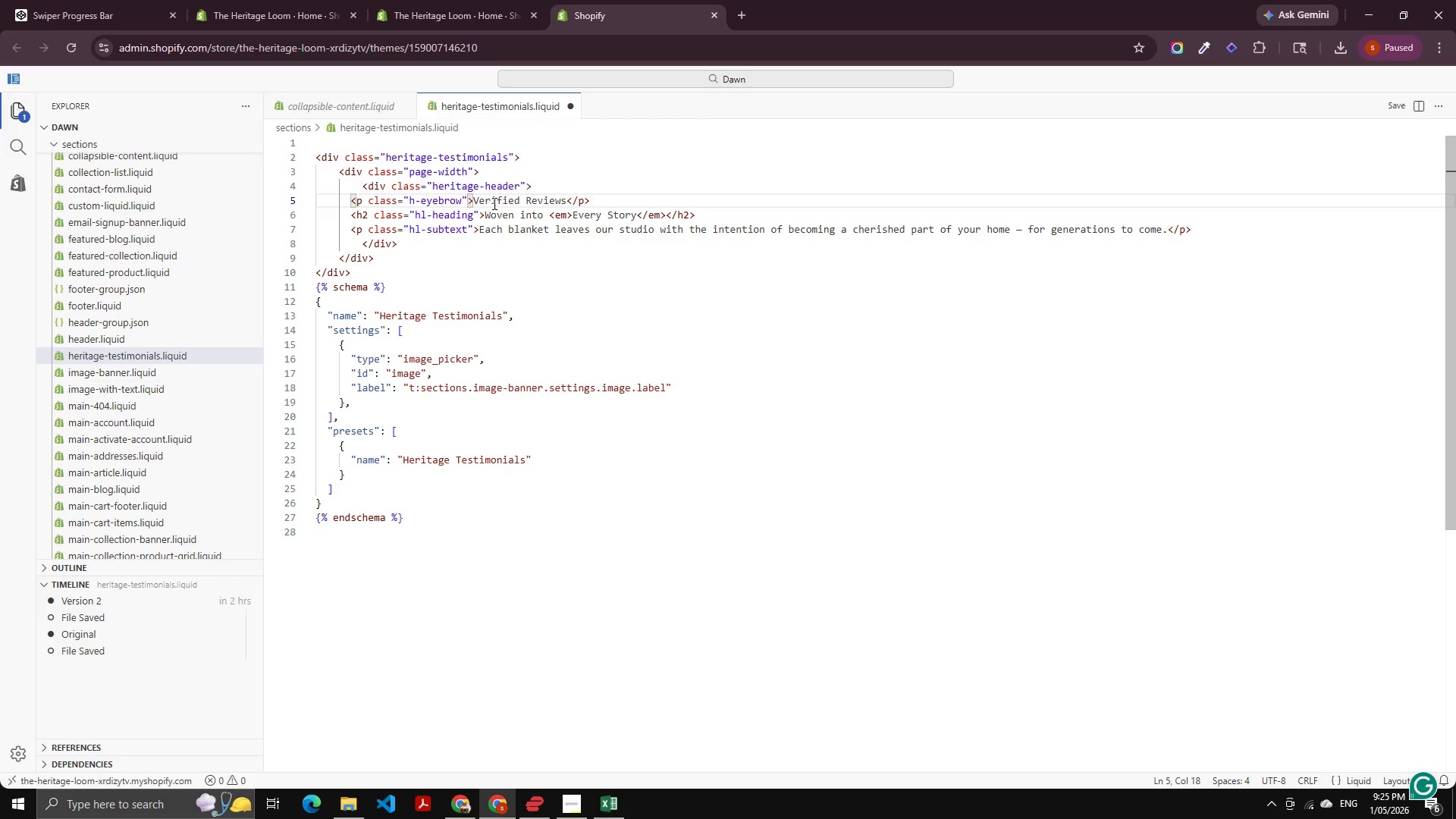 
key(ArrowLeft)
 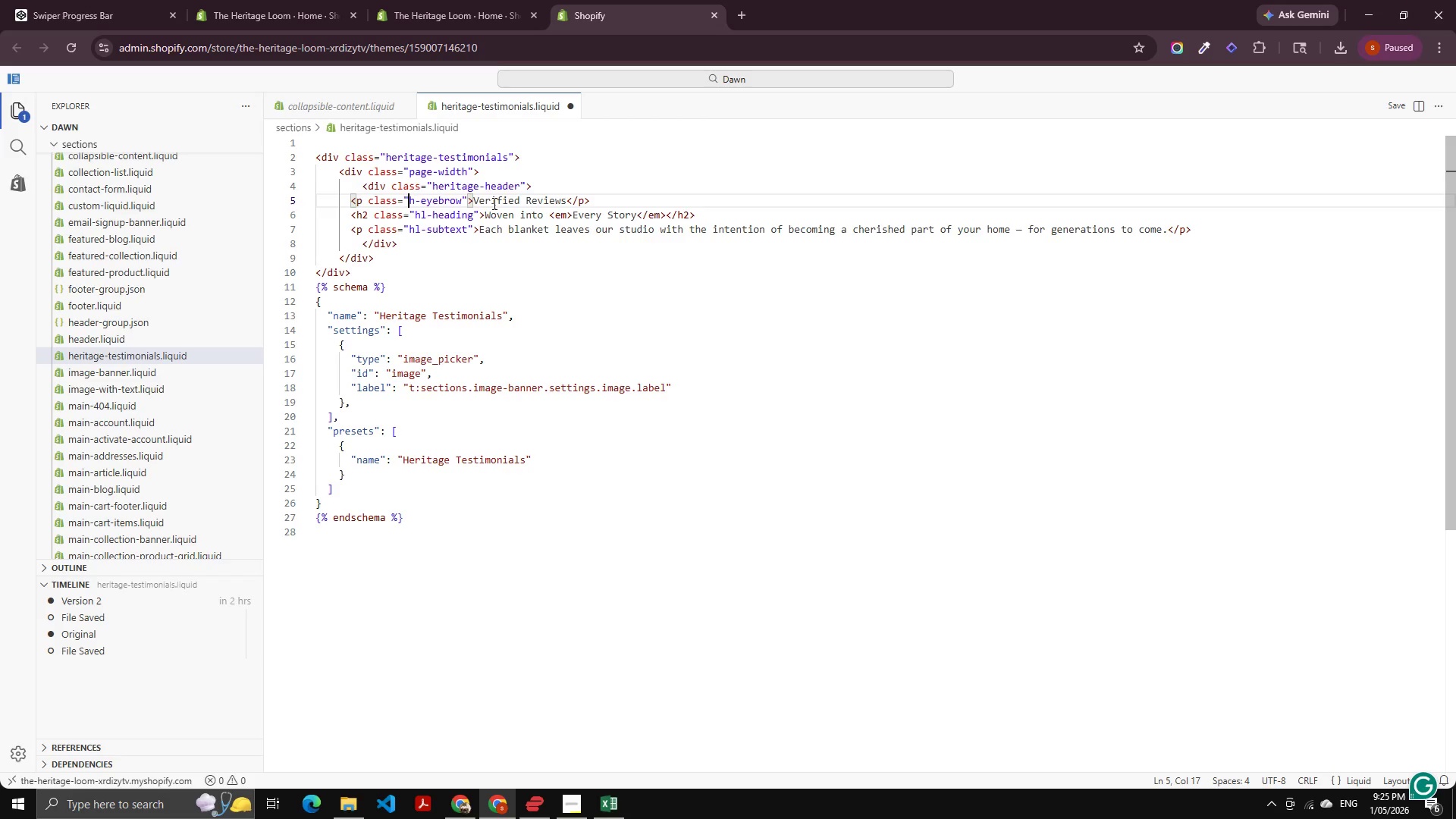 
key(Control+V)
 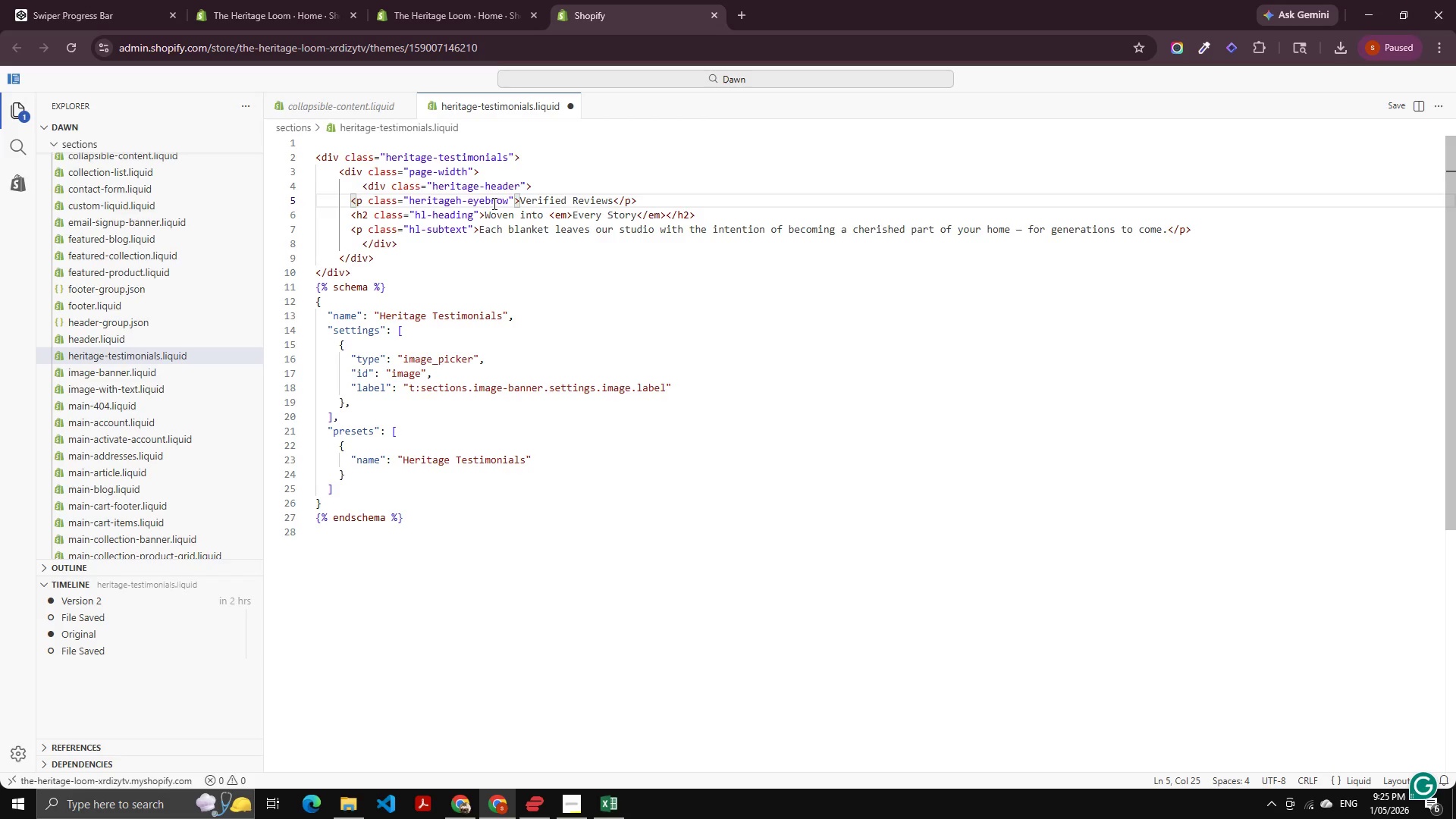 
key(Minus)
 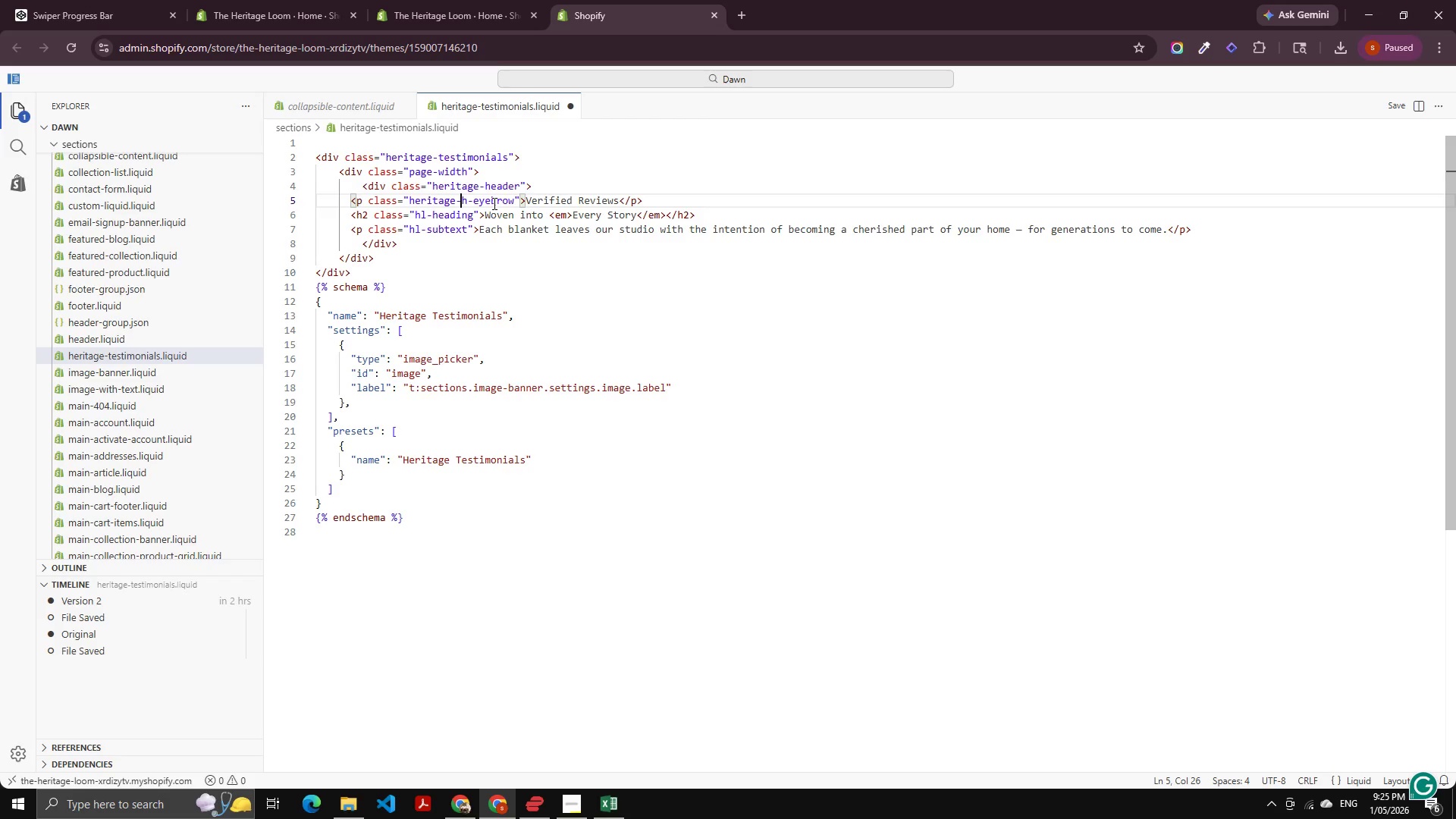 
key(ArrowRight)
 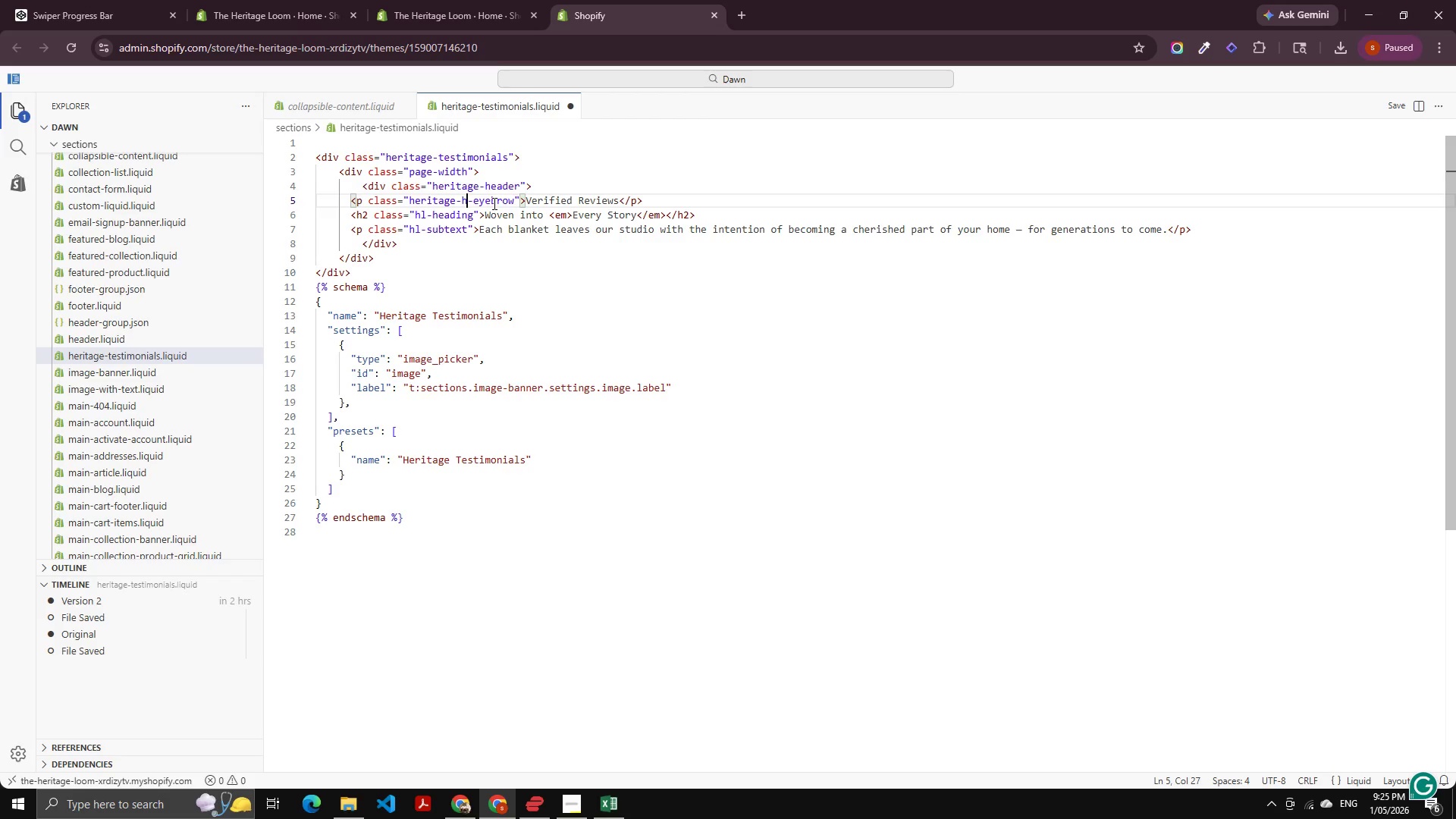 
key(Backspace)
 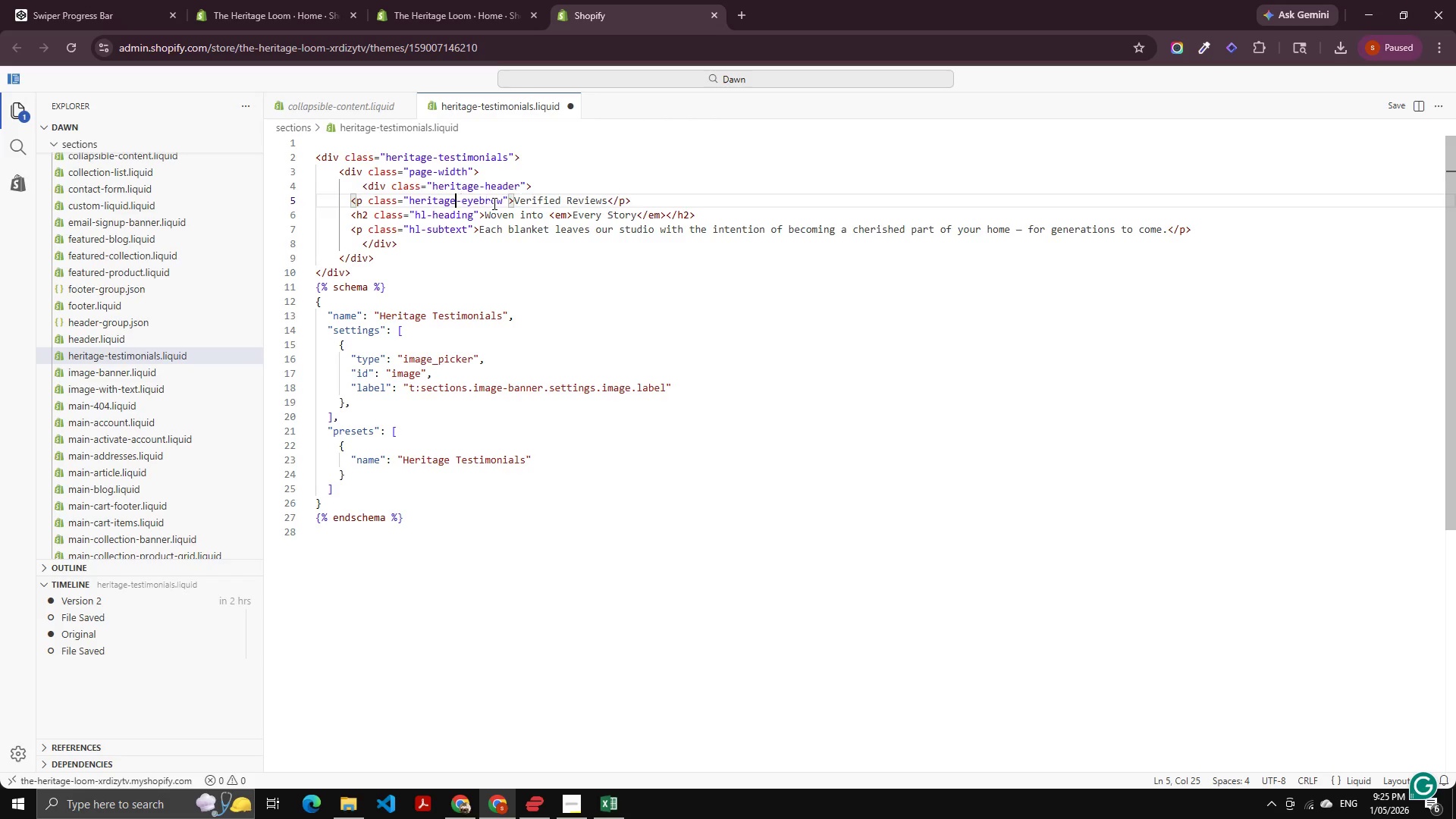 
key(Backspace)
 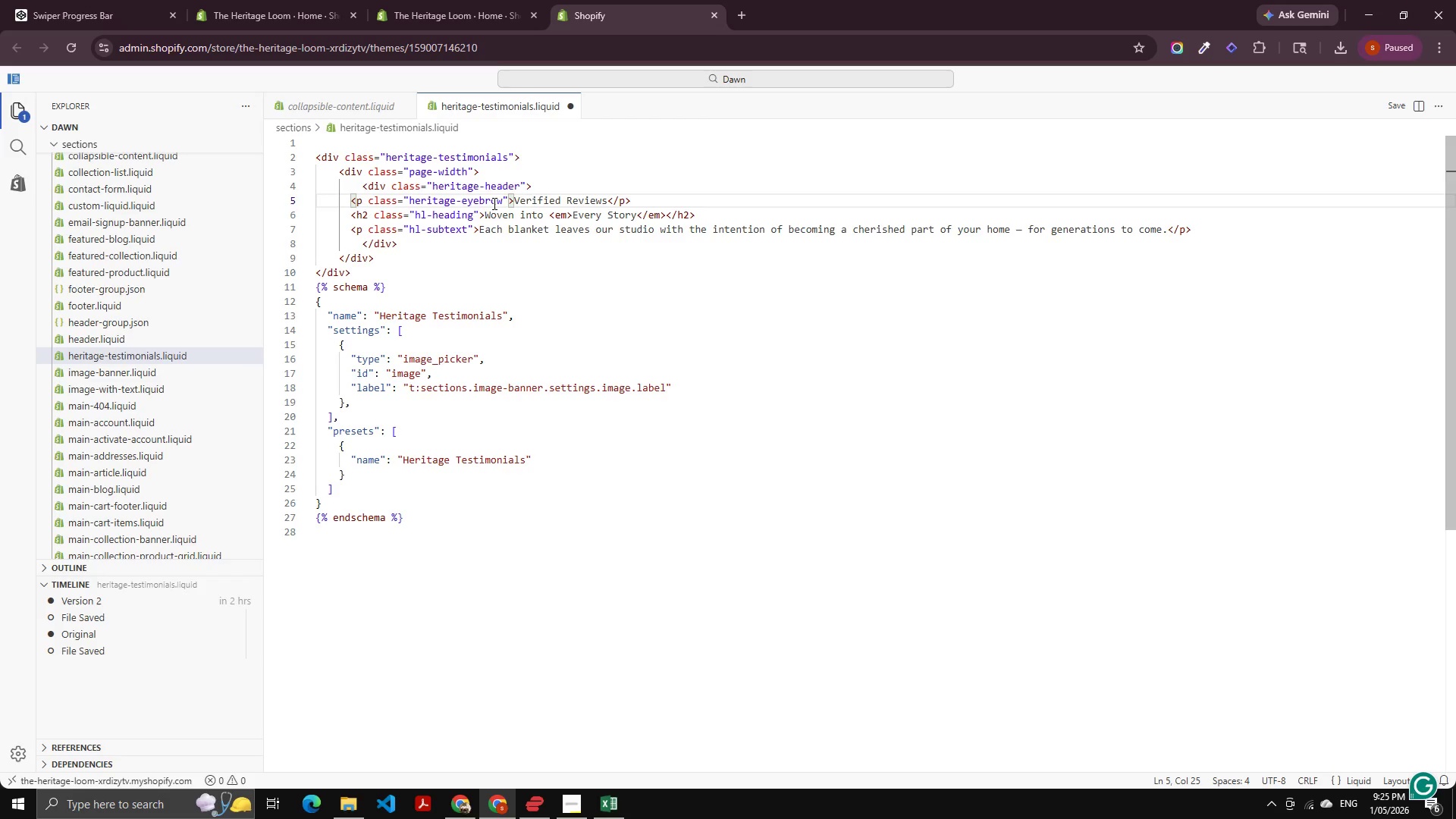 
key(ArrowDown)
 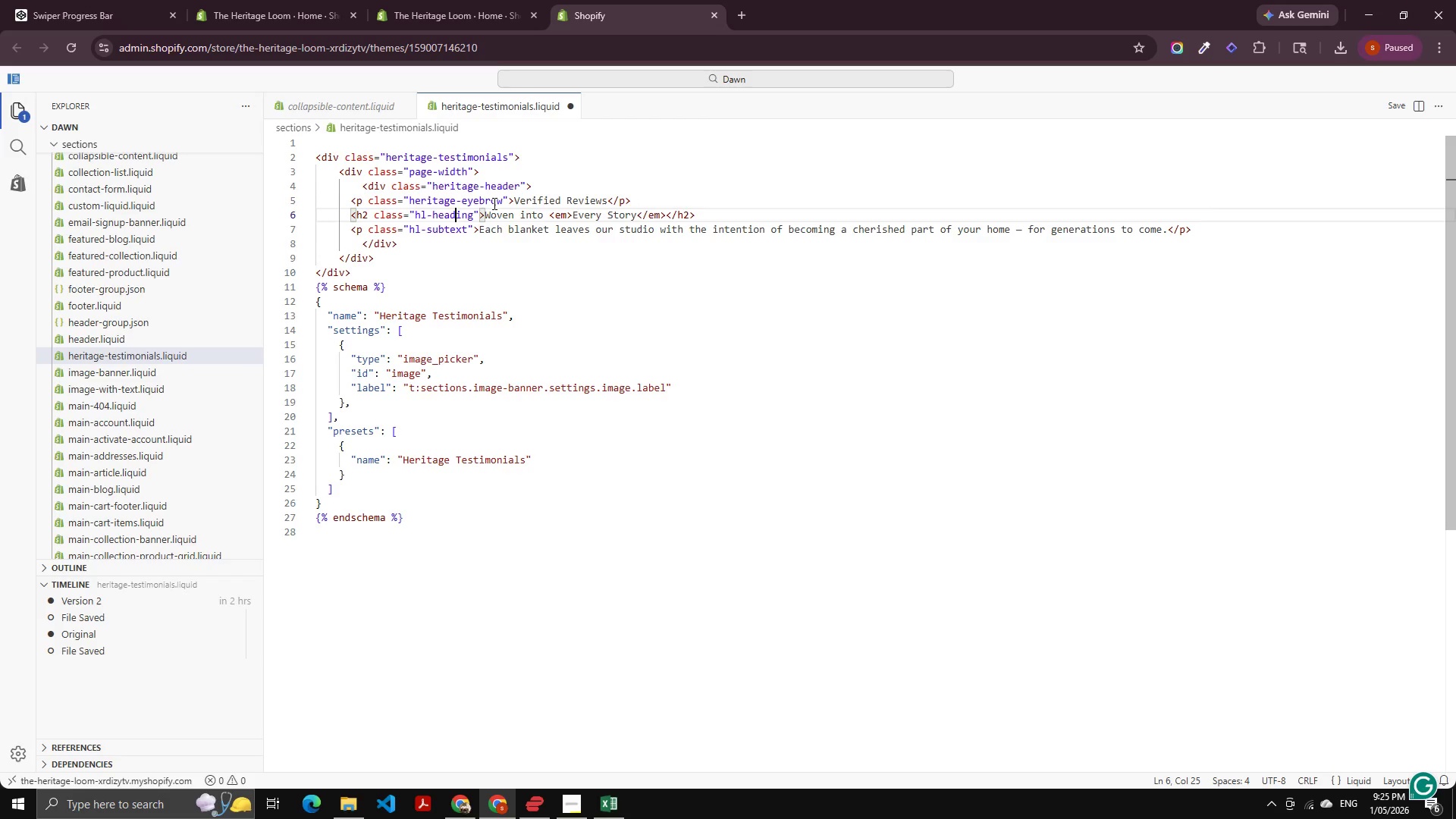 
key(ArrowLeft)
 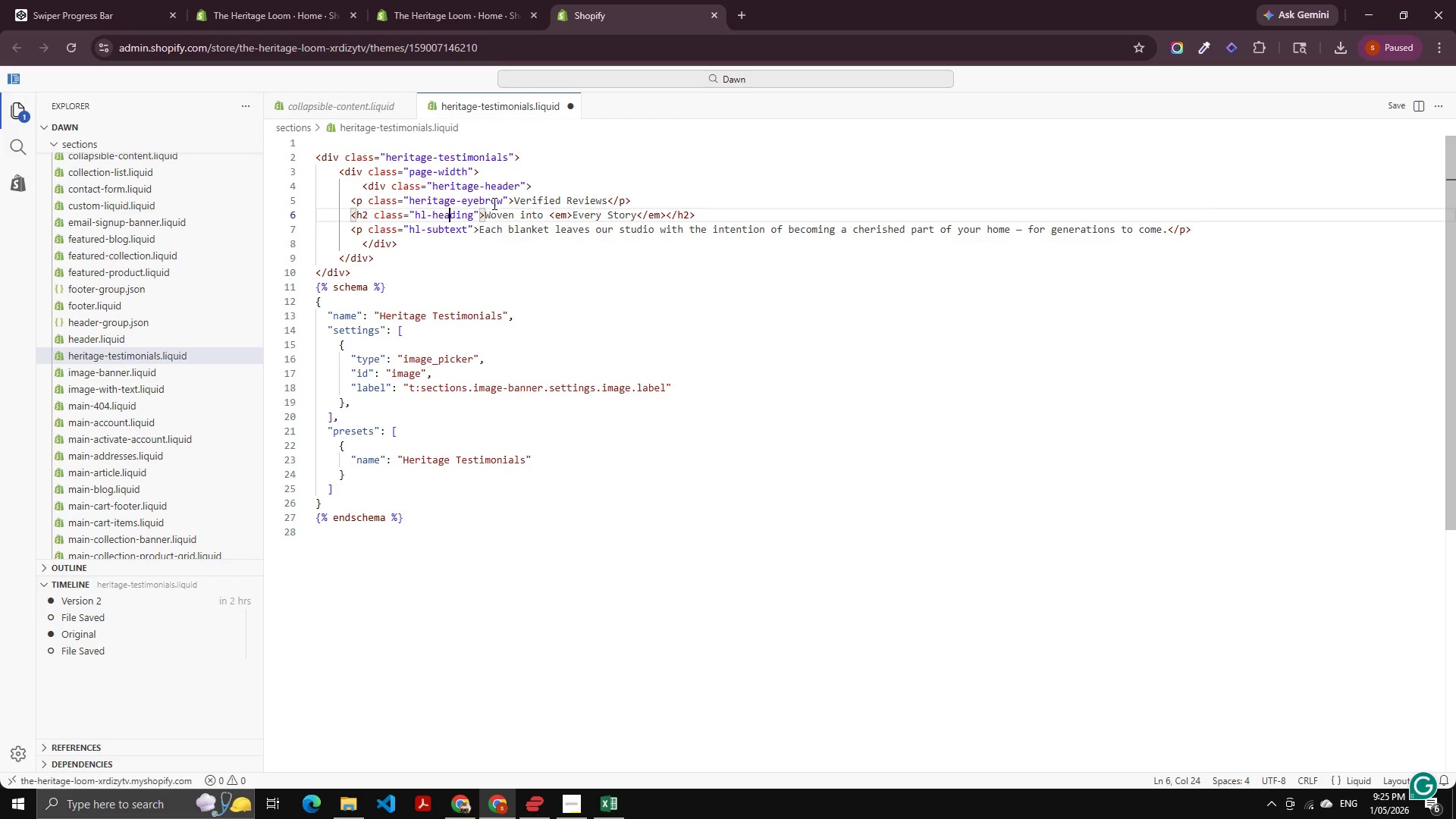 
key(ArrowLeft)
 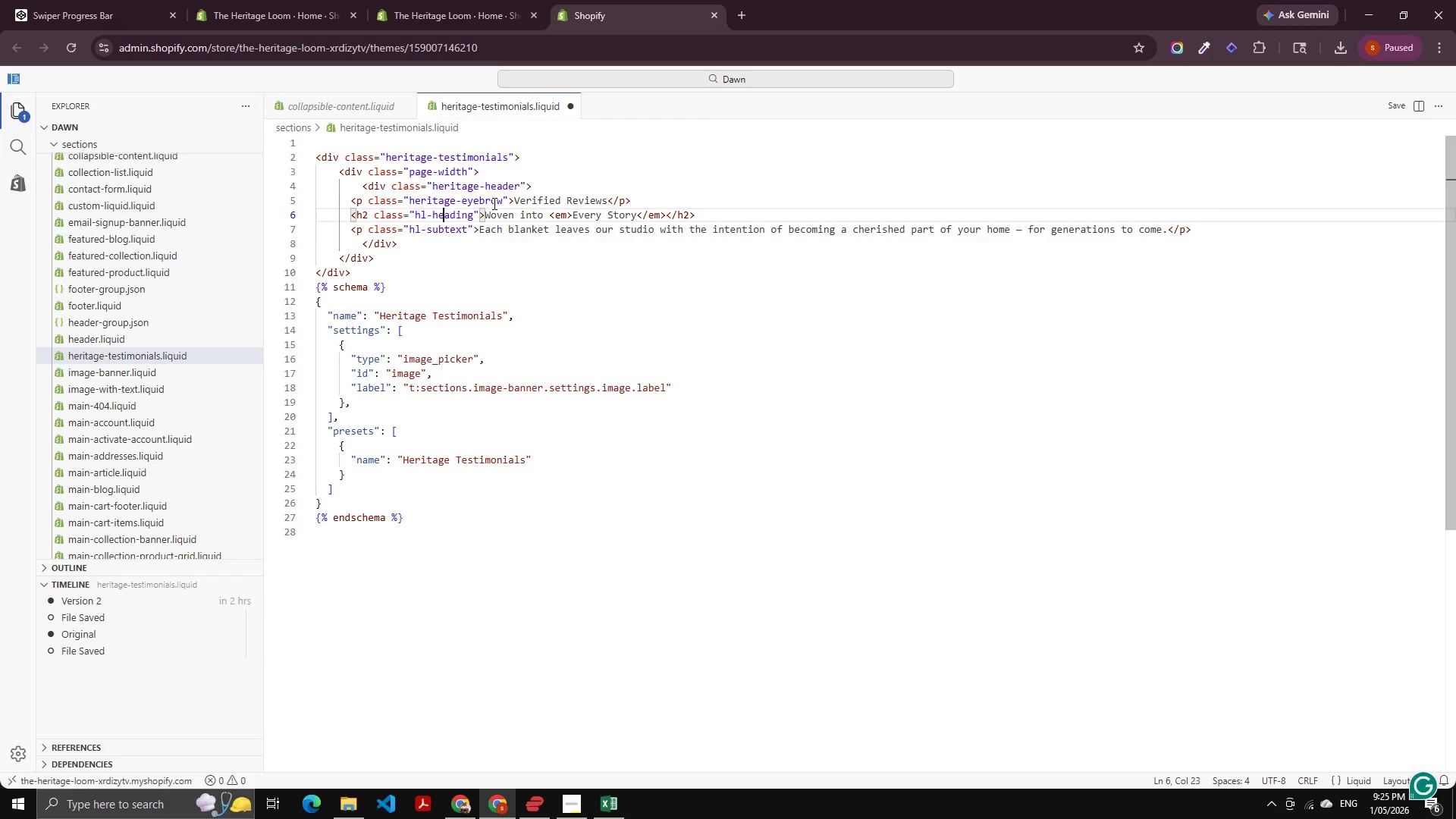 
key(ArrowLeft)
 